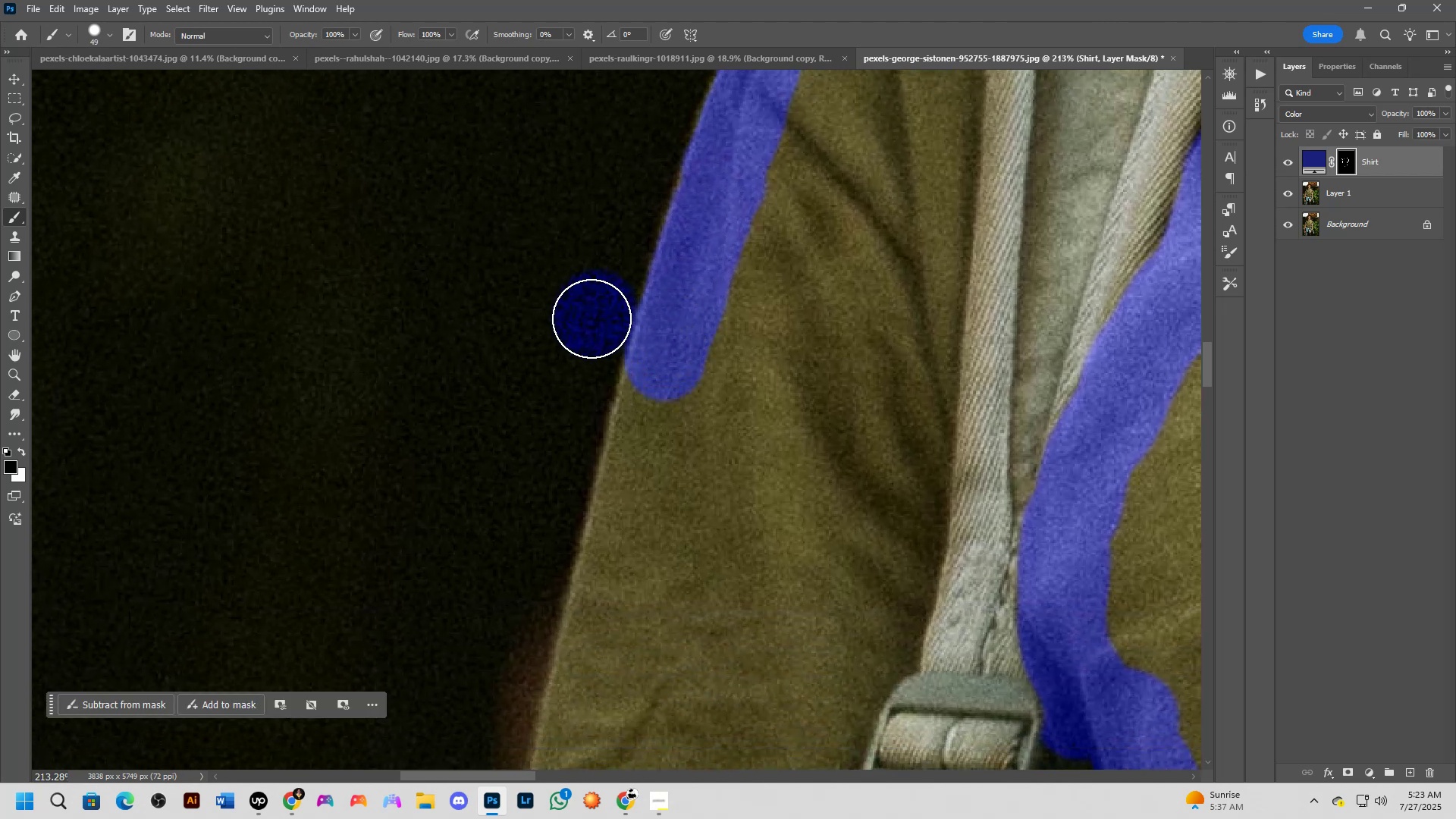 
key(Control+Z)
 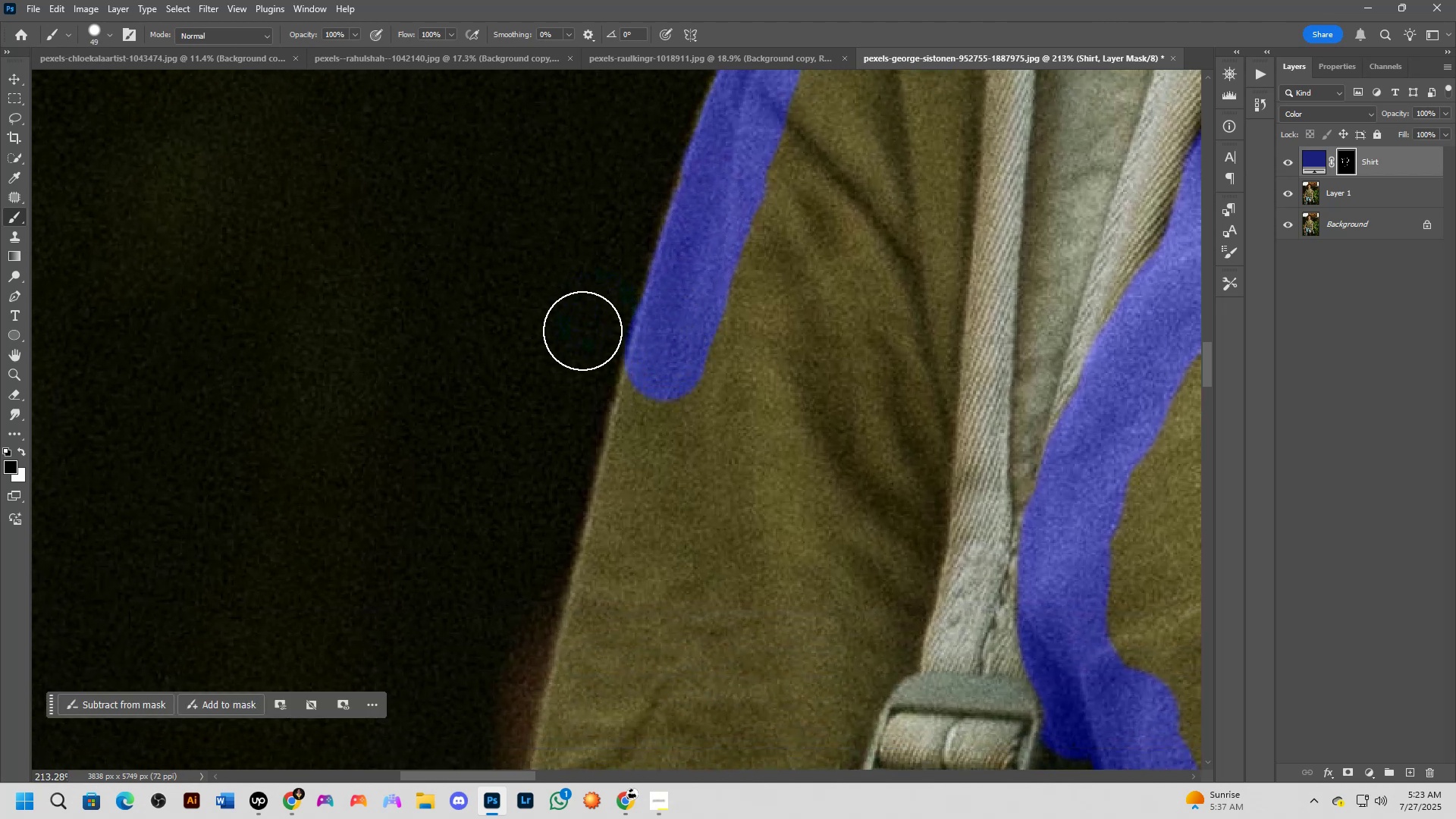 
left_click_drag(start_coordinate=[589, 326], to_coordinate=[600, 307])
 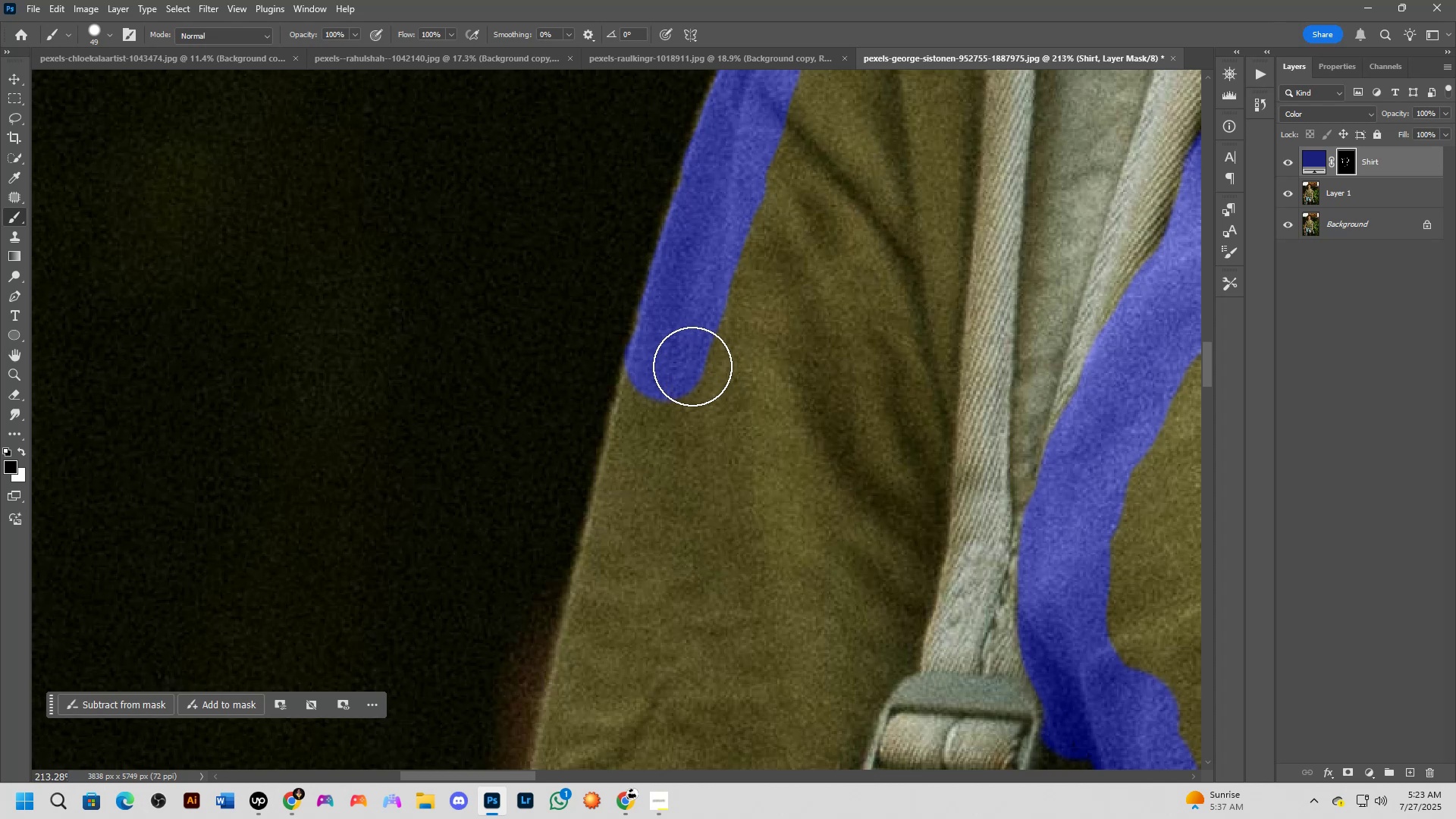 
key(X)
 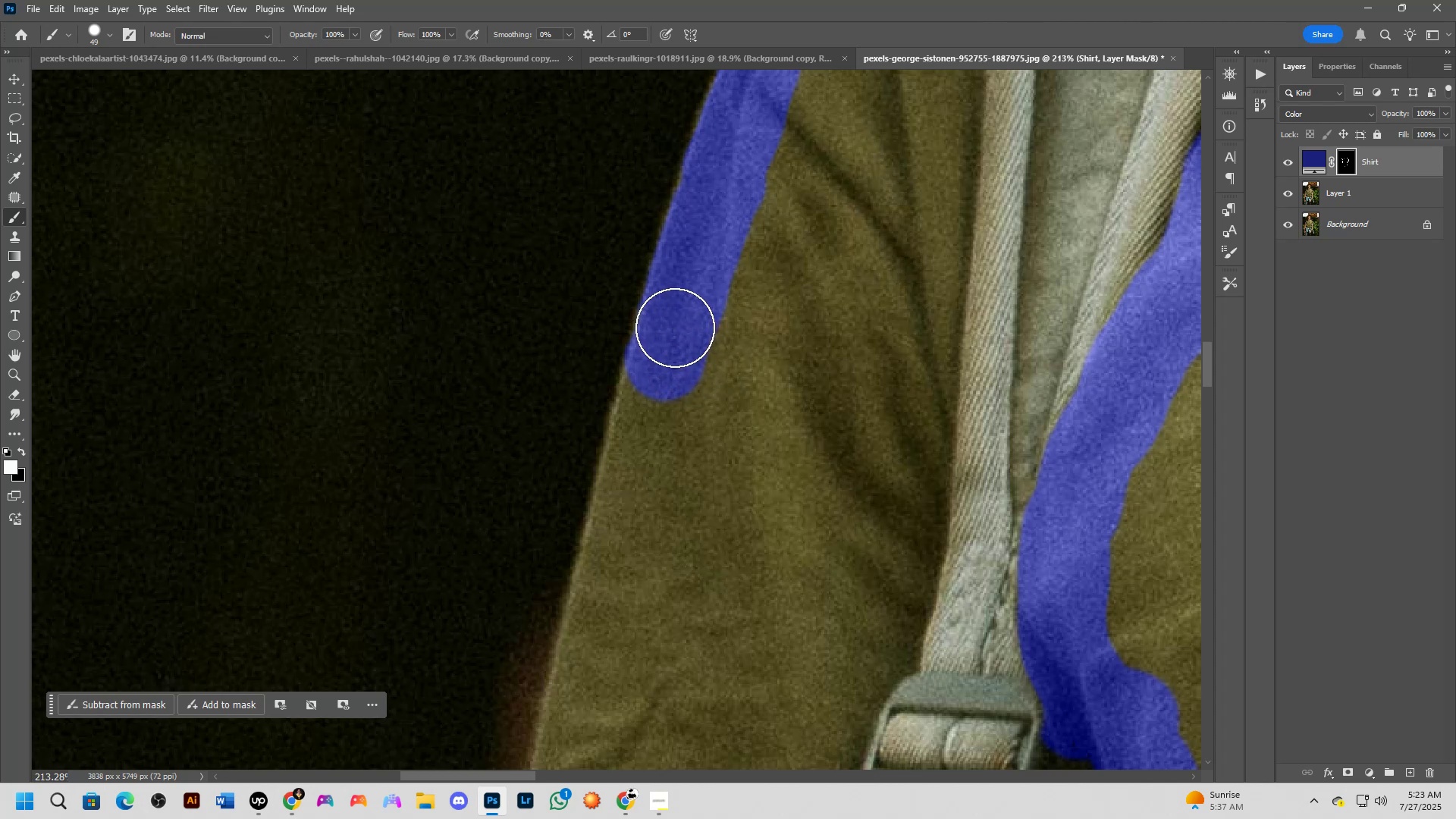 
left_click([674, 326])
 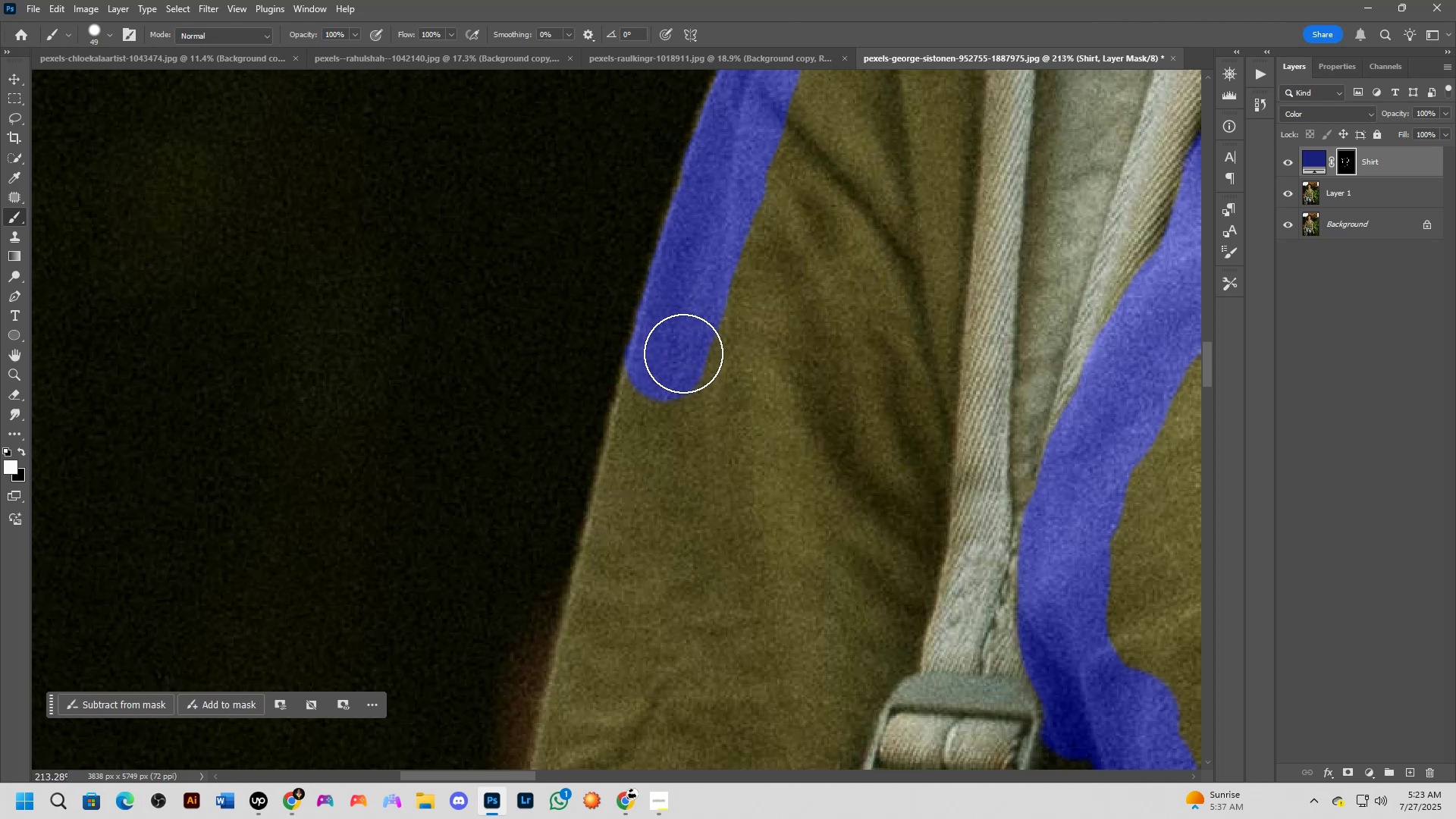 
left_click_drag(start_coordinate=[674, 364], to_coordinate=[643, 444])
 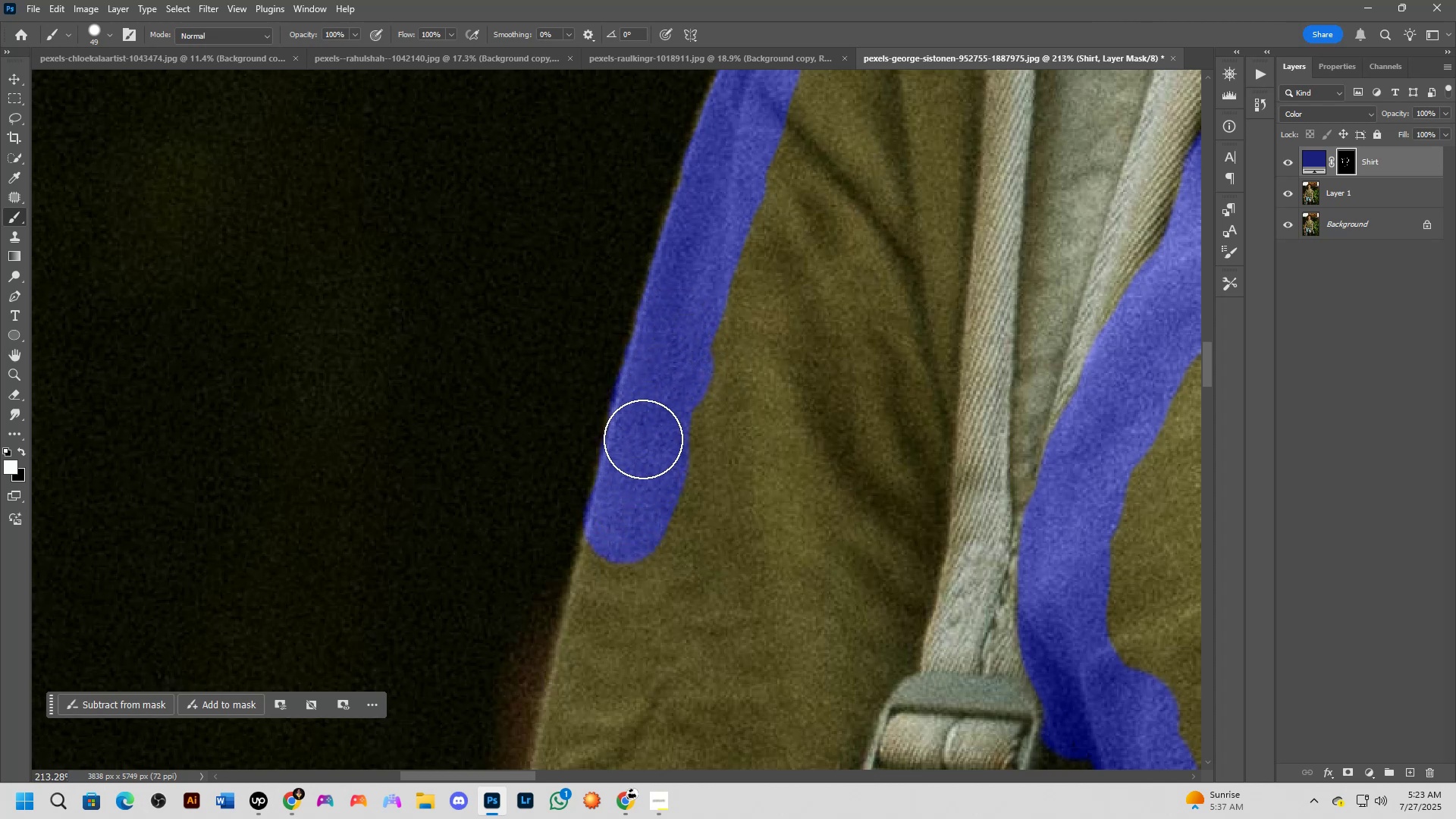 
key(X)
 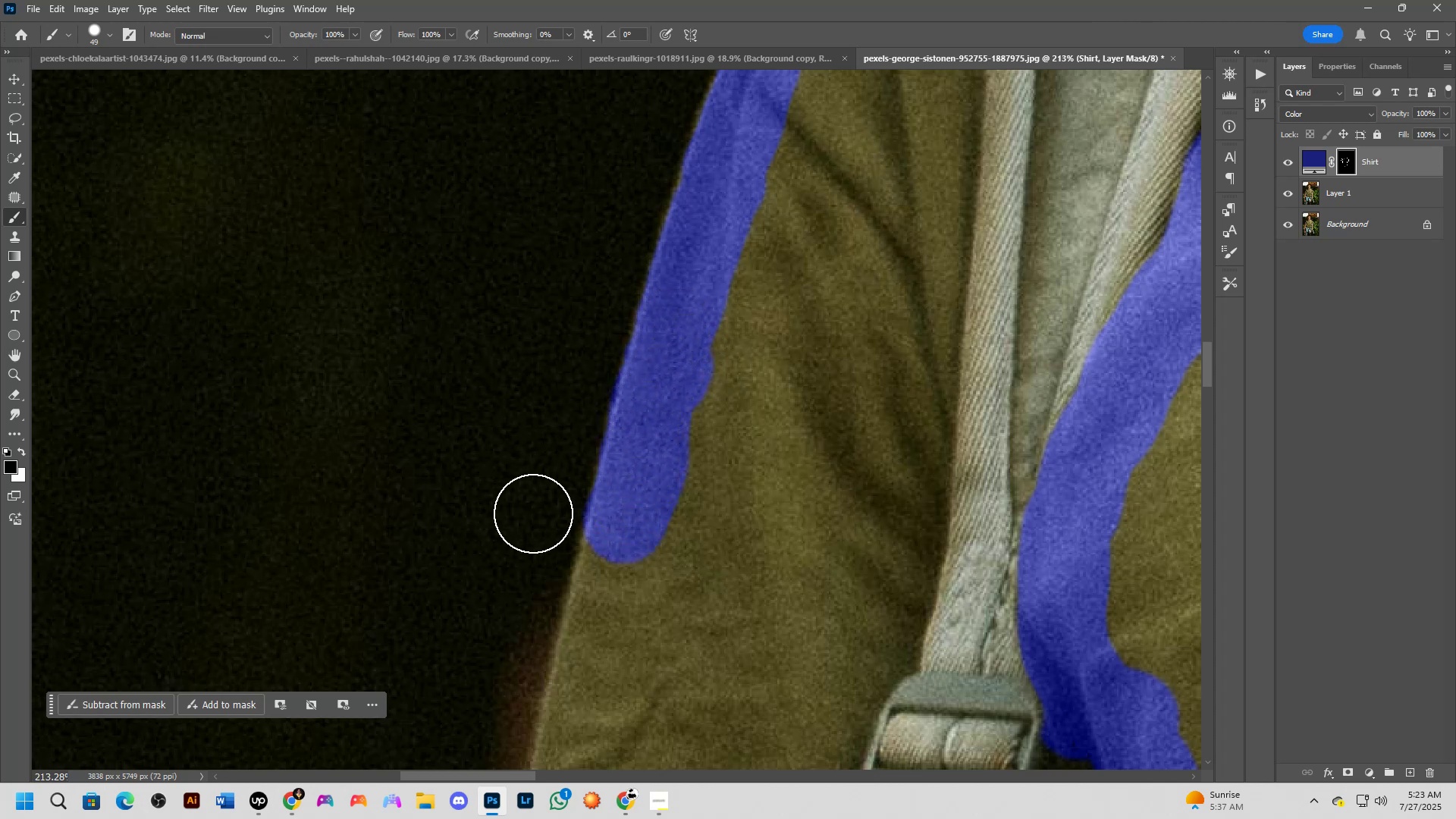 
left_click_drag(start_coordinate=[544, 504], to_coordinate=[560, 449])
 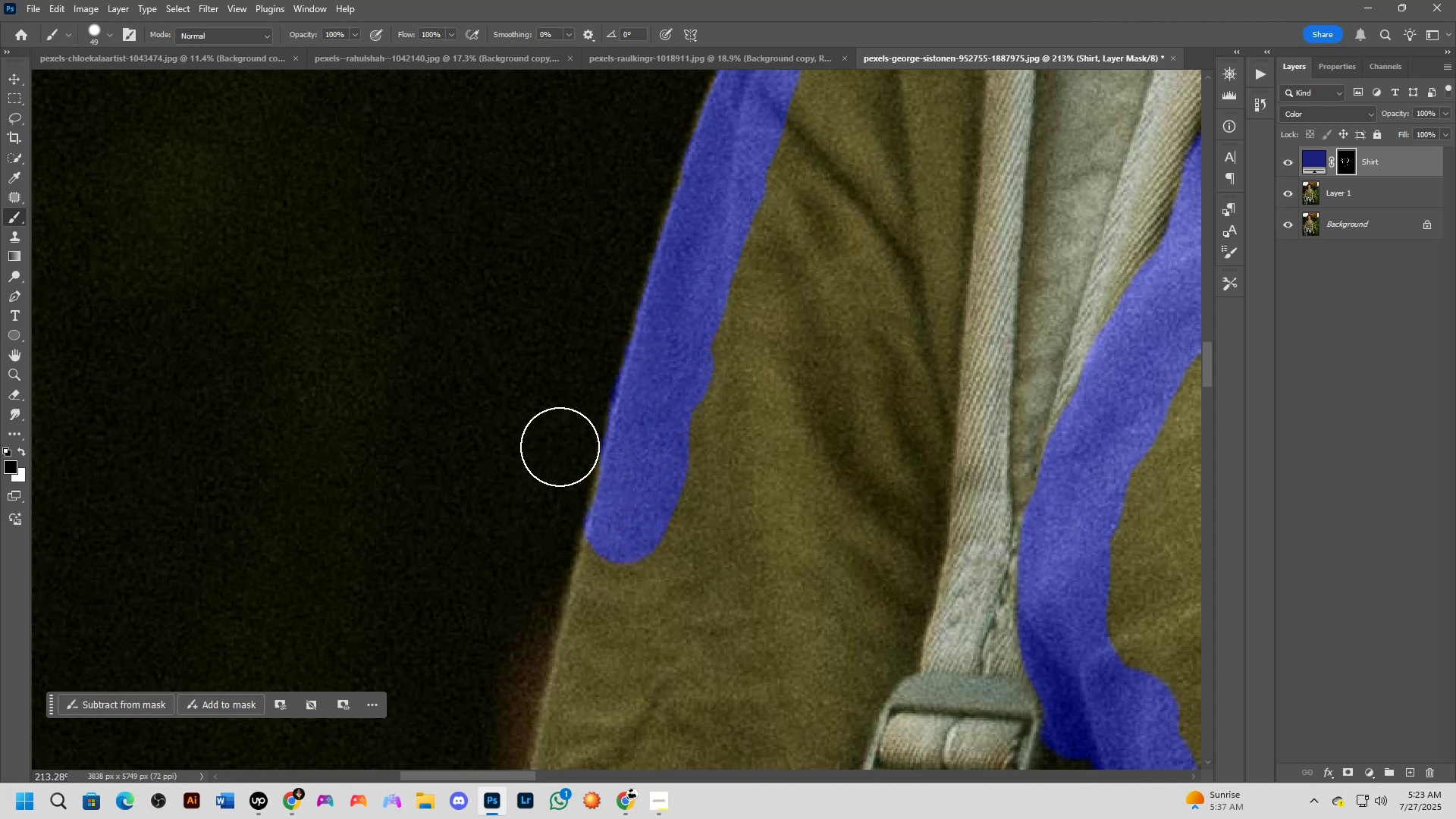 
scroll: coordinate [526, 494], scroll_direction: up, amount: 3.0
 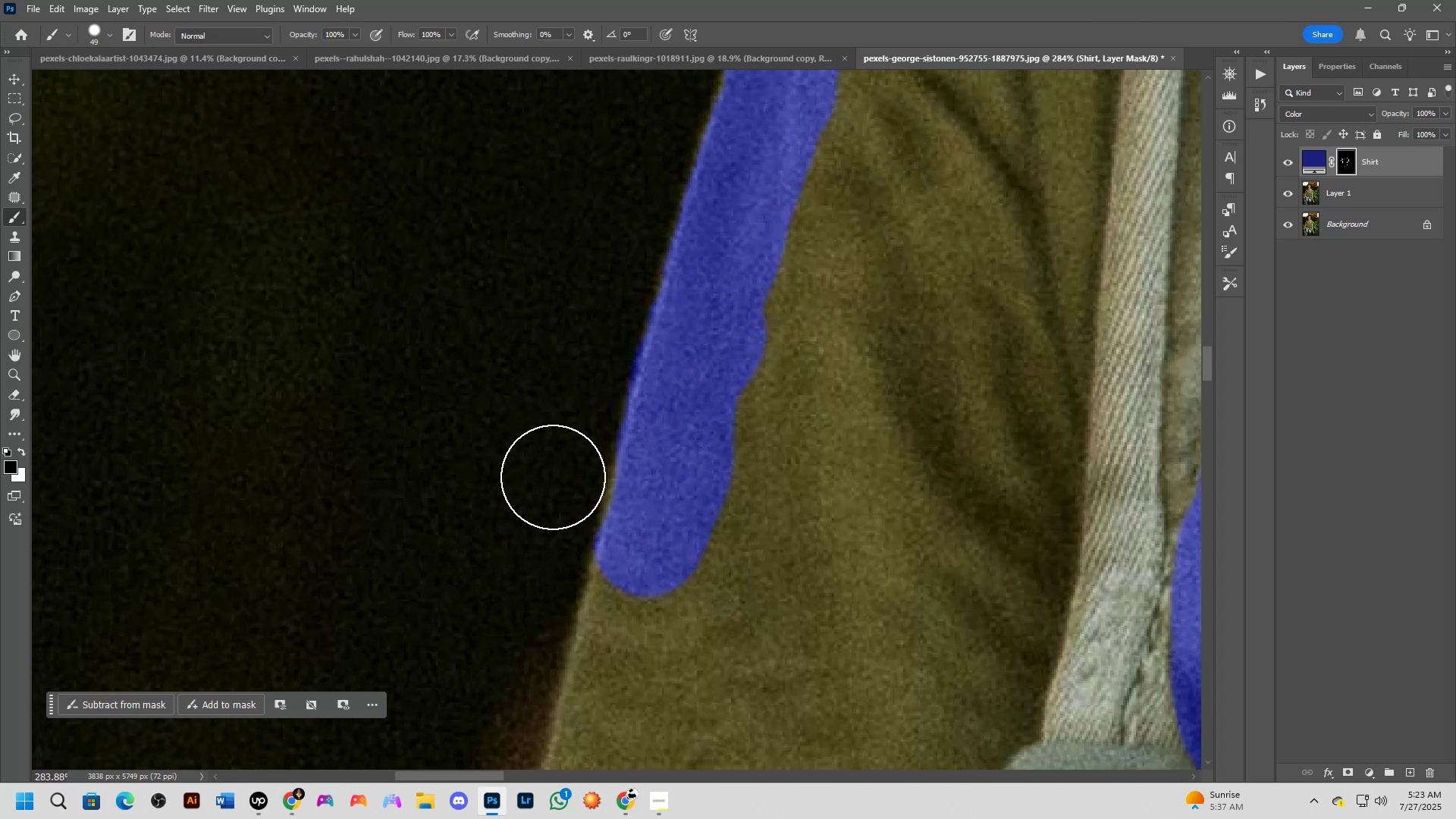 
left_click_drag(start_coordinate=[557, 461], to_coordinate=[601, 308])
 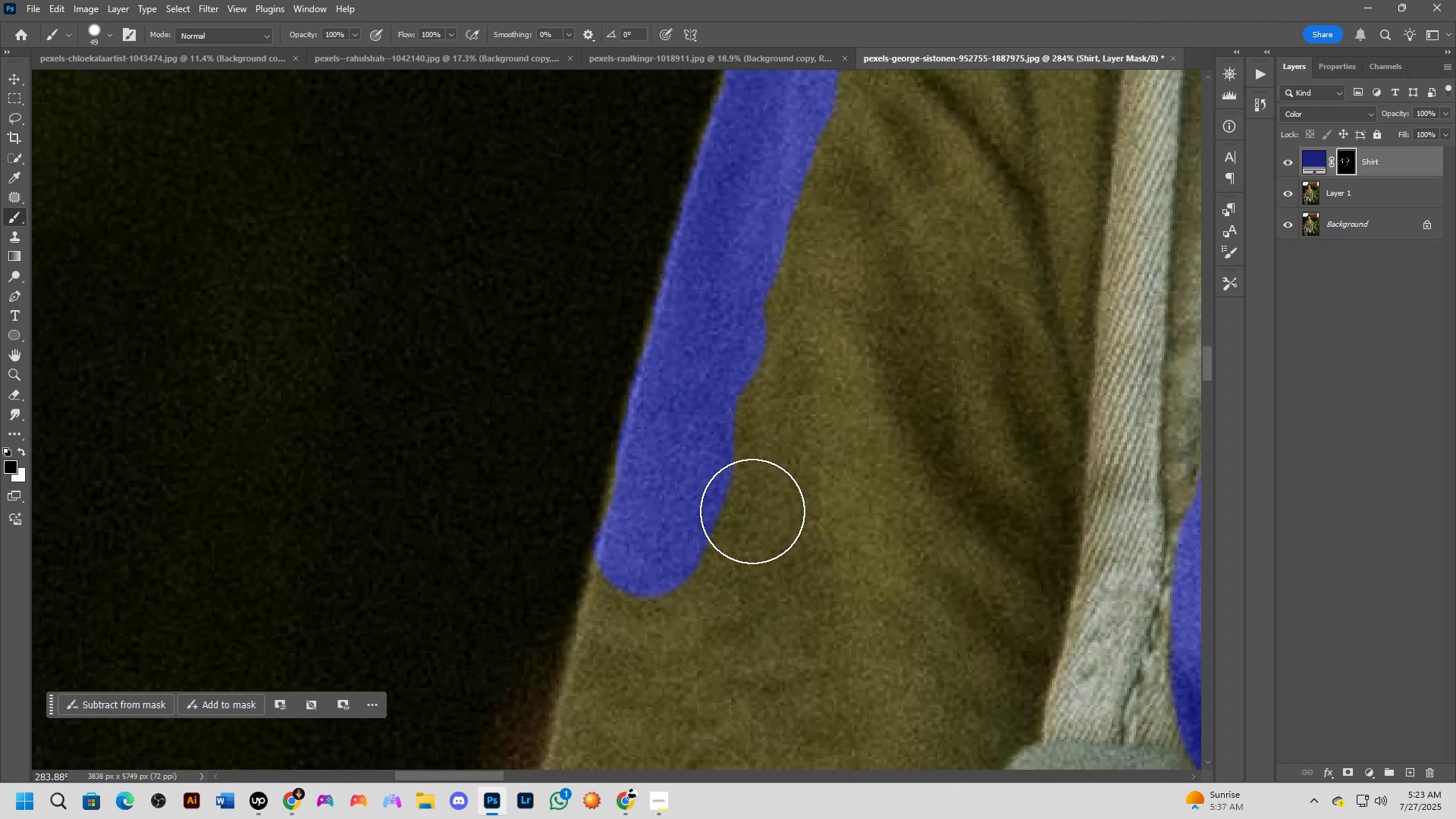 
key(X)
 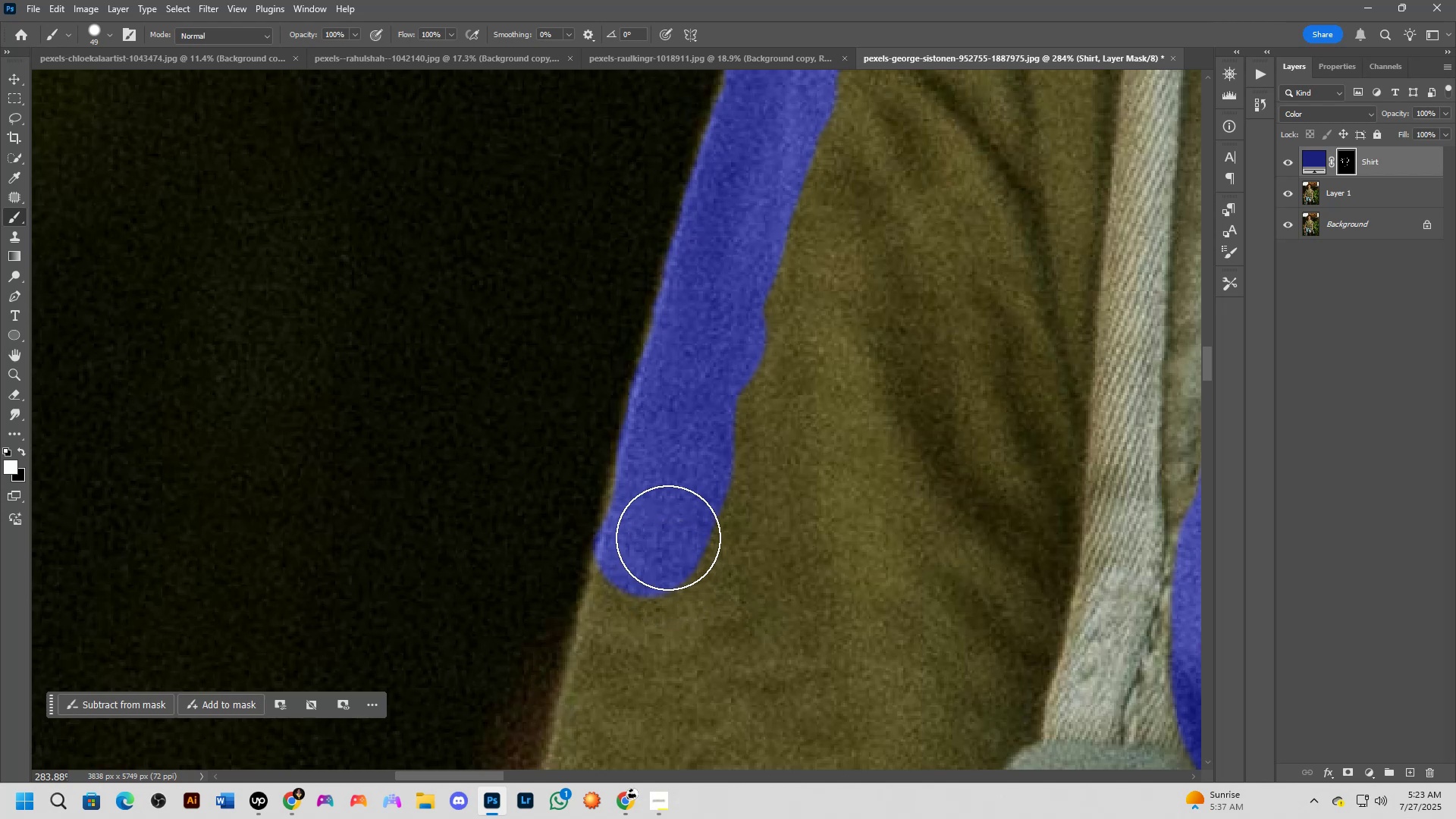 
left_click_drag(start_coordinate=[658, 541], to_coordinate=[708, 343])
 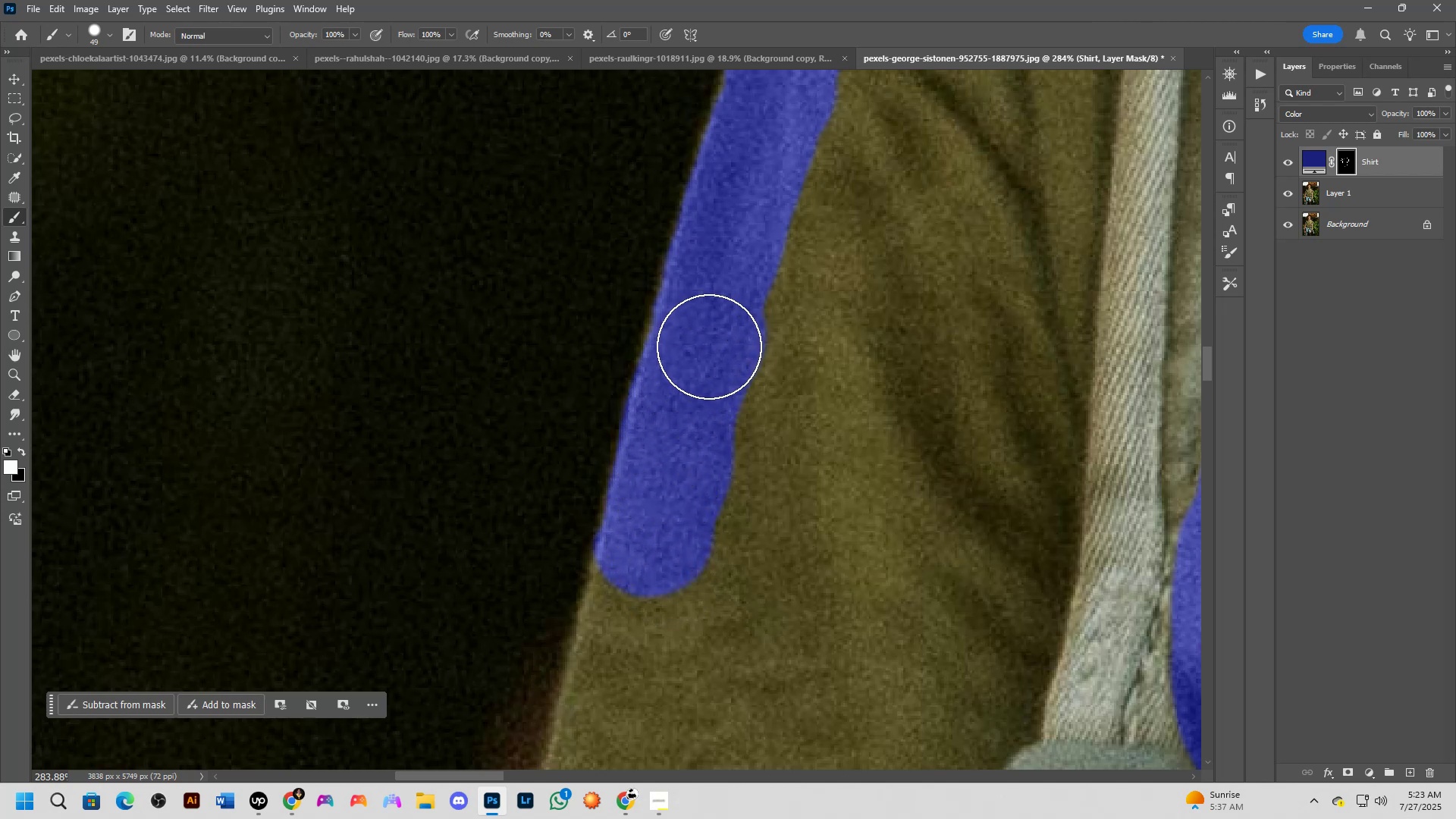 
hold_key(key=Space, duration=0.96)
 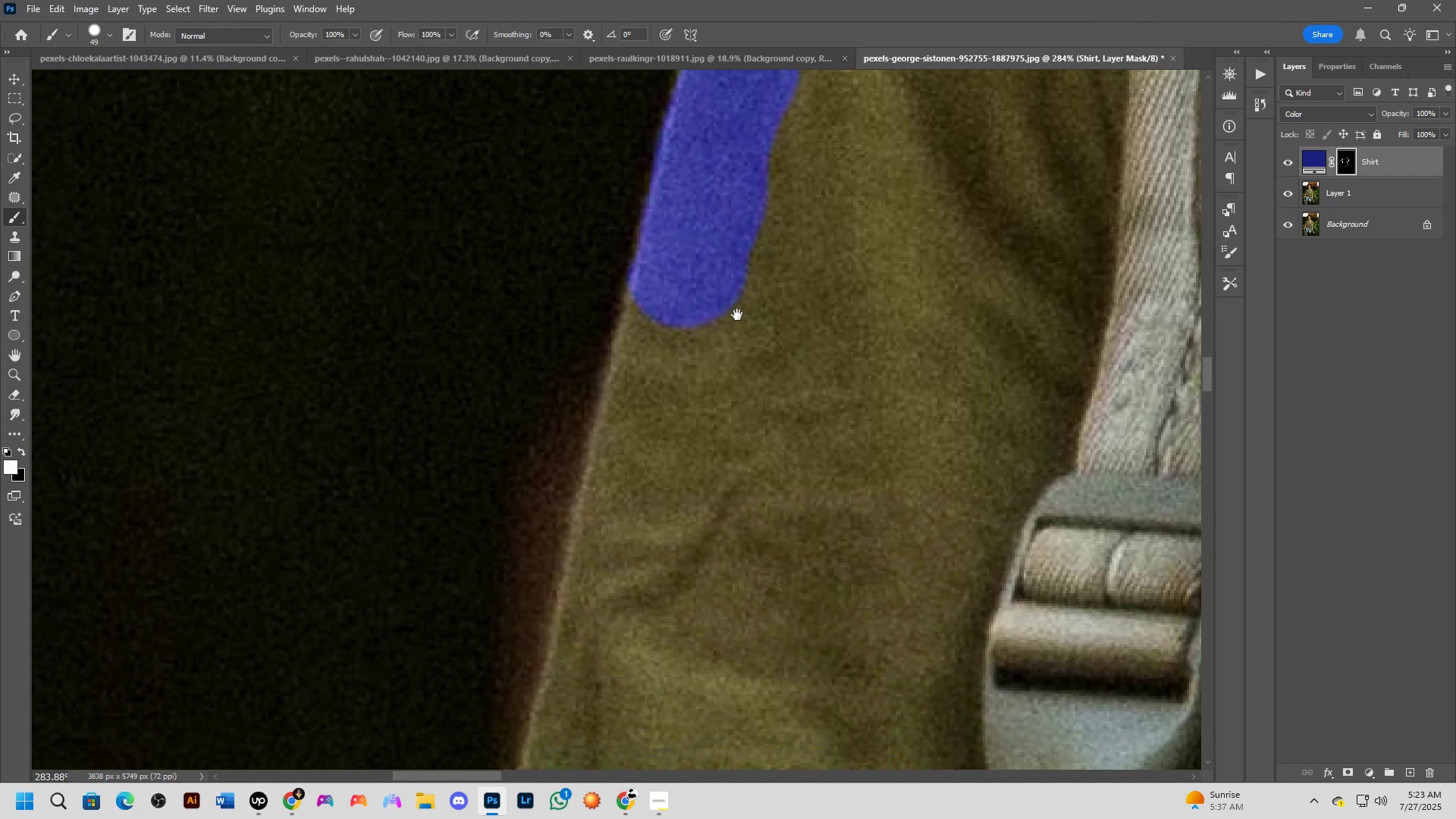 
left_click_drag(start_coordinate=[732, 535], to_coordinate=[759, 312])
 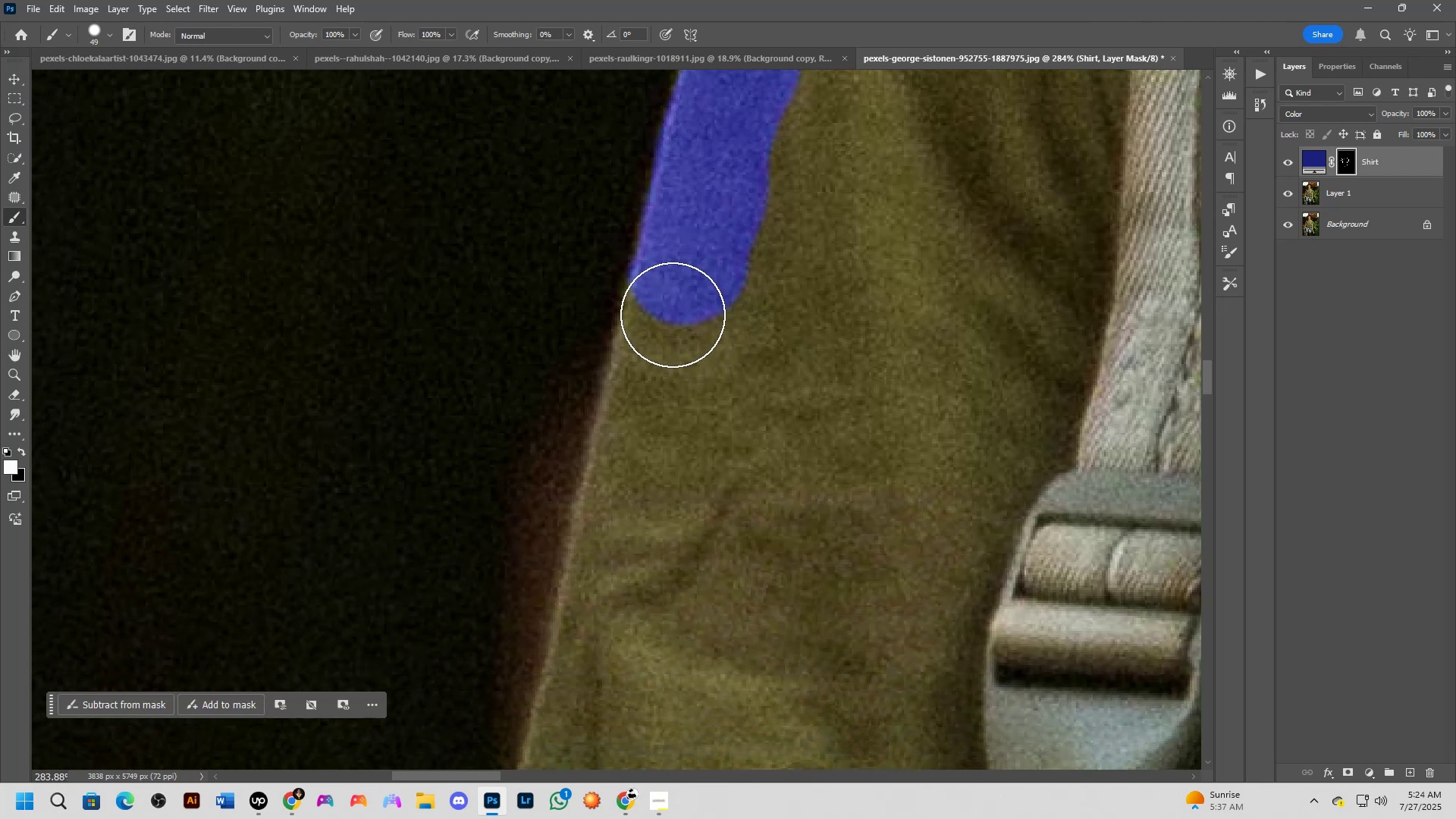 
left_click_drag(start_coordinate=[672, 316], to_coordinate=[658, 375])
 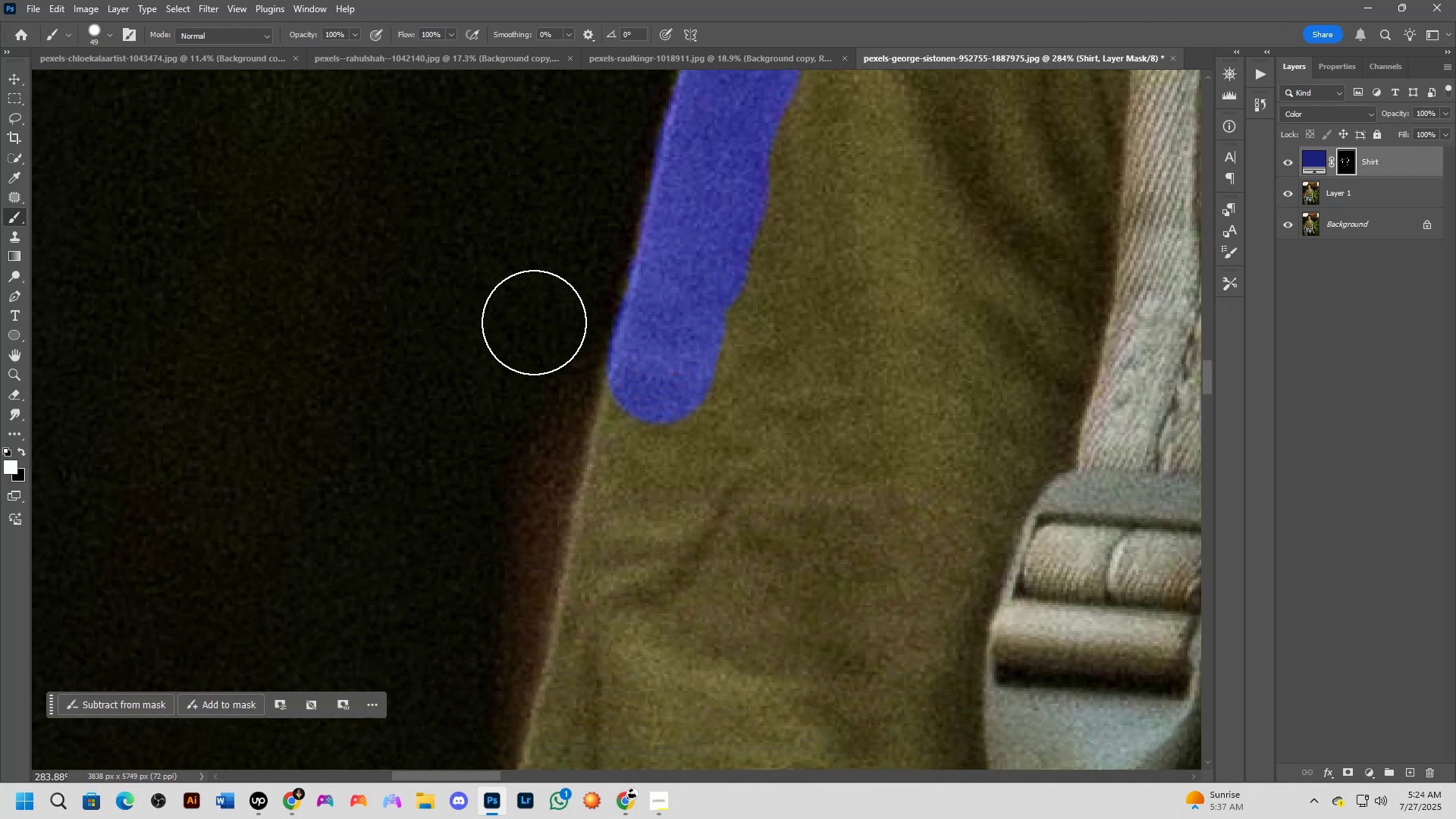 
key(X)
 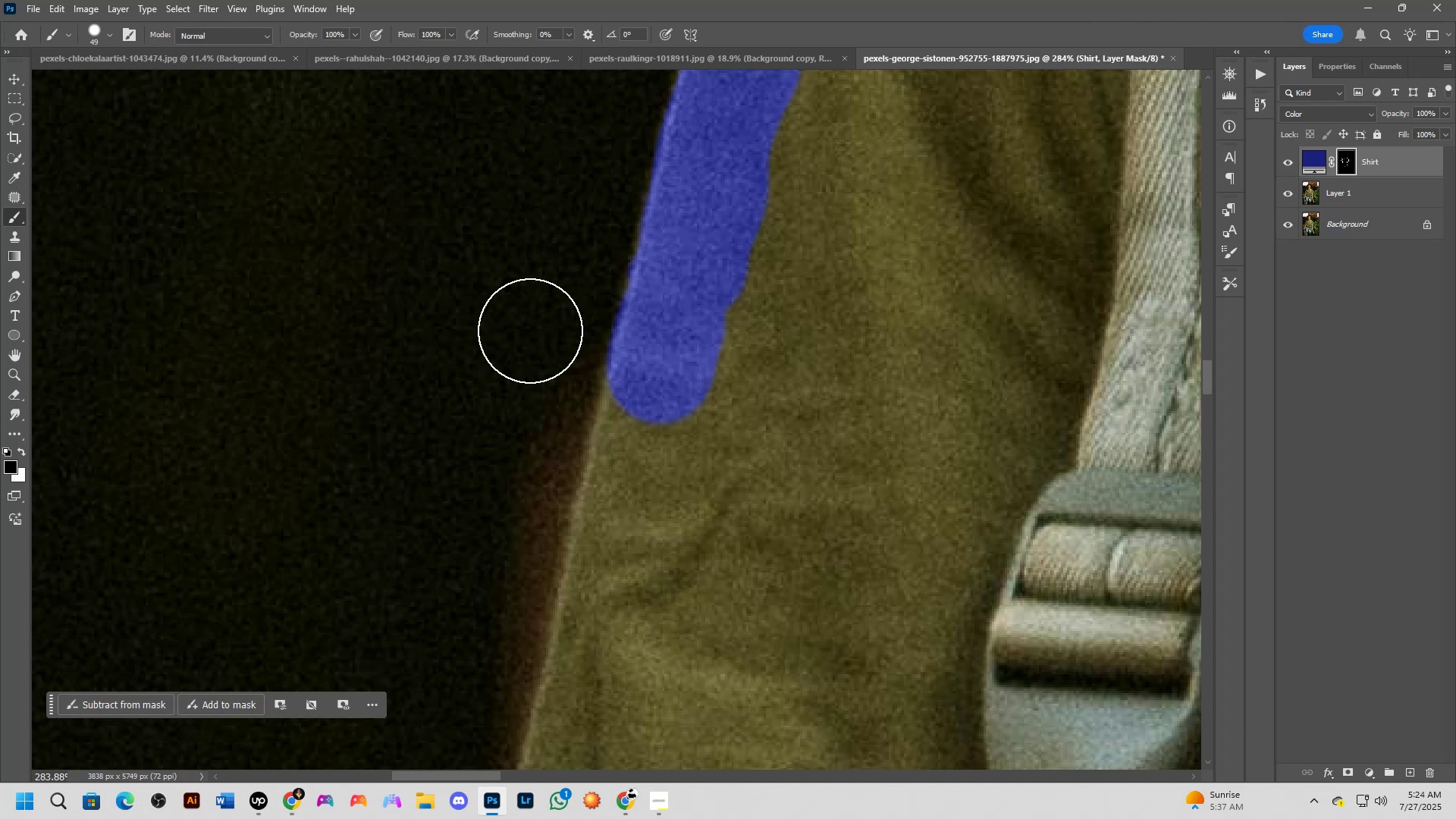 
wait(9.23)
 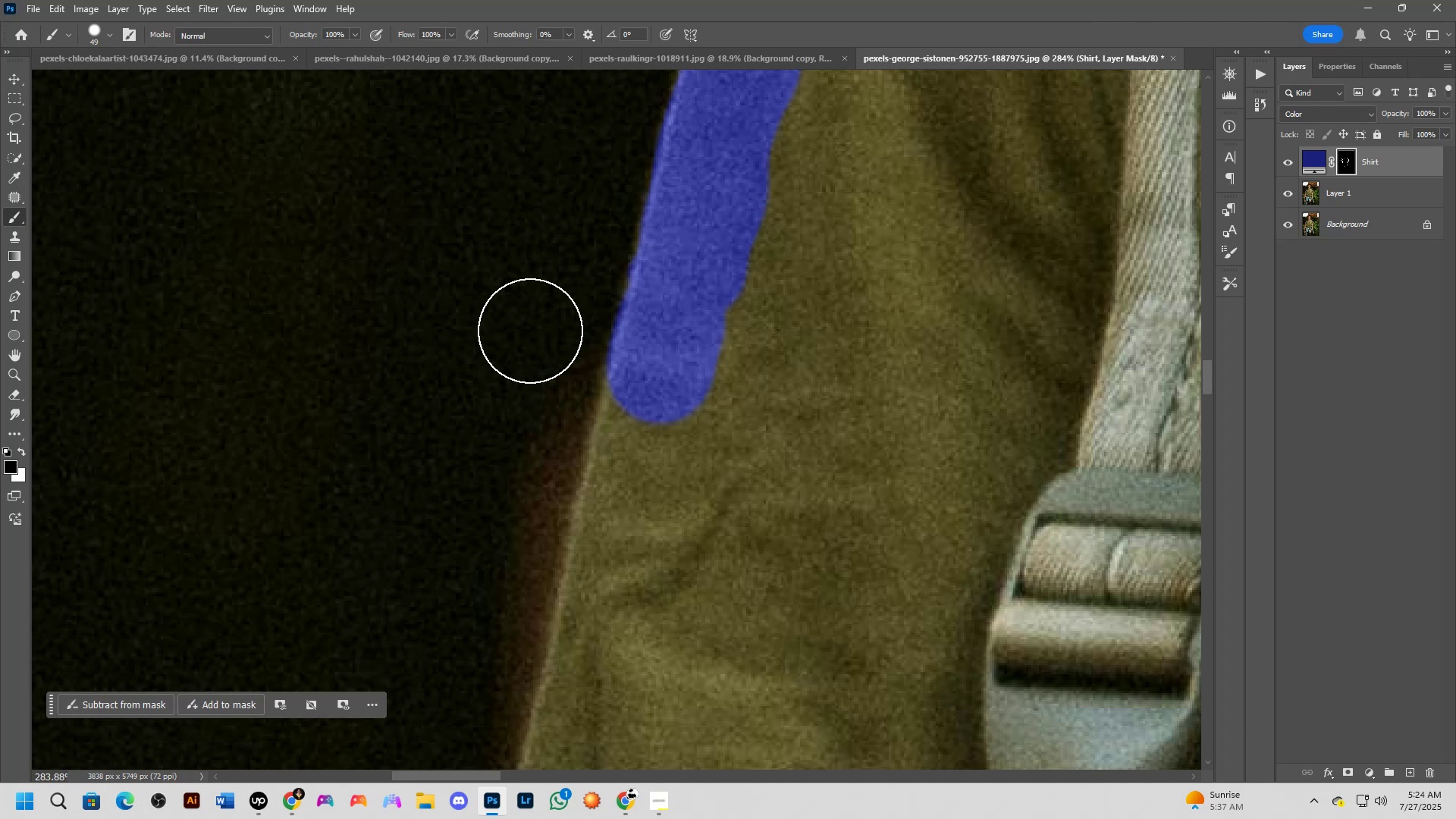 
left_click_drag(start_coordinate=[682, 416], to_coordinate=[660, 450])
 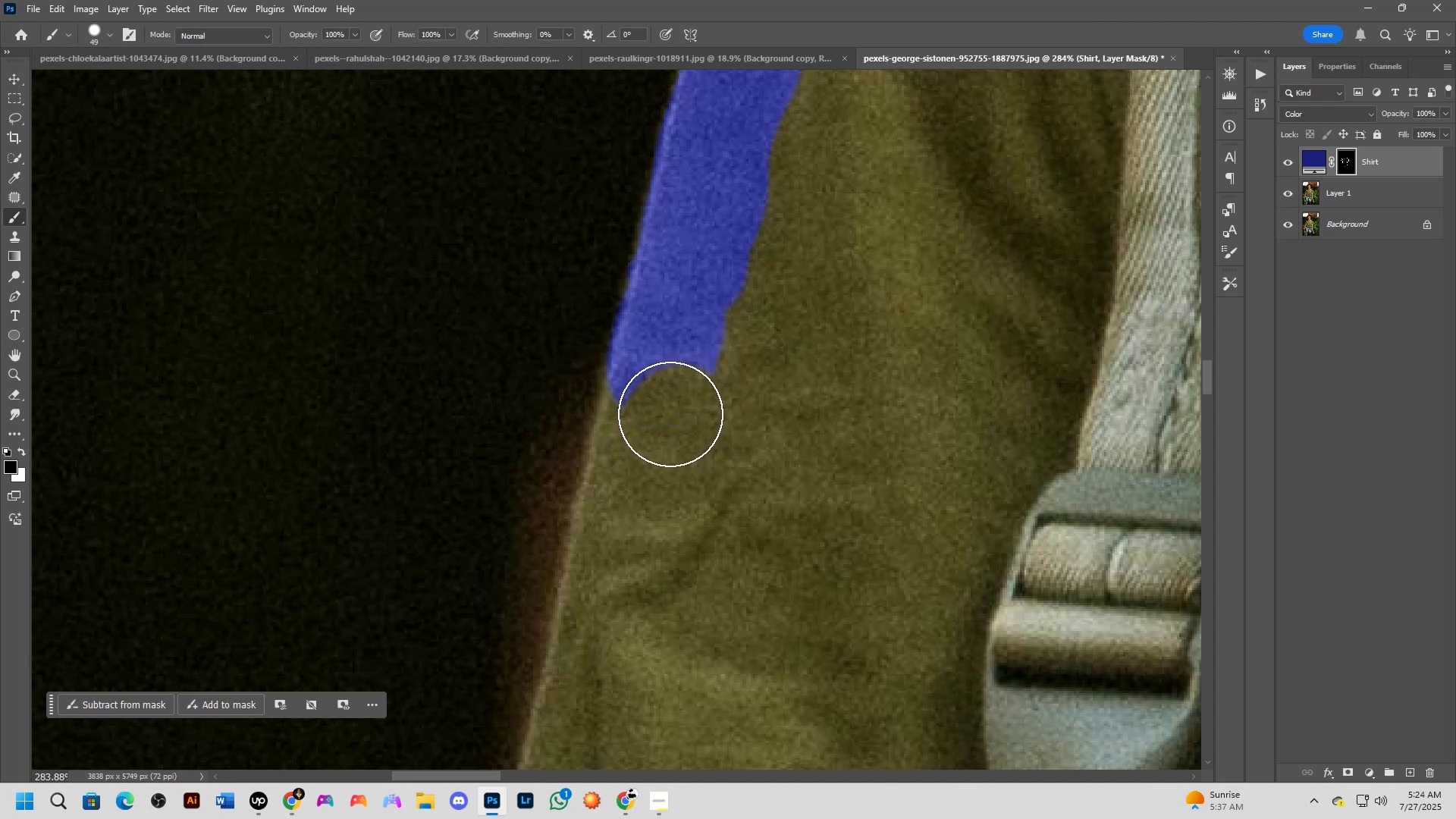 
type(xx)
 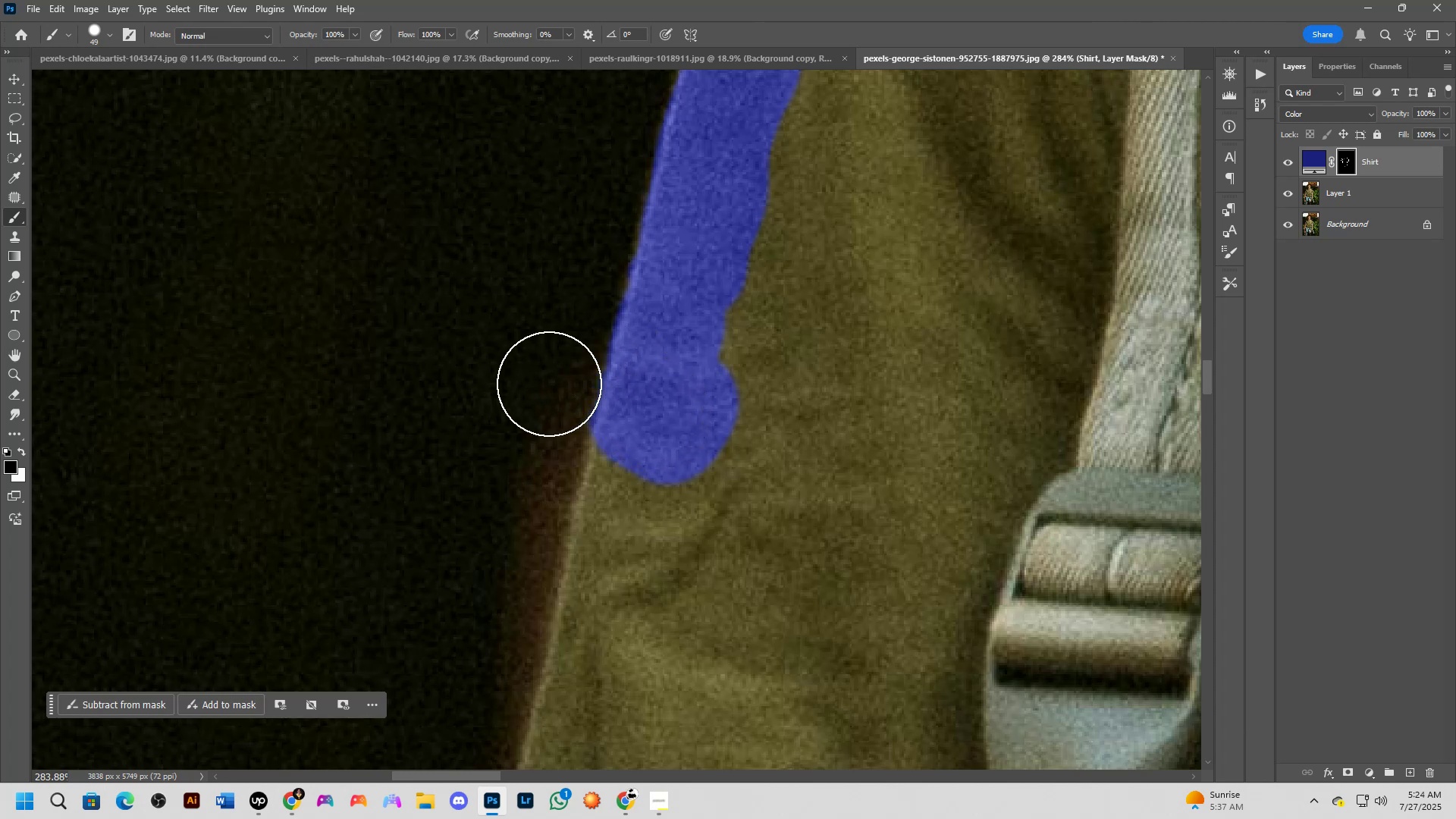 
left_click_drag(start_coordinate=[687, 401], to_coordinate=[654, 411])
 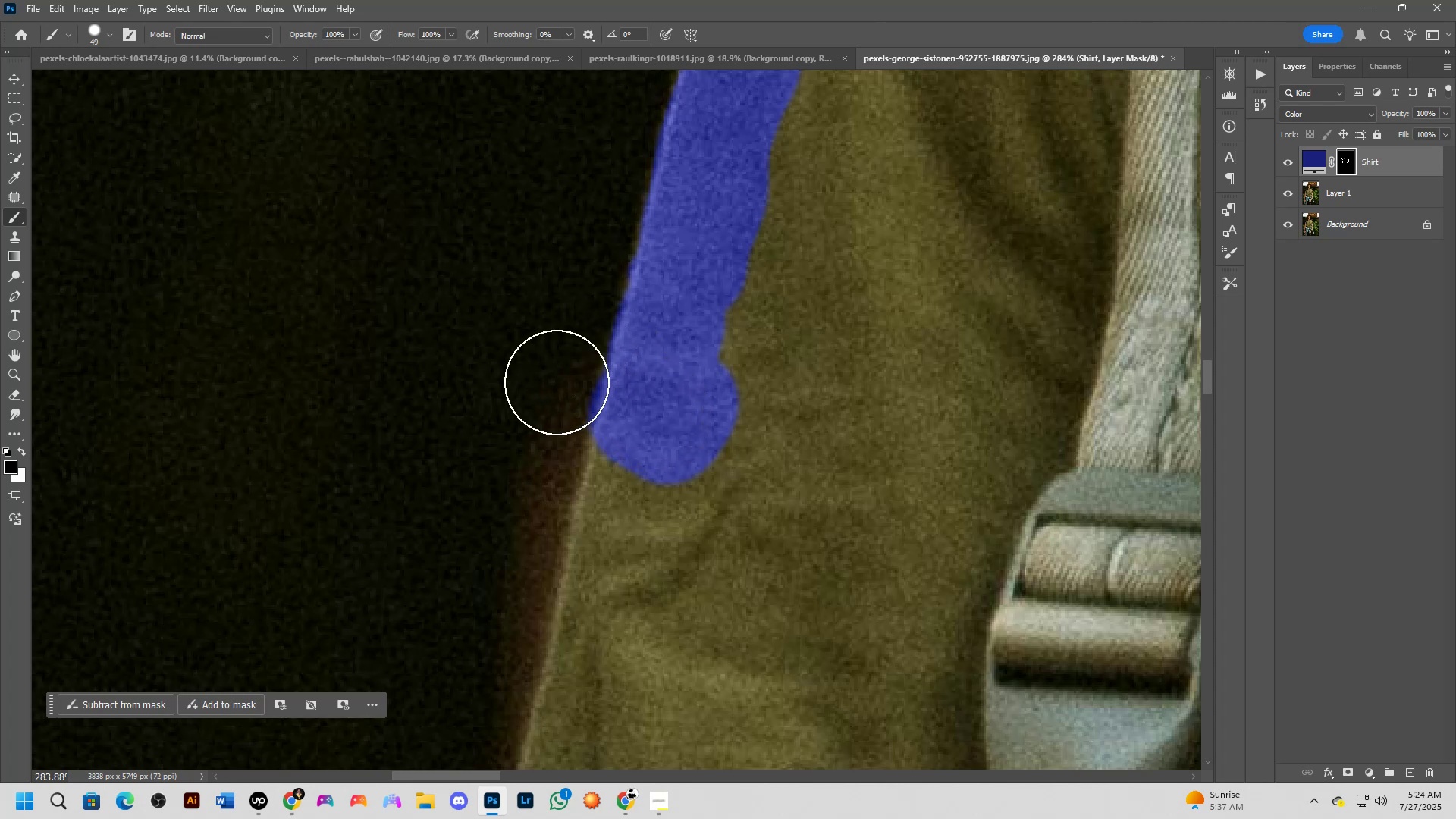 
left_click([549, 384])
 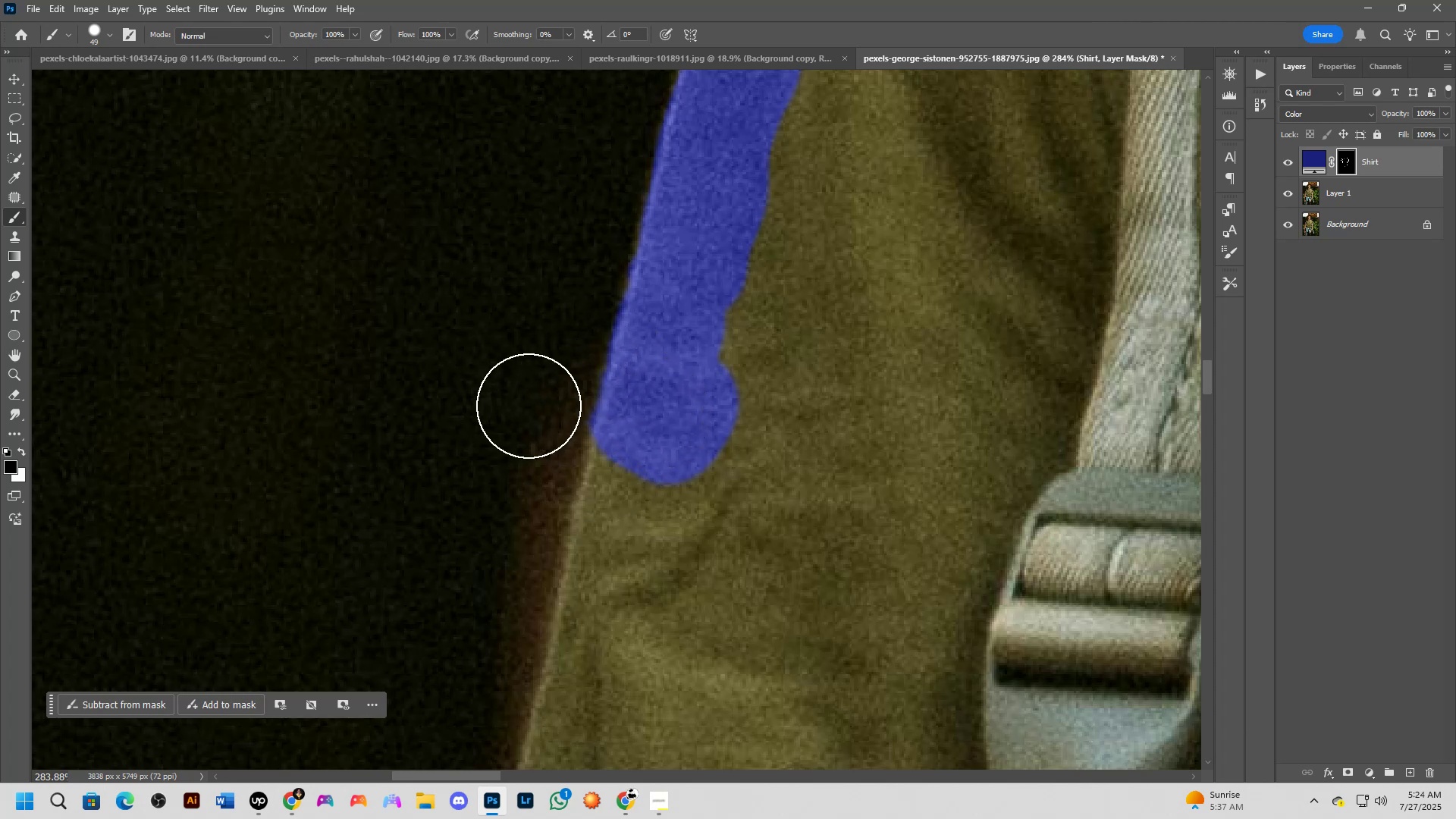 
left_click_drag(start_coordinate=[543, 411], to_coordinate=[543, 406])
 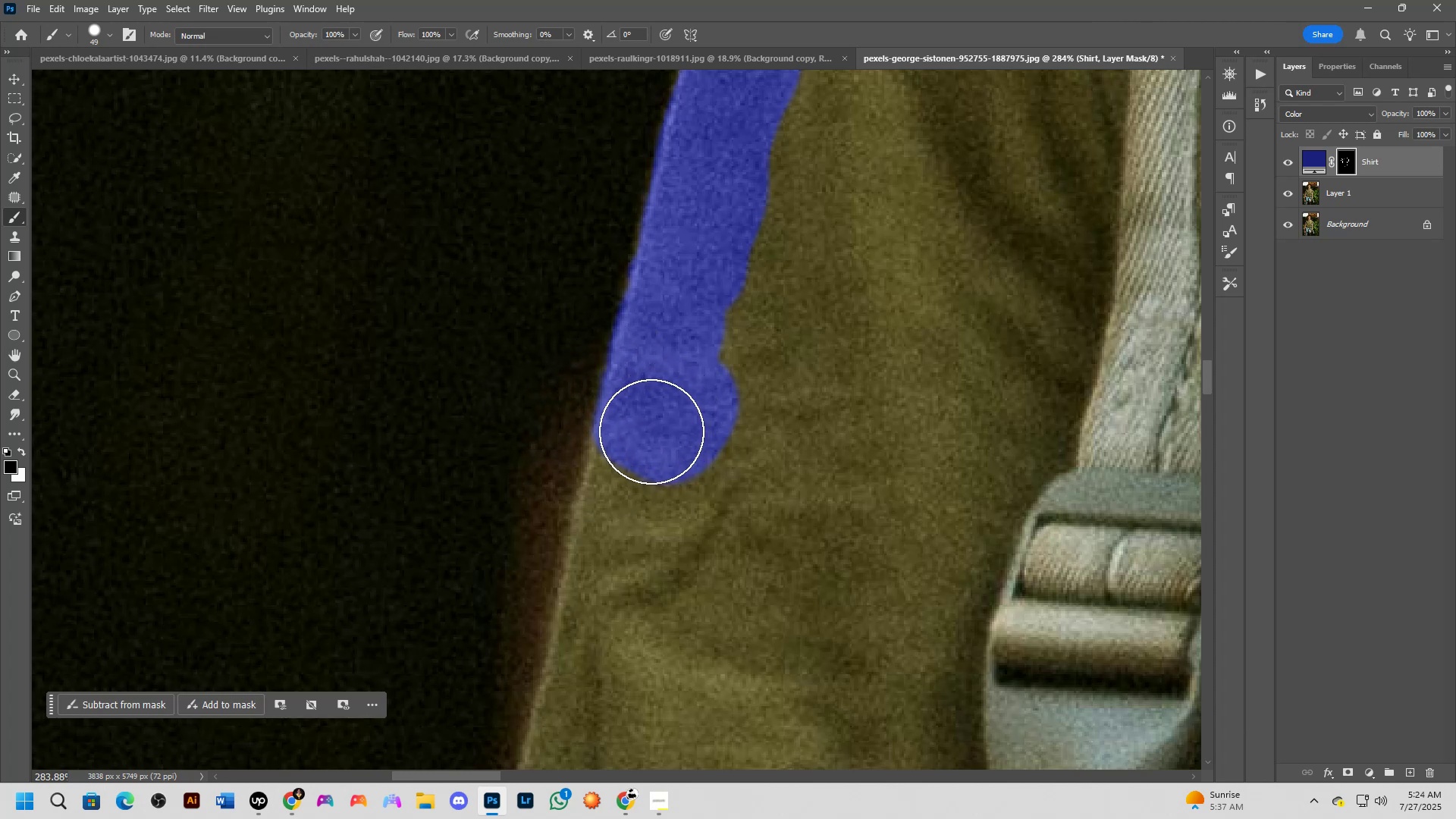 
left_click_drag(start_coordinate=[642, 466], to_coordinate=[636, 489])
 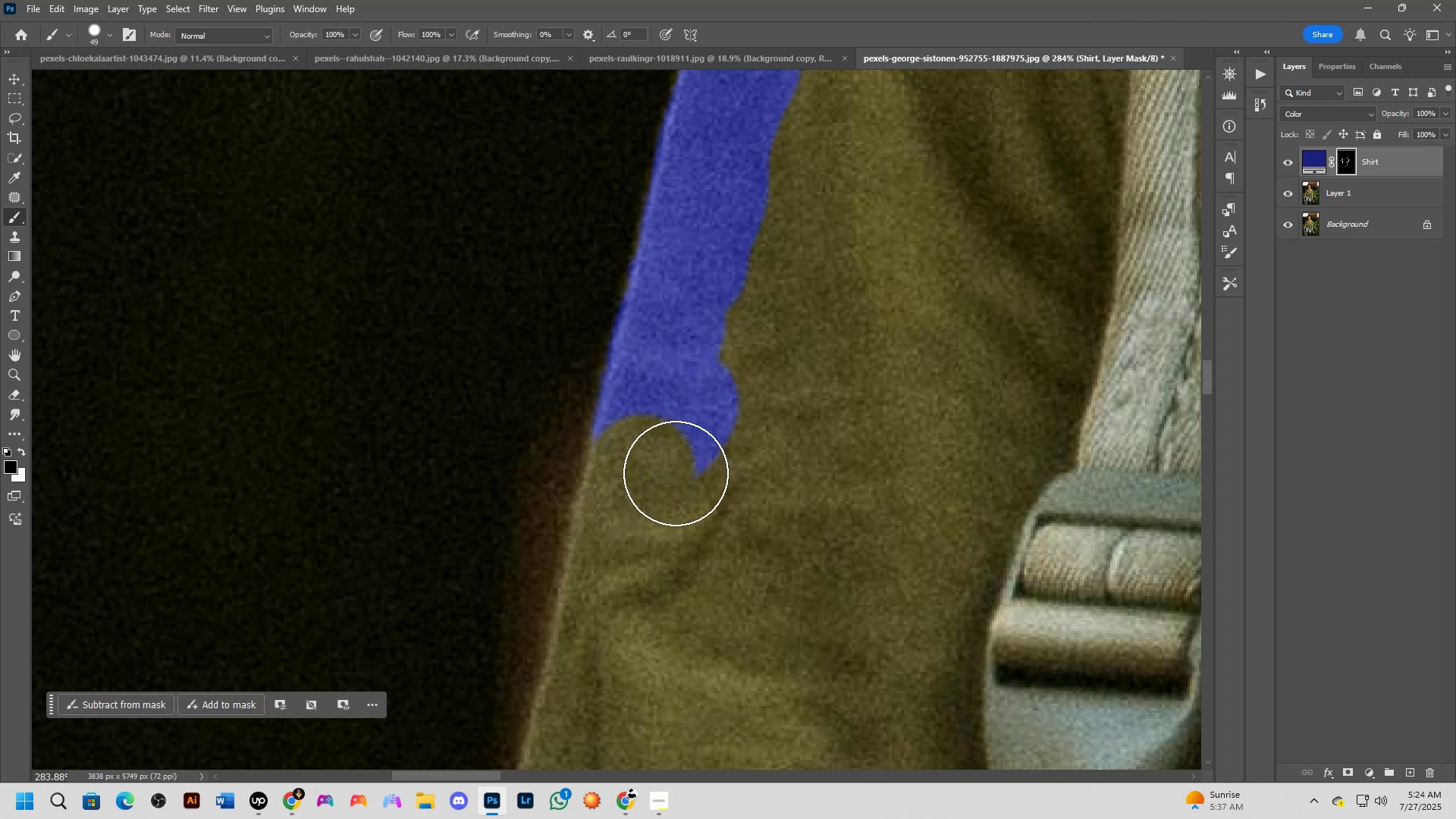 
key(X)
 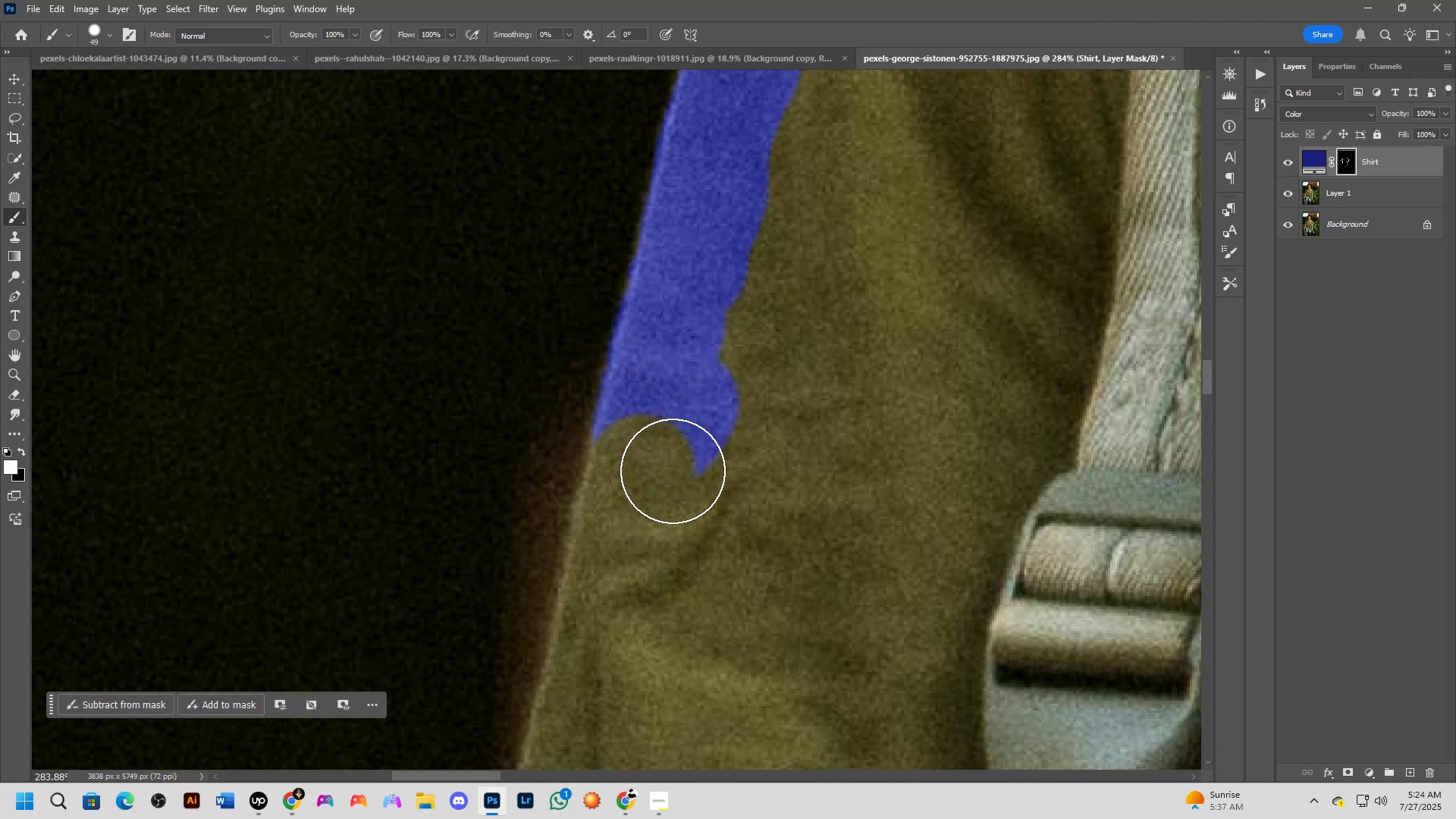 
left_click_drag(start_coordinate=[665, 471], to_coordinate=[664, 452])
 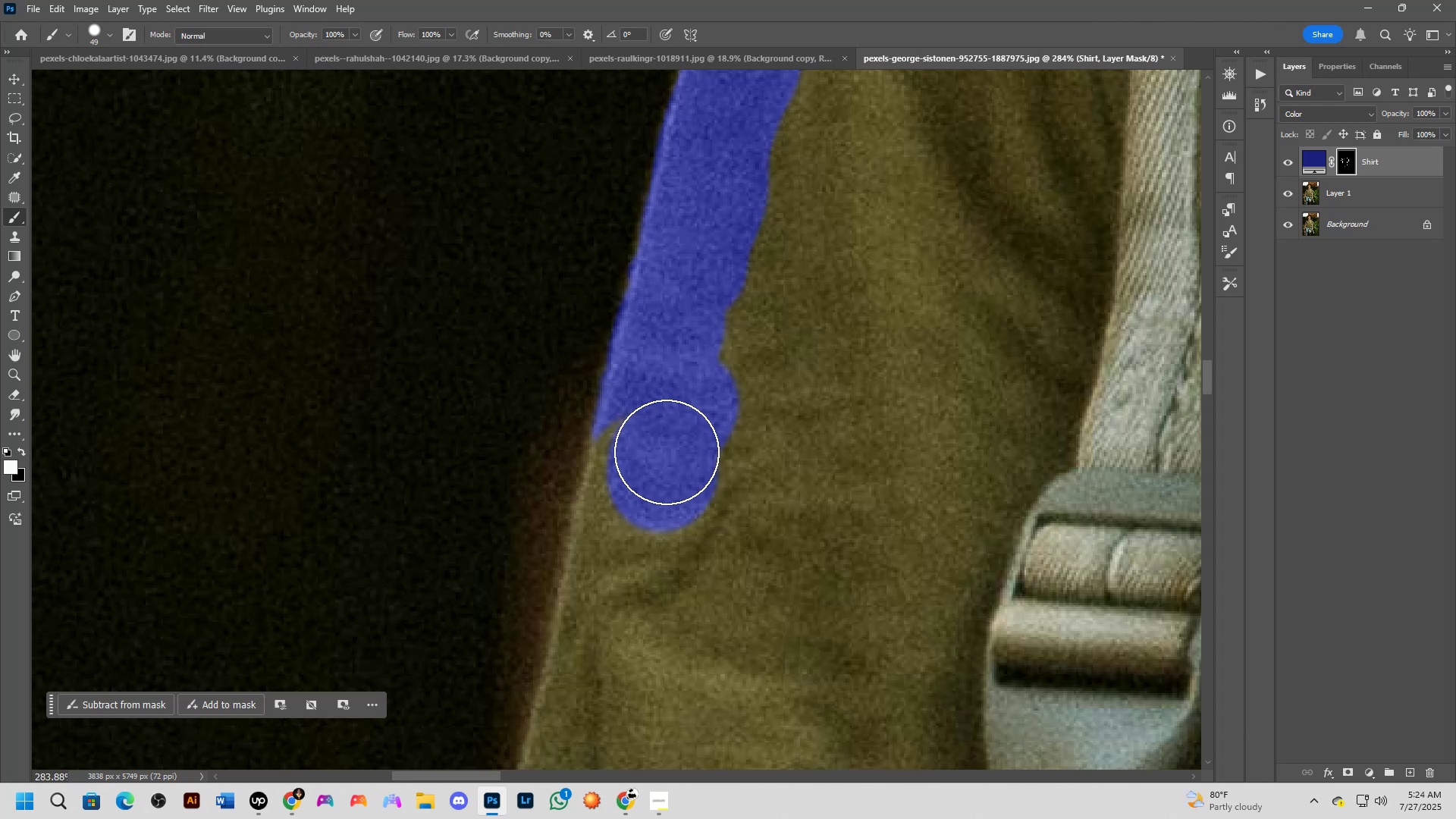 
wait(12.0)
 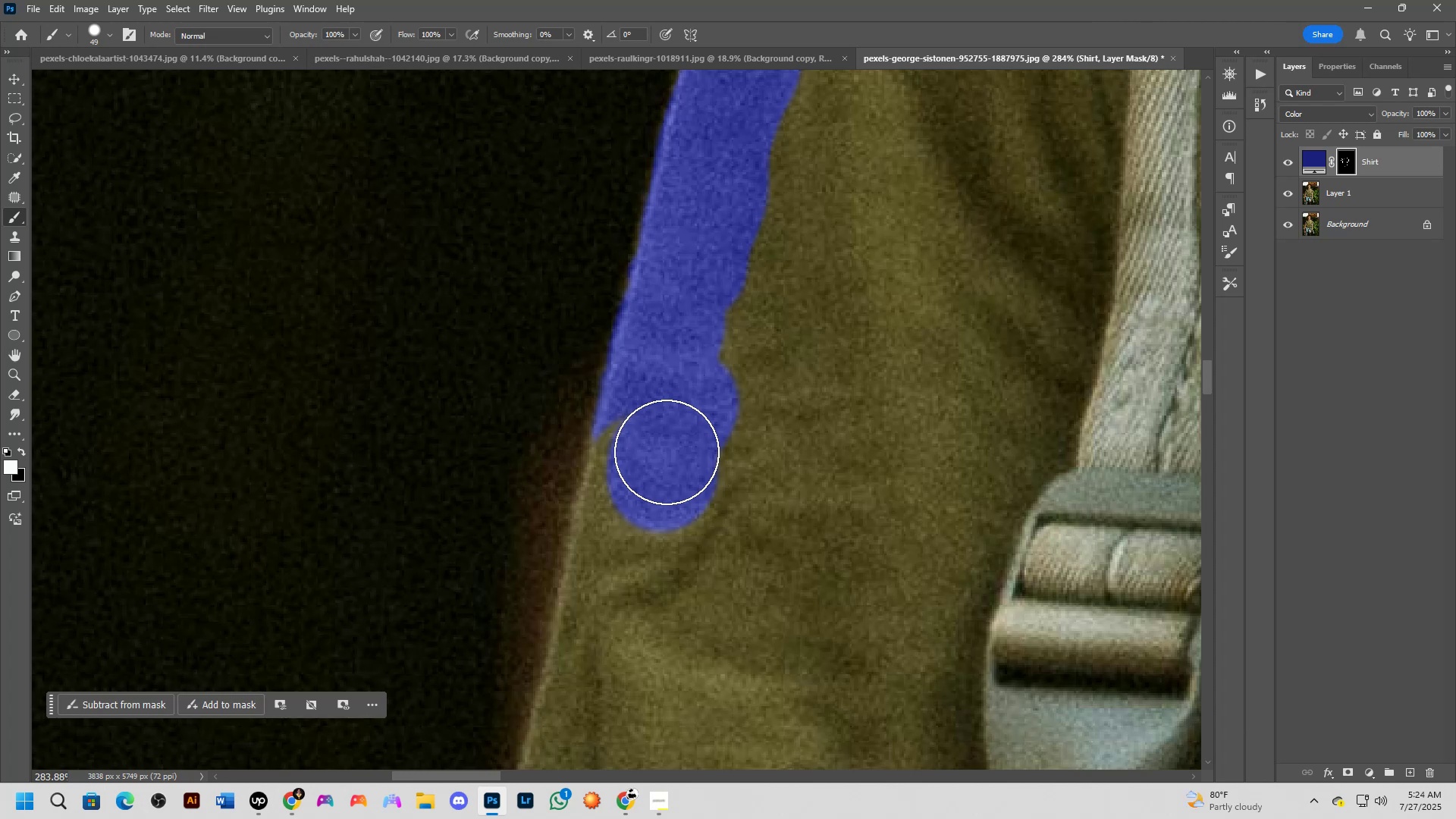 
double_click([736, 498])
 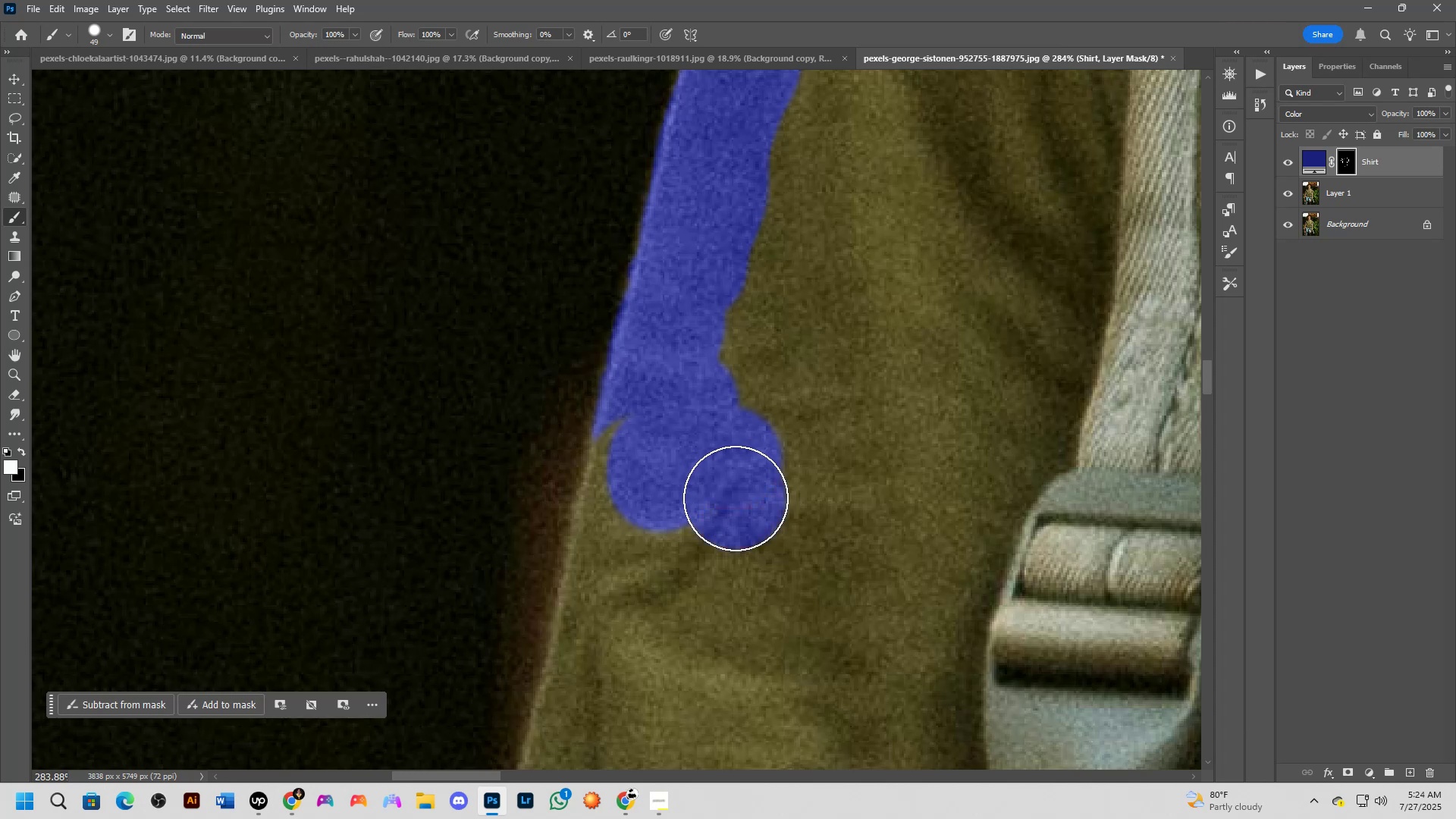 
triple_click([735, 501])
 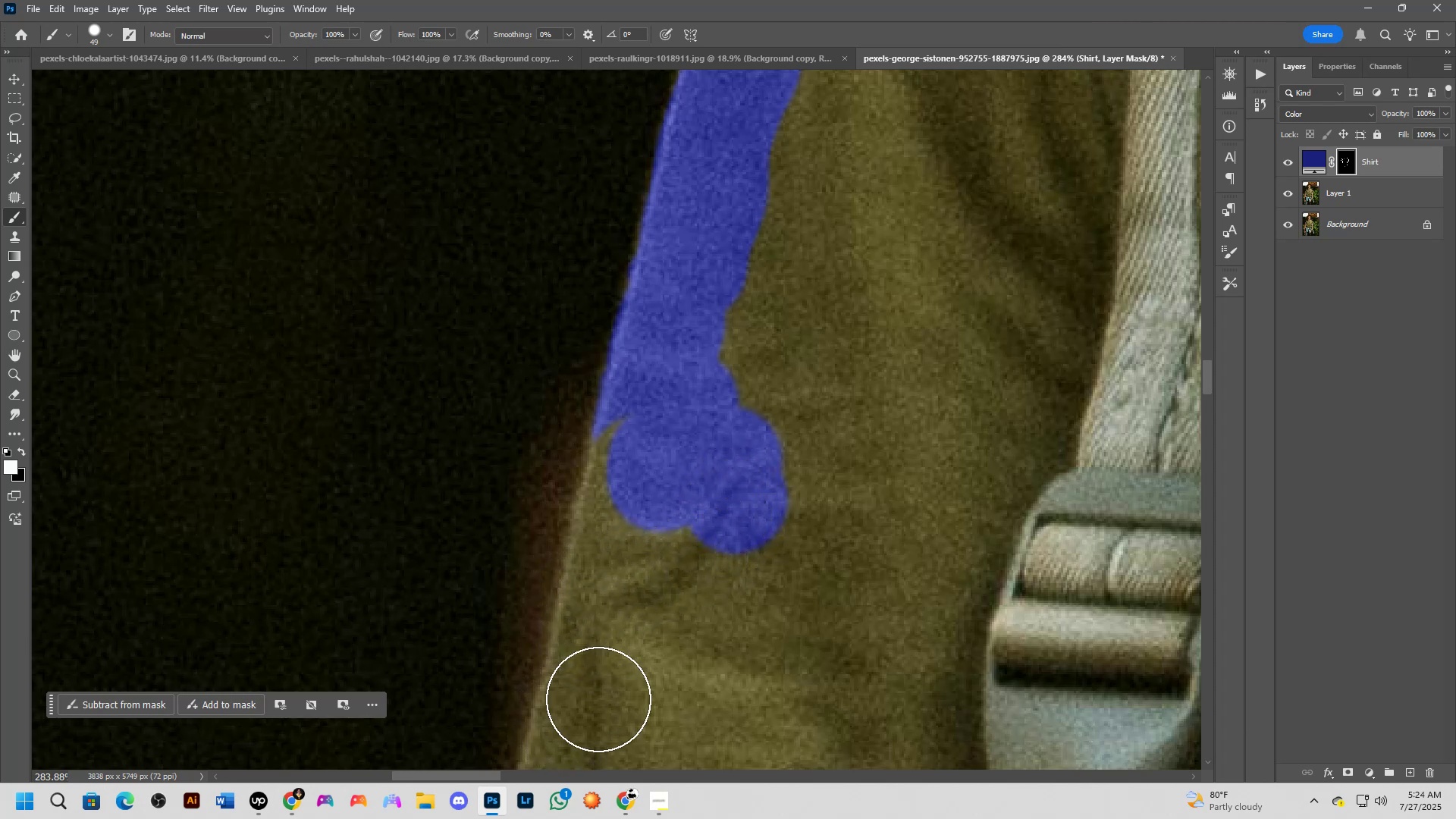 
wait(7.87)
 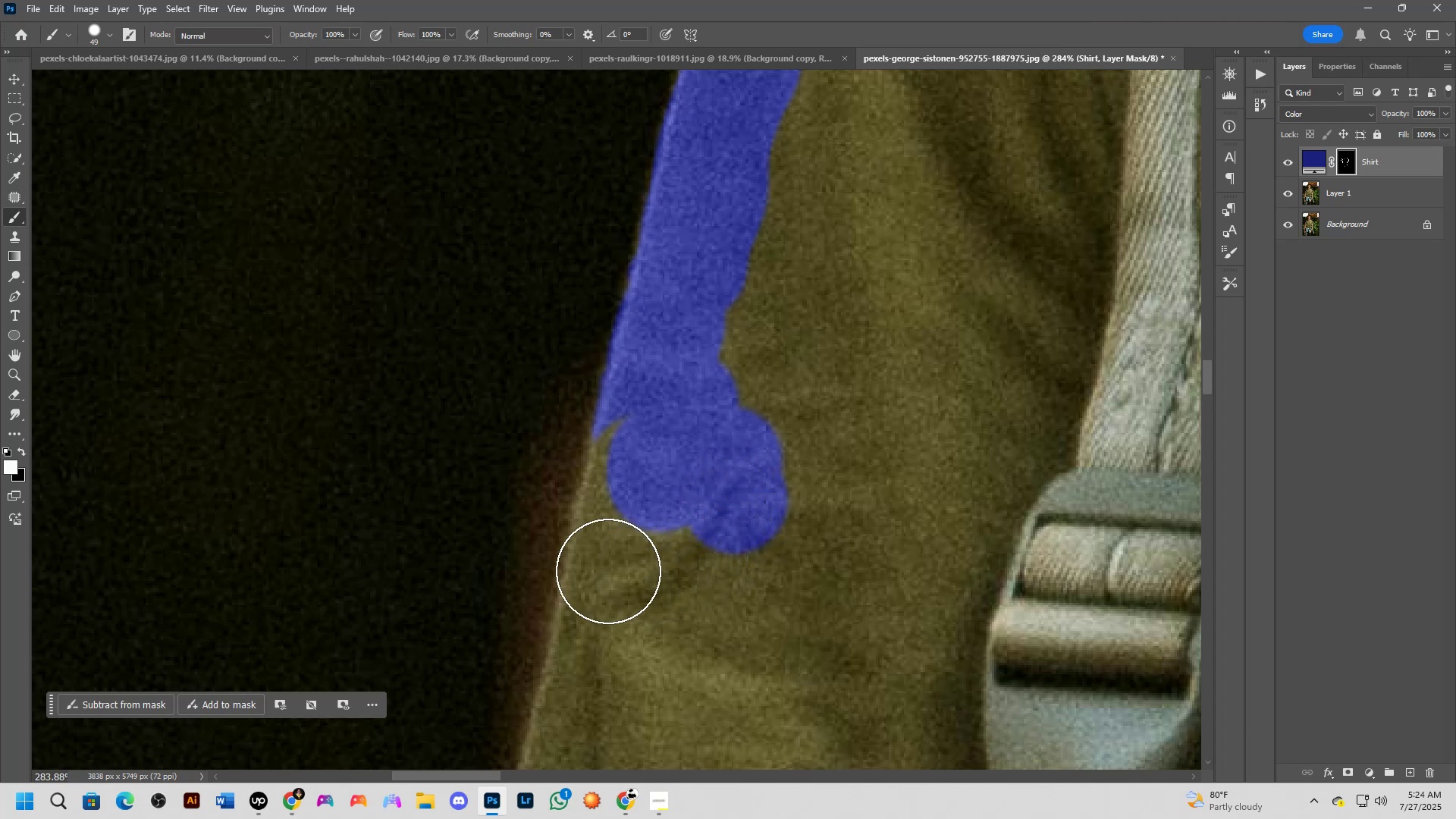 
scroll: coordinate [651, 459], scroll_direction: down, amount: 2.0
 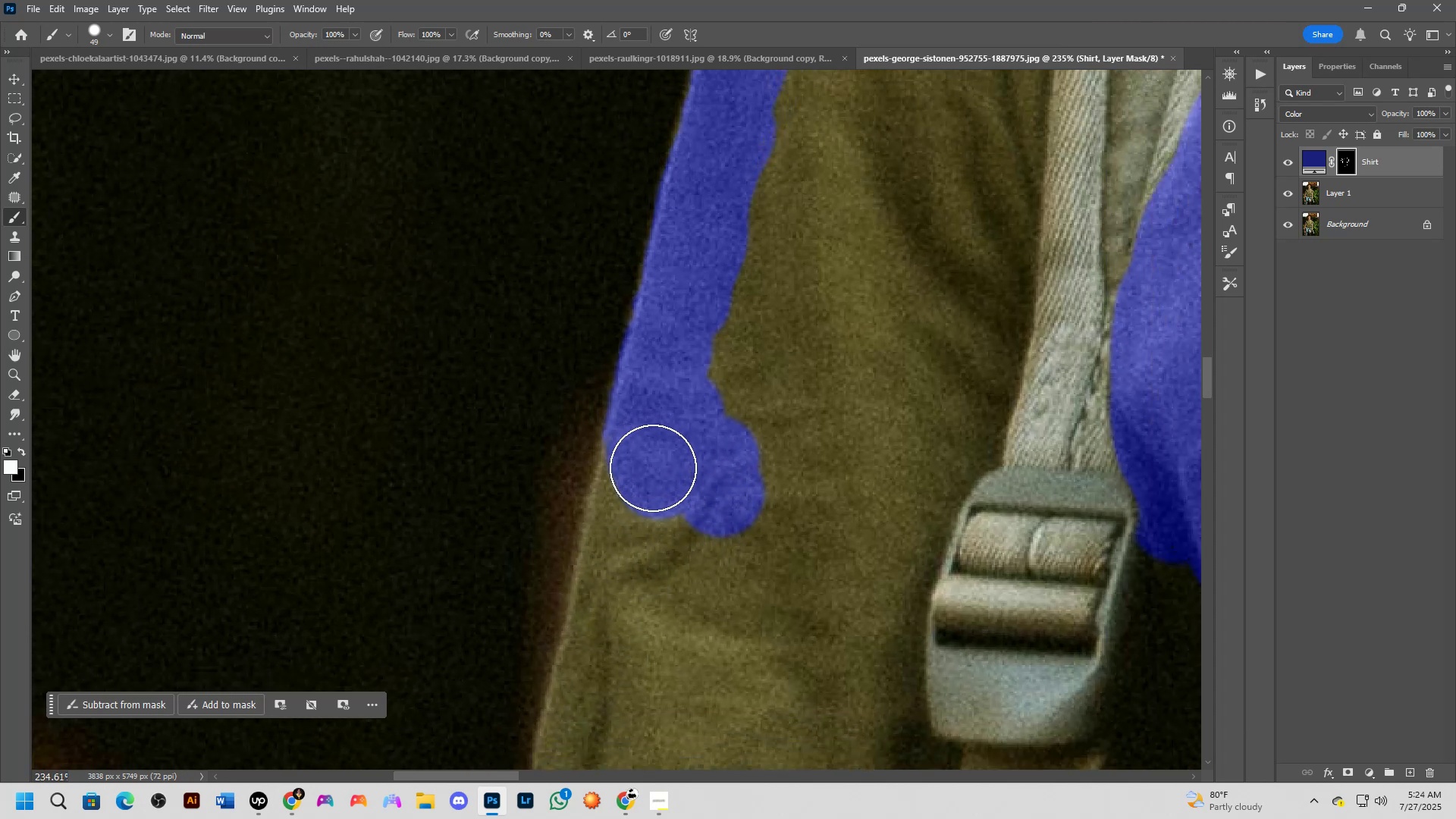 
left_click_drag(start_coordinate=[649, 470], to_coordinate=[626, 544])
 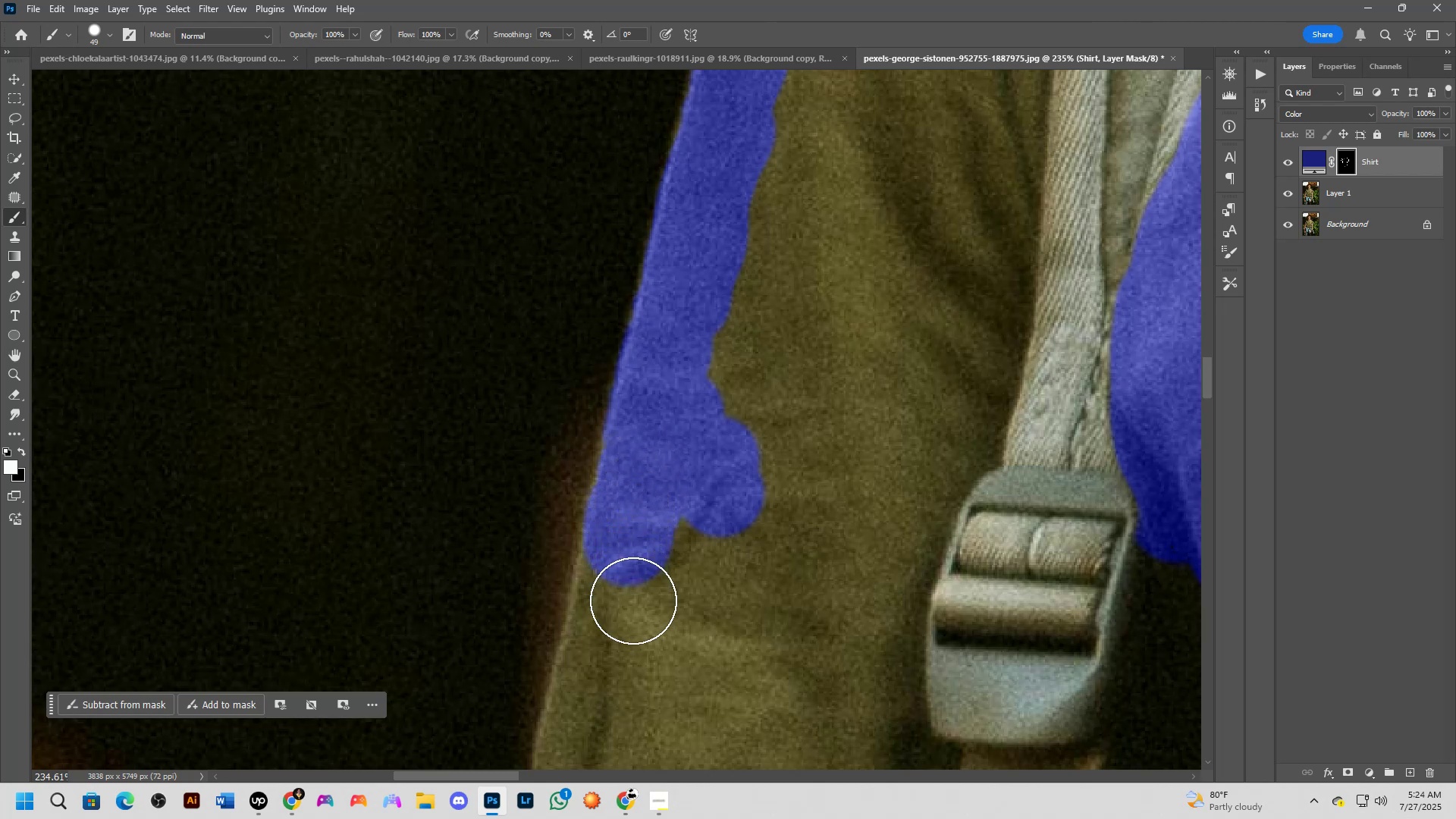 
hold_key(key=Space, duration=0.72)
 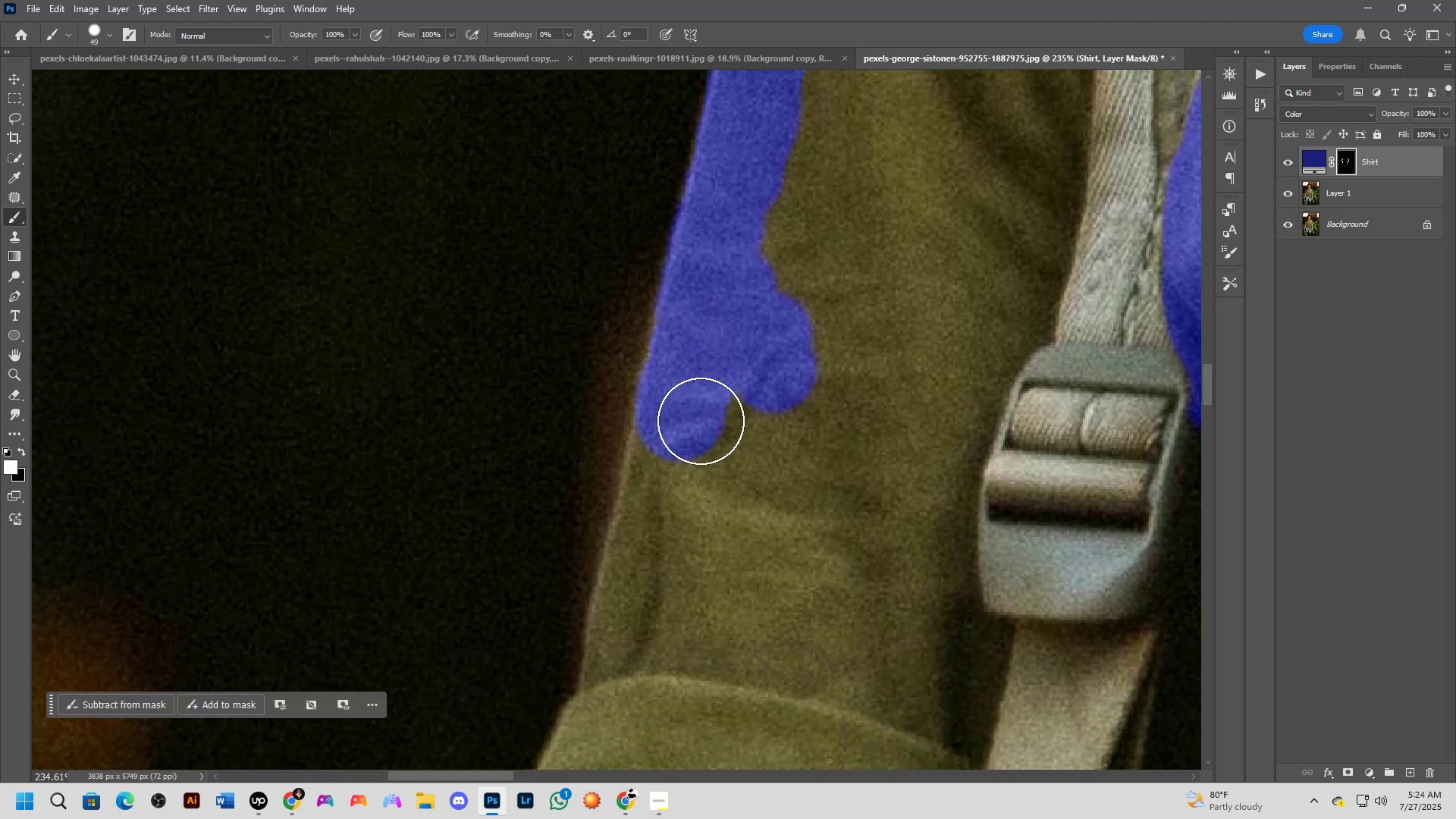 
left_click_drag(start_coordinate=[626, 617], to_coordinate=[676, 497])
 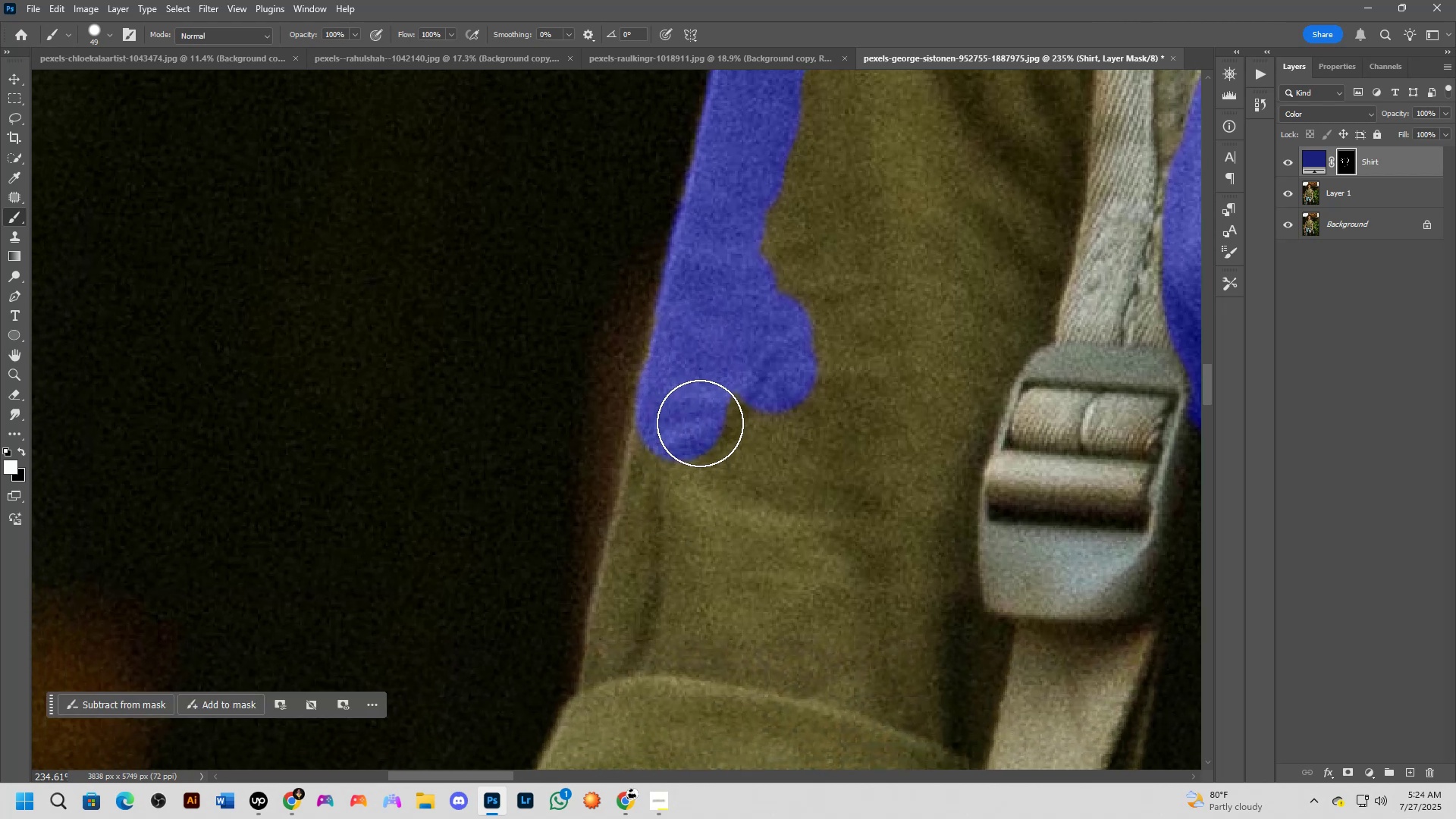 
left_click_drag(start_coordinate=[714, 400], to_coordinate=[648, 553])
 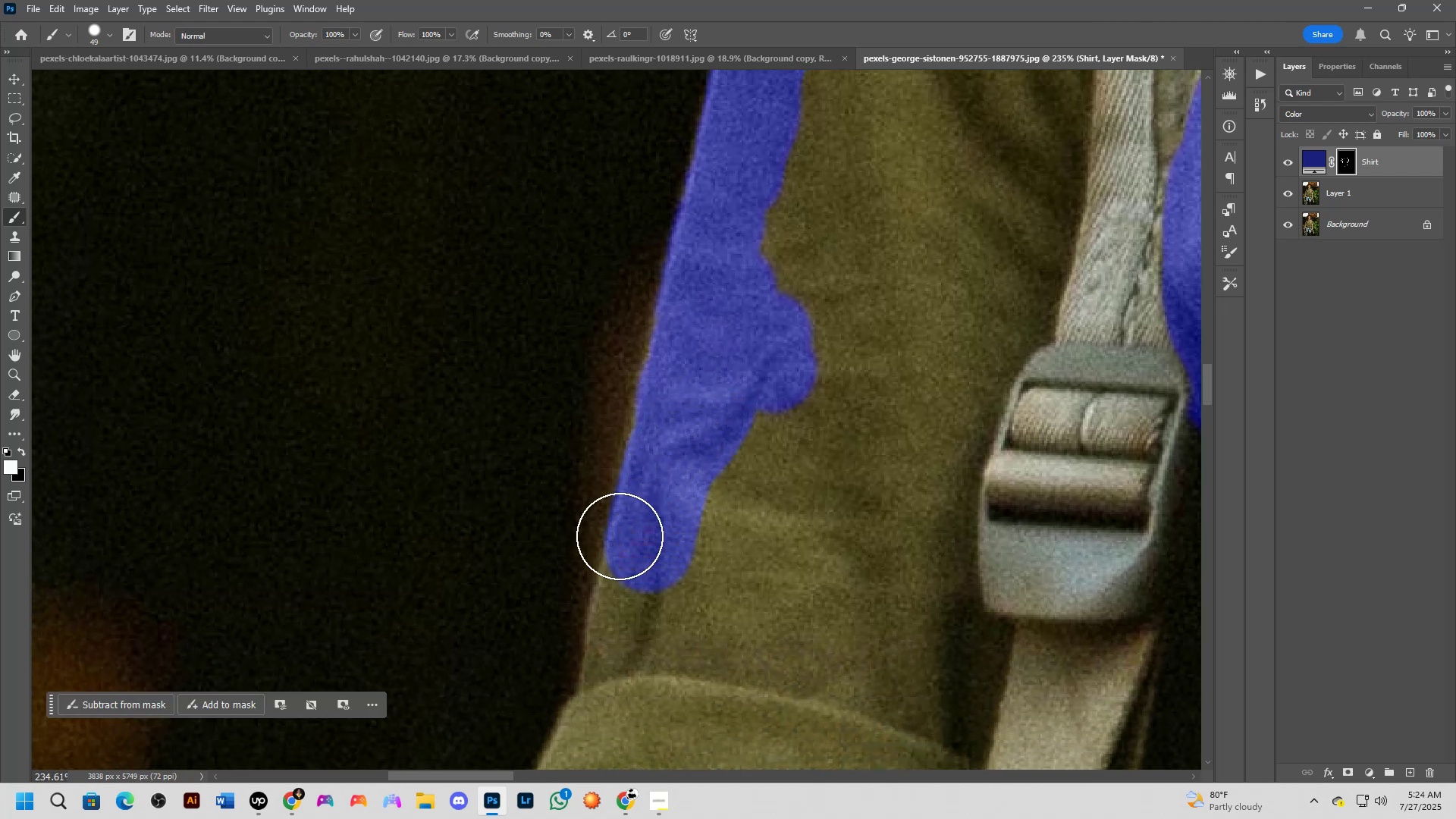 
type(xx)
 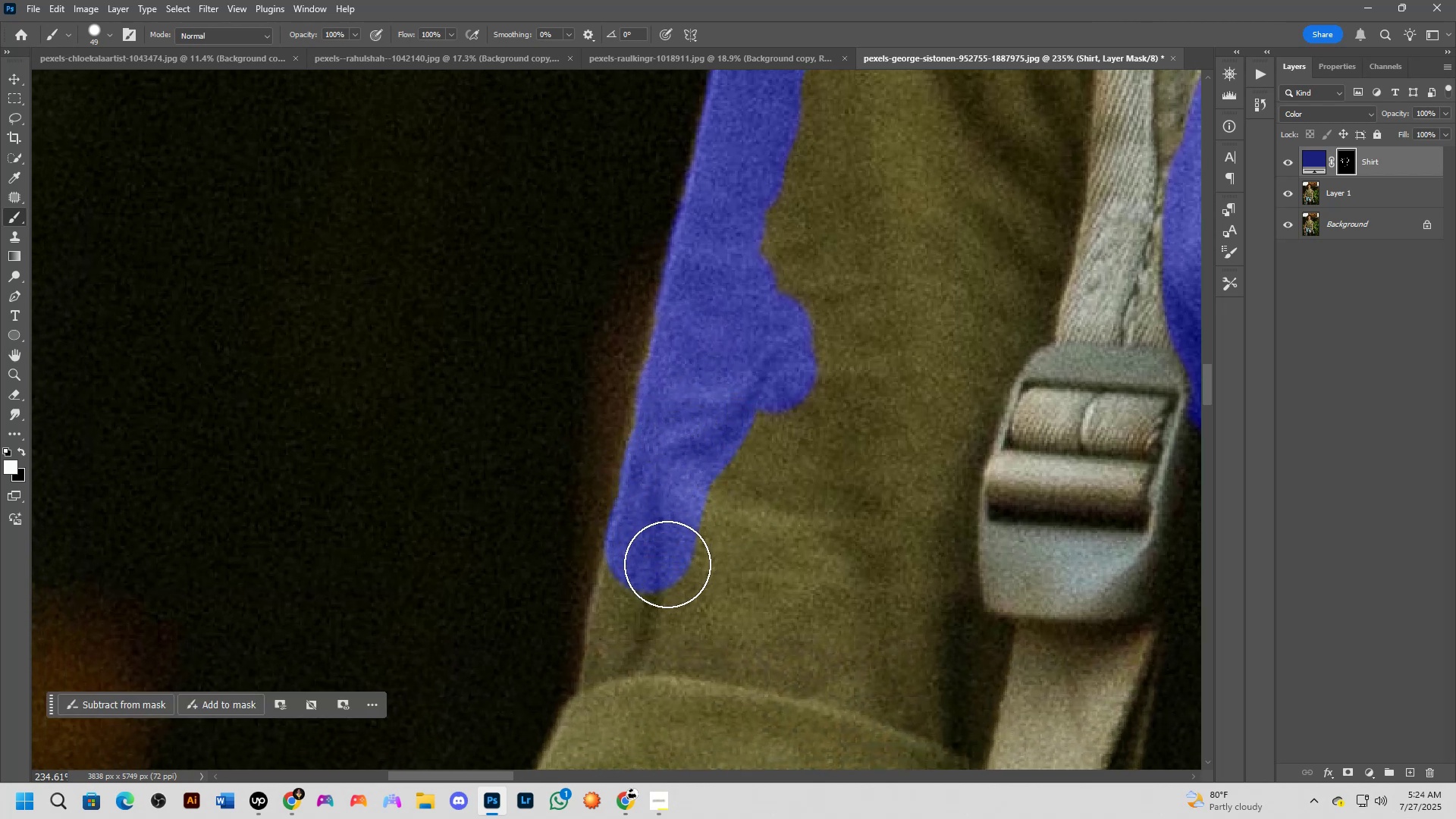 
left_click_drag(start_coordinate=[557, 512], to_coordinate=[578, 478])
 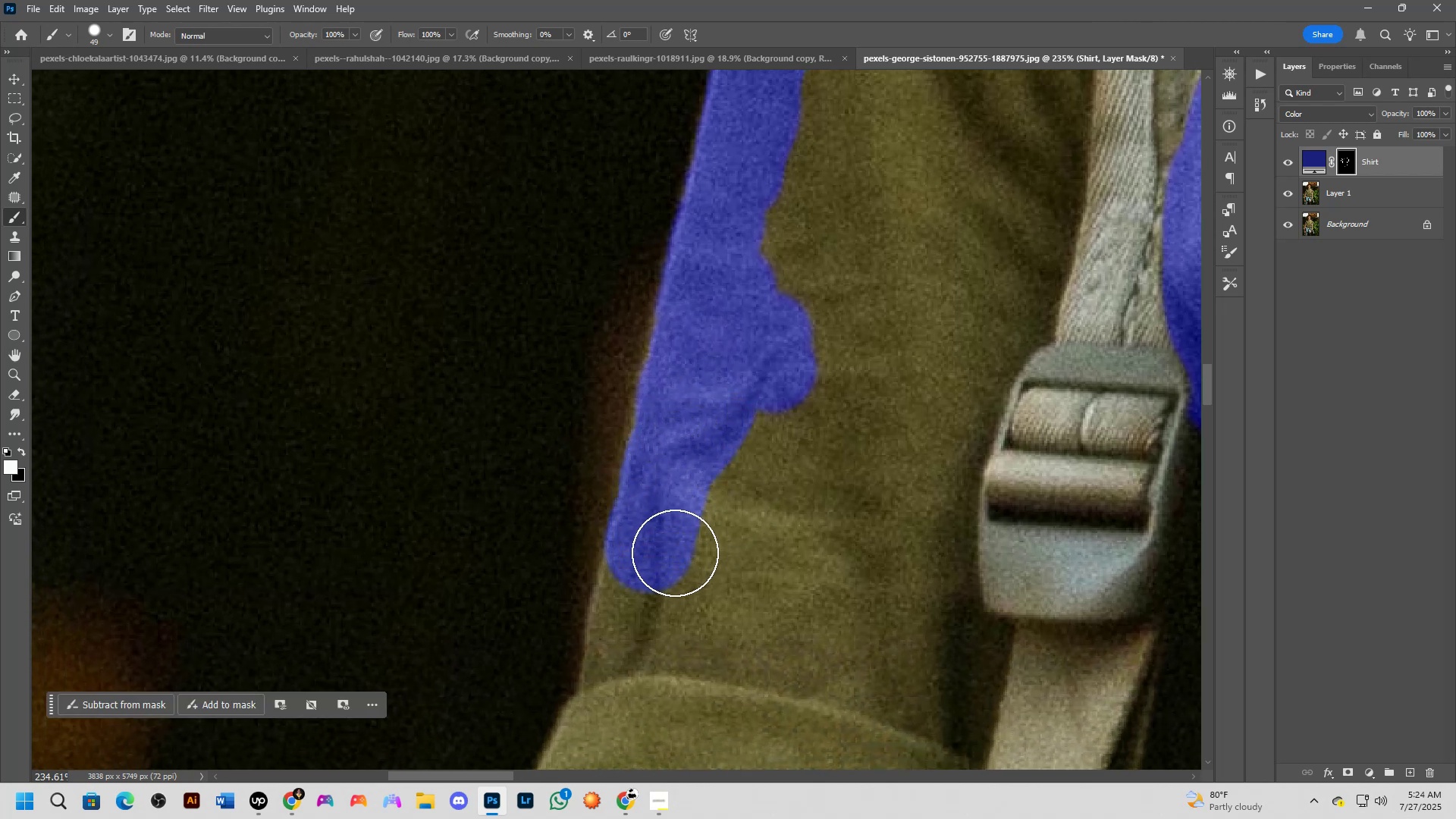 
left_click_drag(start_coordinate=[664, 567], to_coordinate=[623, 679])
 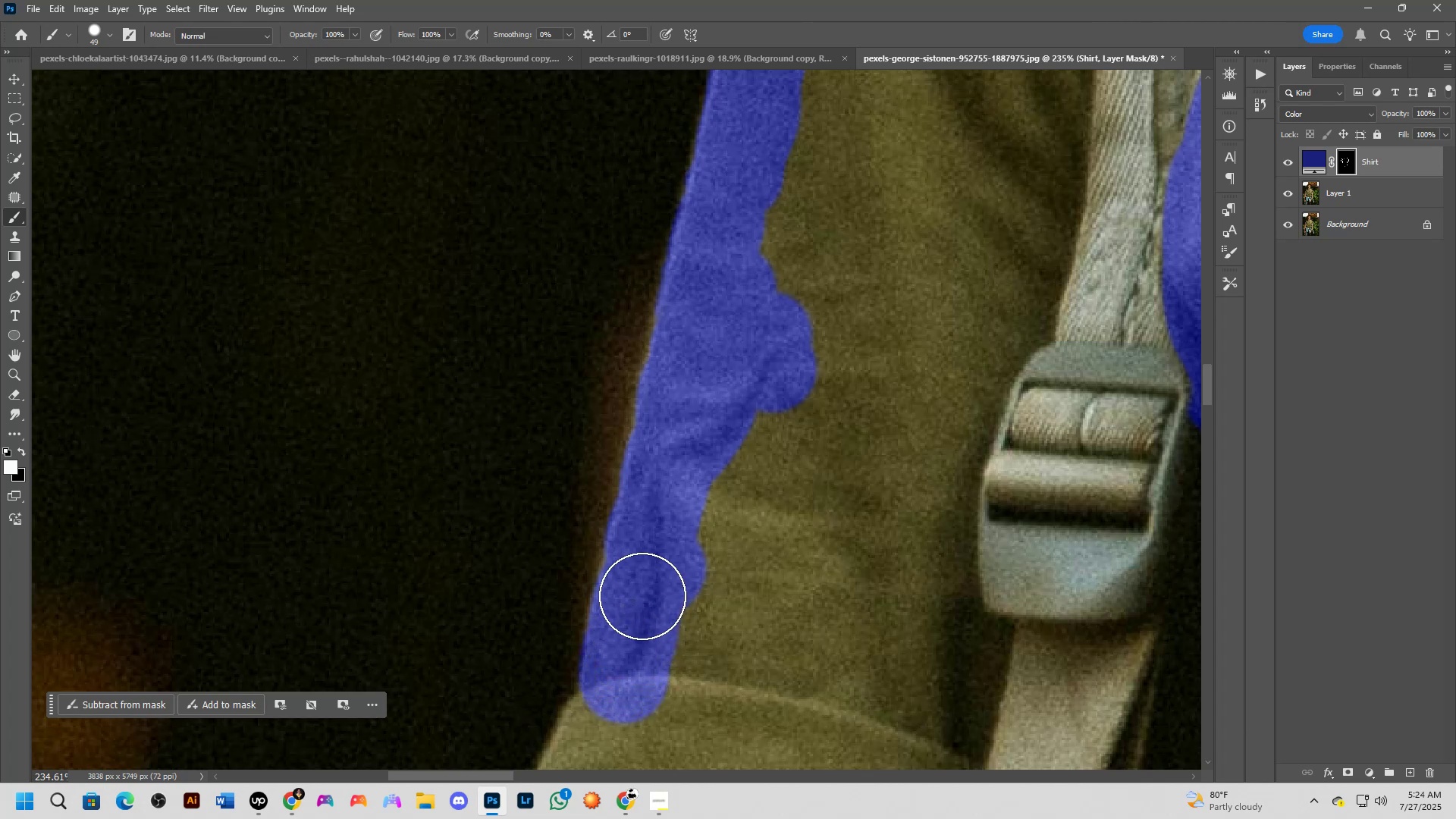 
left_click_drag(start_coordinate=[642, 582], to_coordinate=[645, 575])
 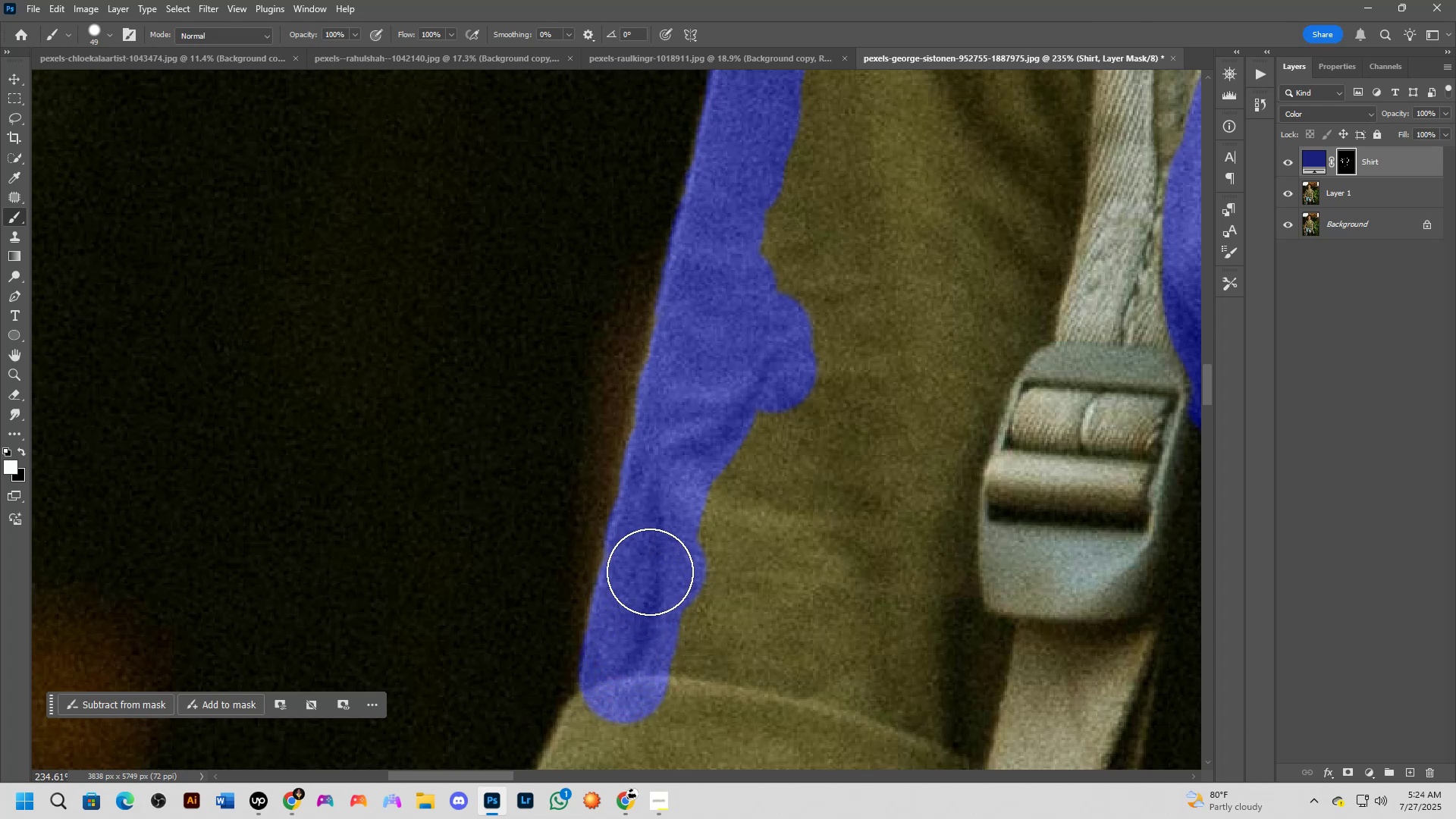 
hold_key(key=Space, duration=1.5)
 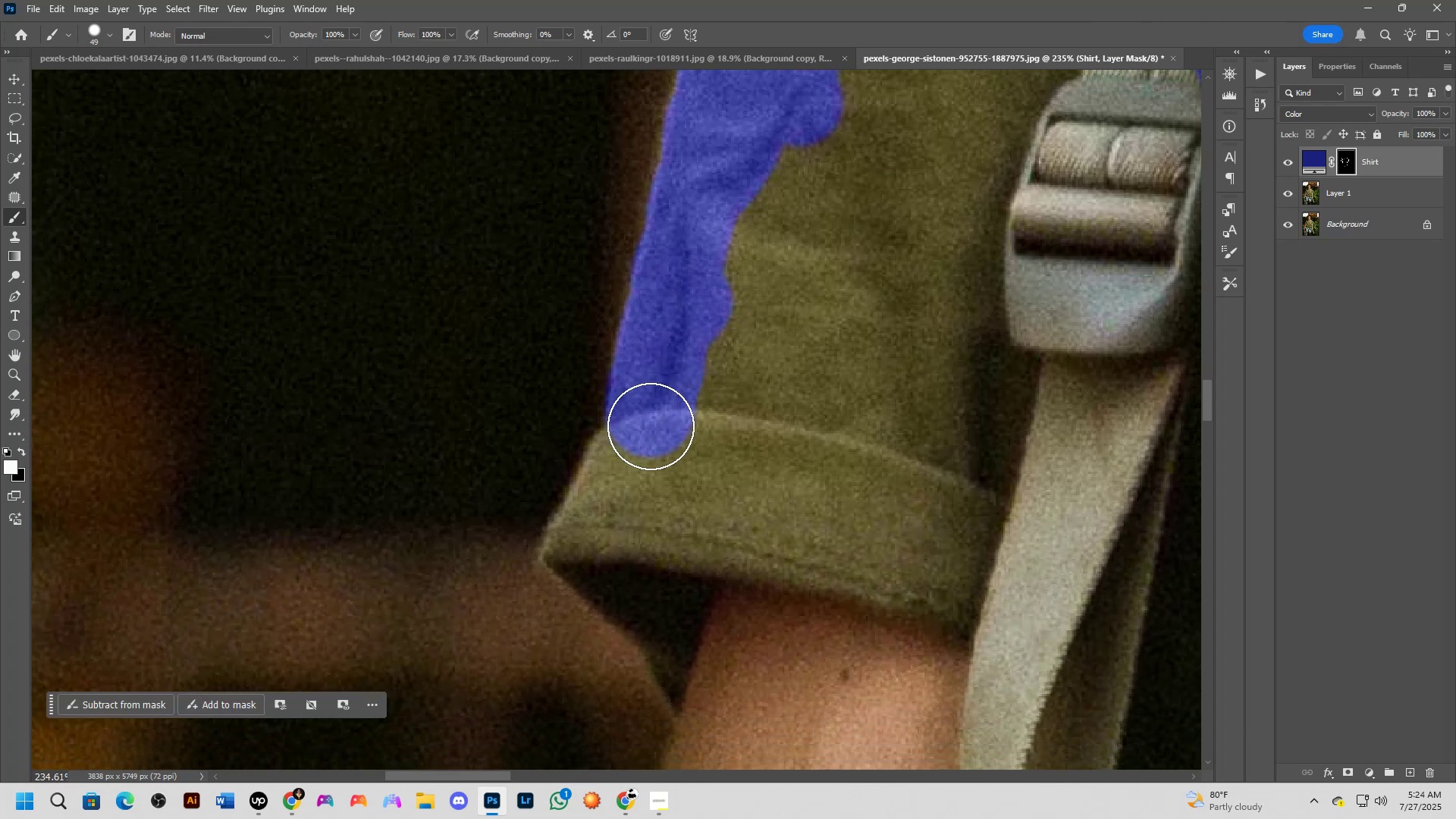 
left_click_drag(start_coordinate=[651, 572], to_coordinate=[676, 321])
 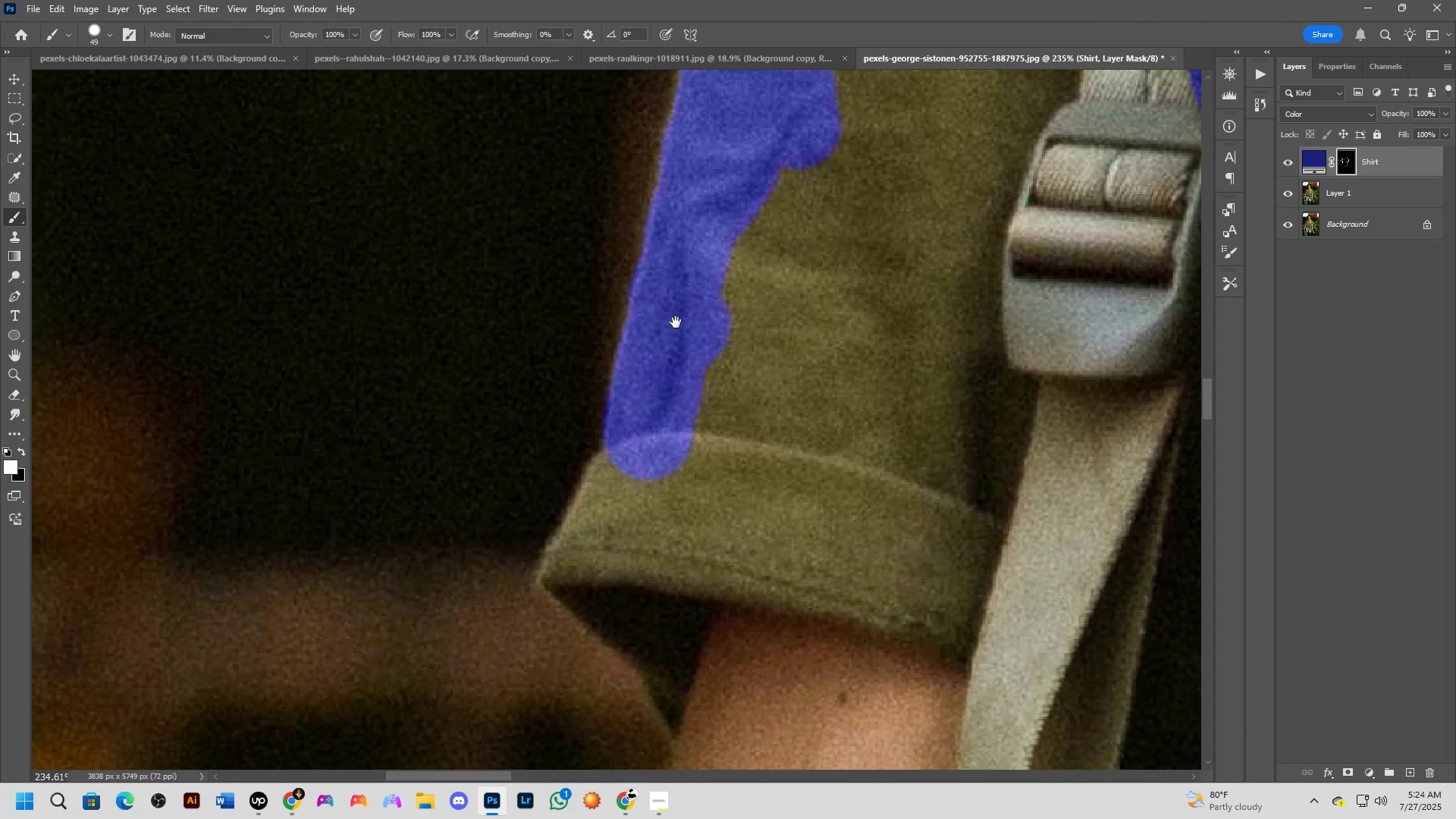 
key(Space)
 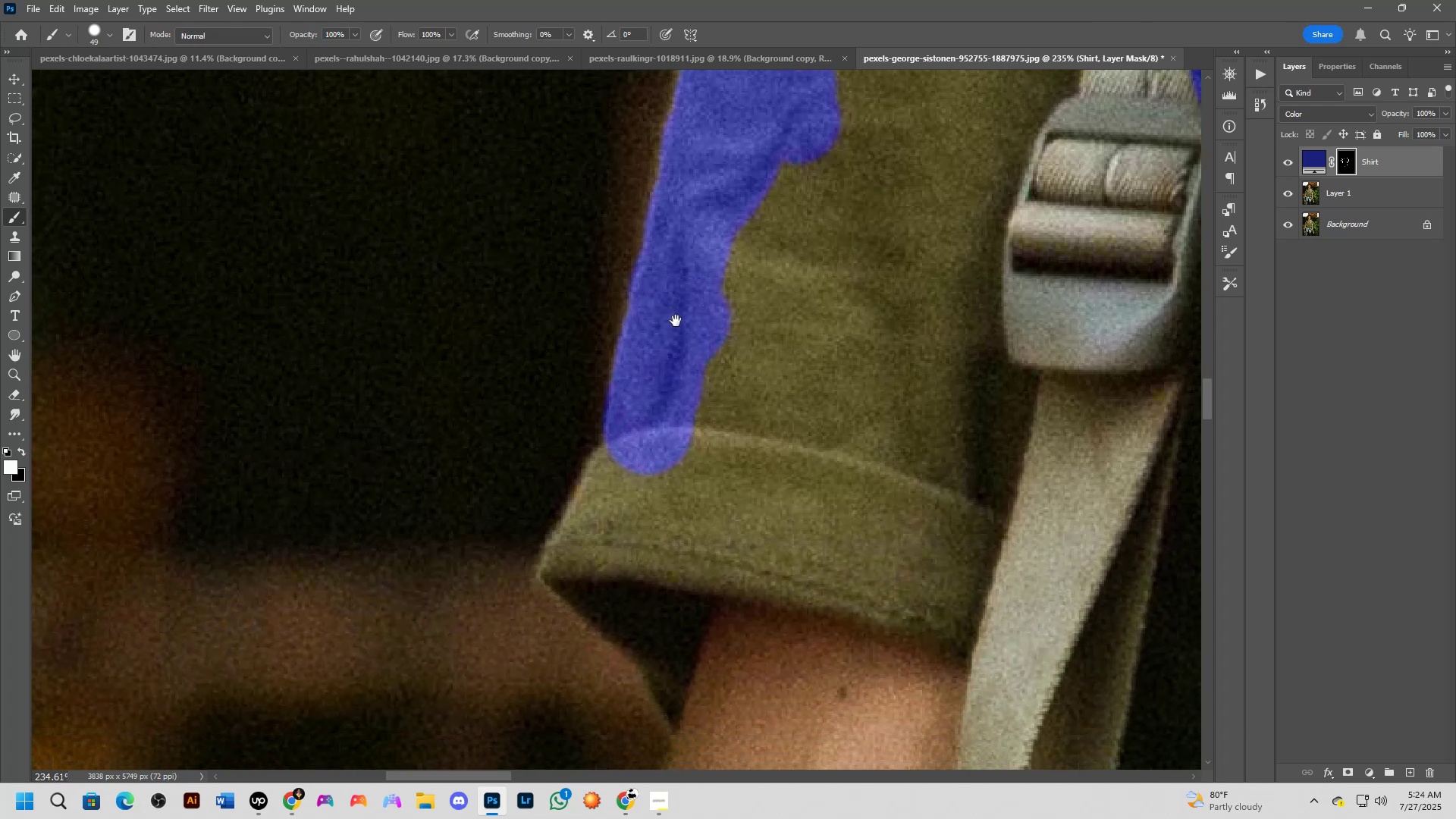 
key(Space)
 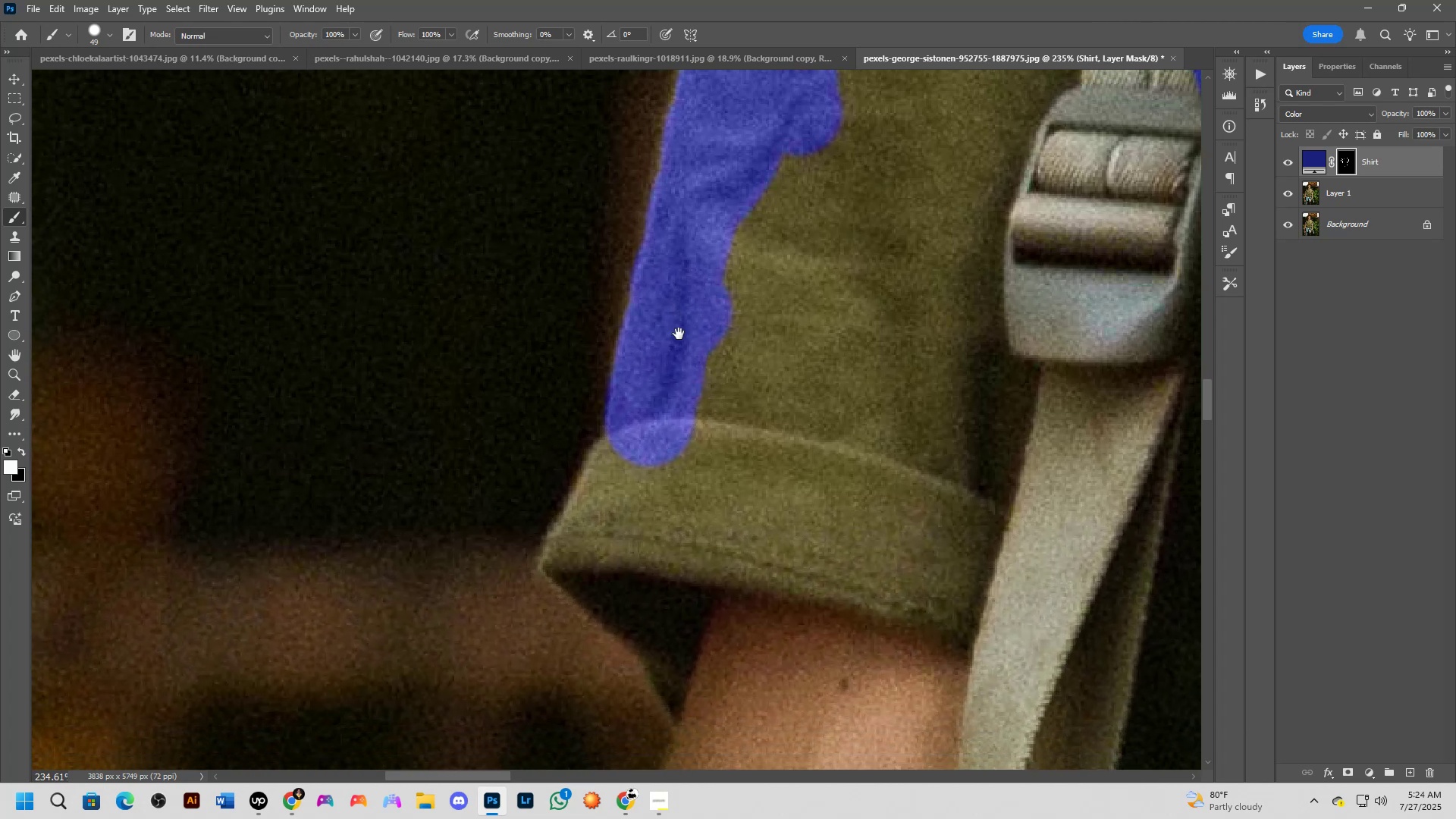 
key(Space)
 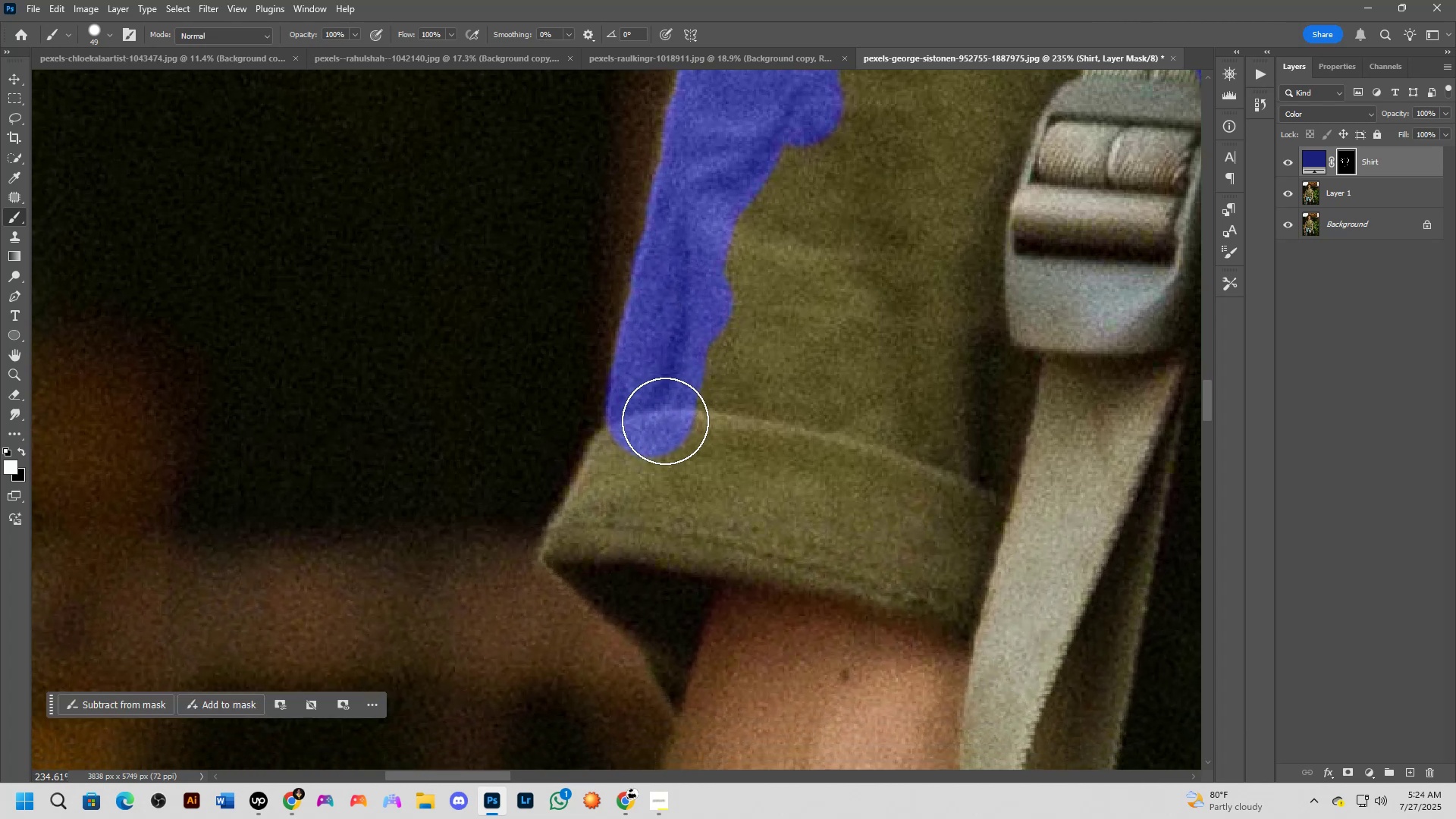 
left_click_drag(start_coordinate=[650, 427], to_coordinate=[623, 471])
 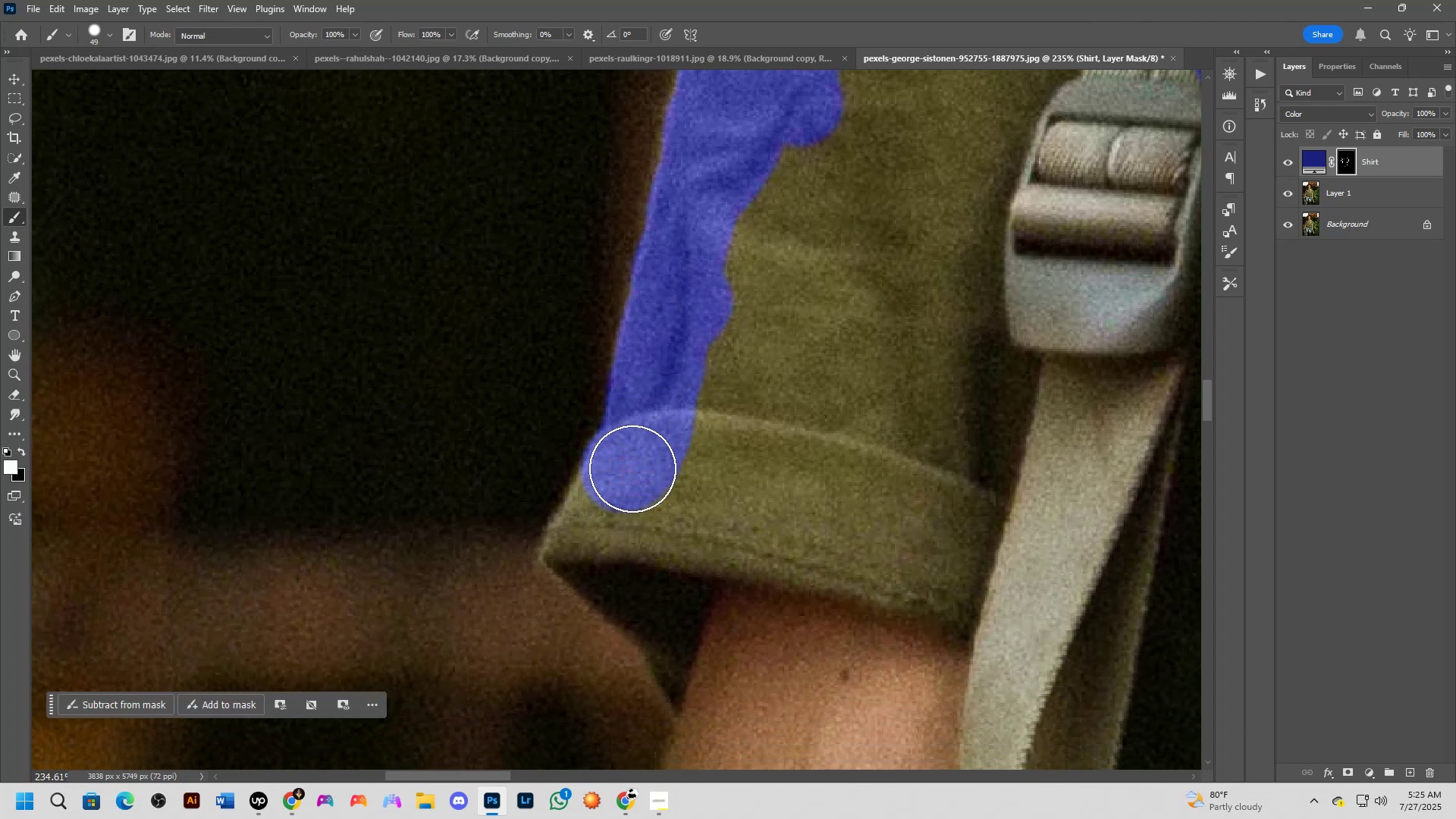 
hold_key(key=AltLeft, duration=1.5)
 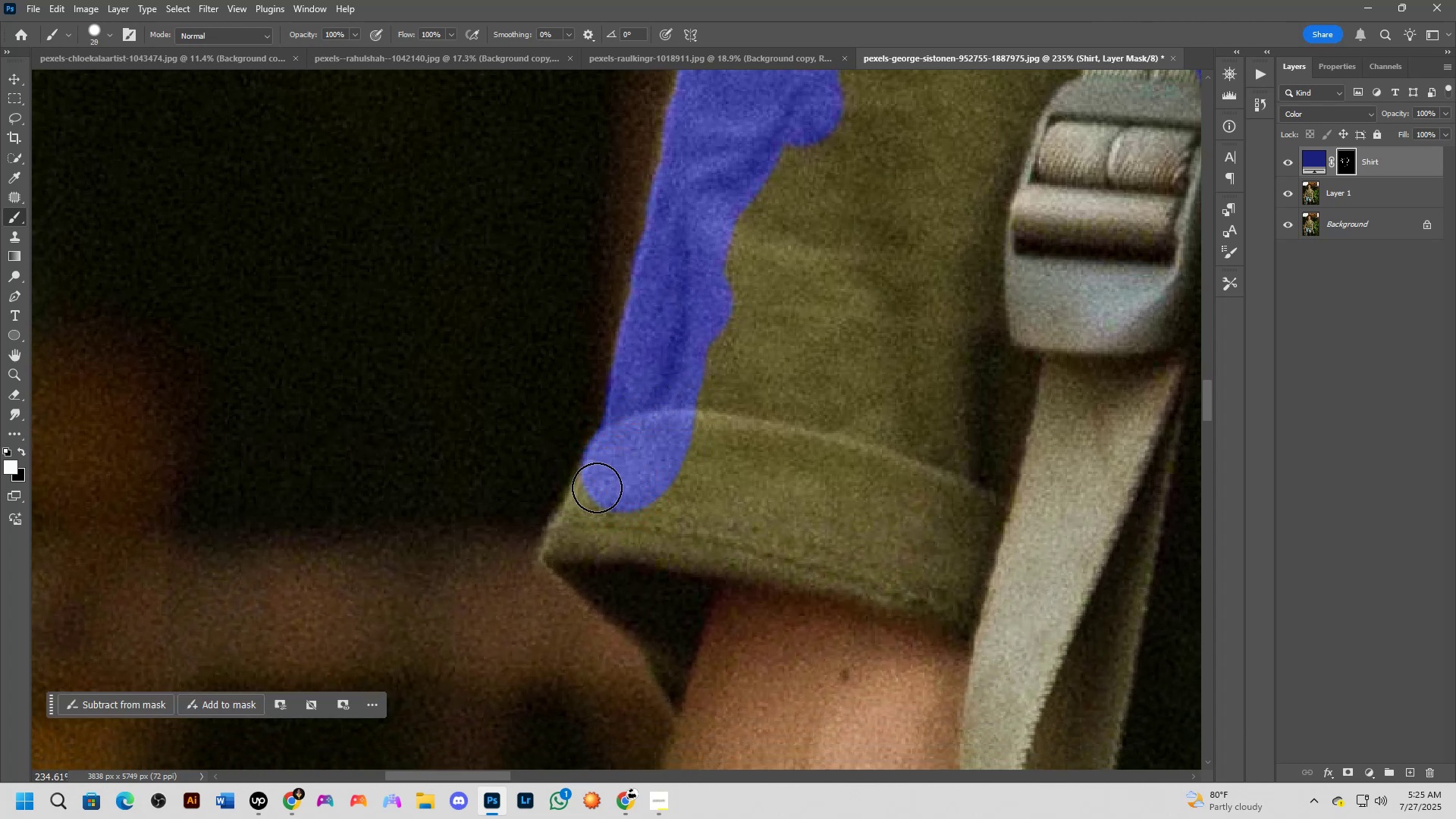 
left_click_drag(start_coordinate=[600, 494], to_coordinate=[570, 536])
 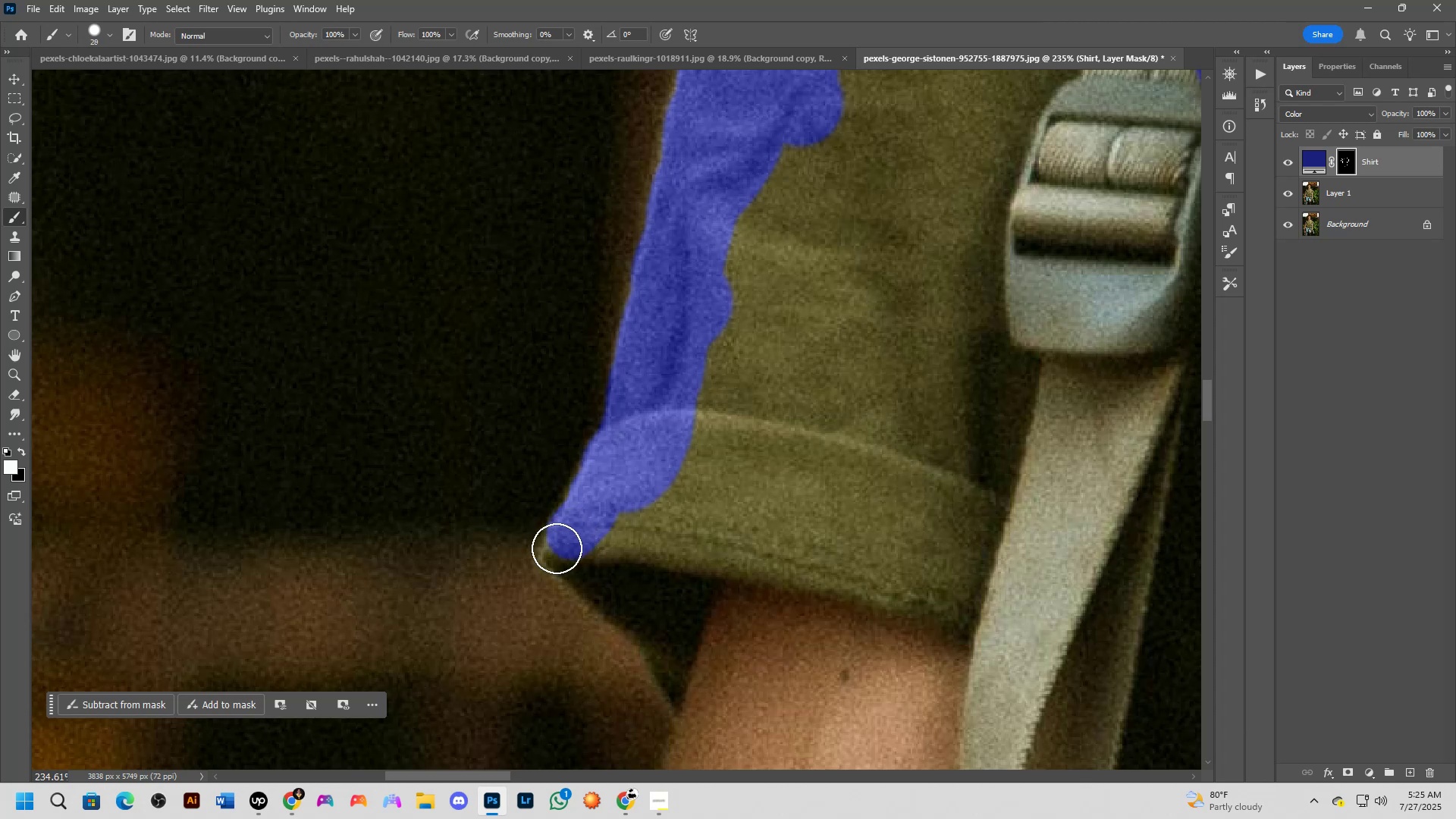 
hold_key(key=AltLeft, duration=0.75)
 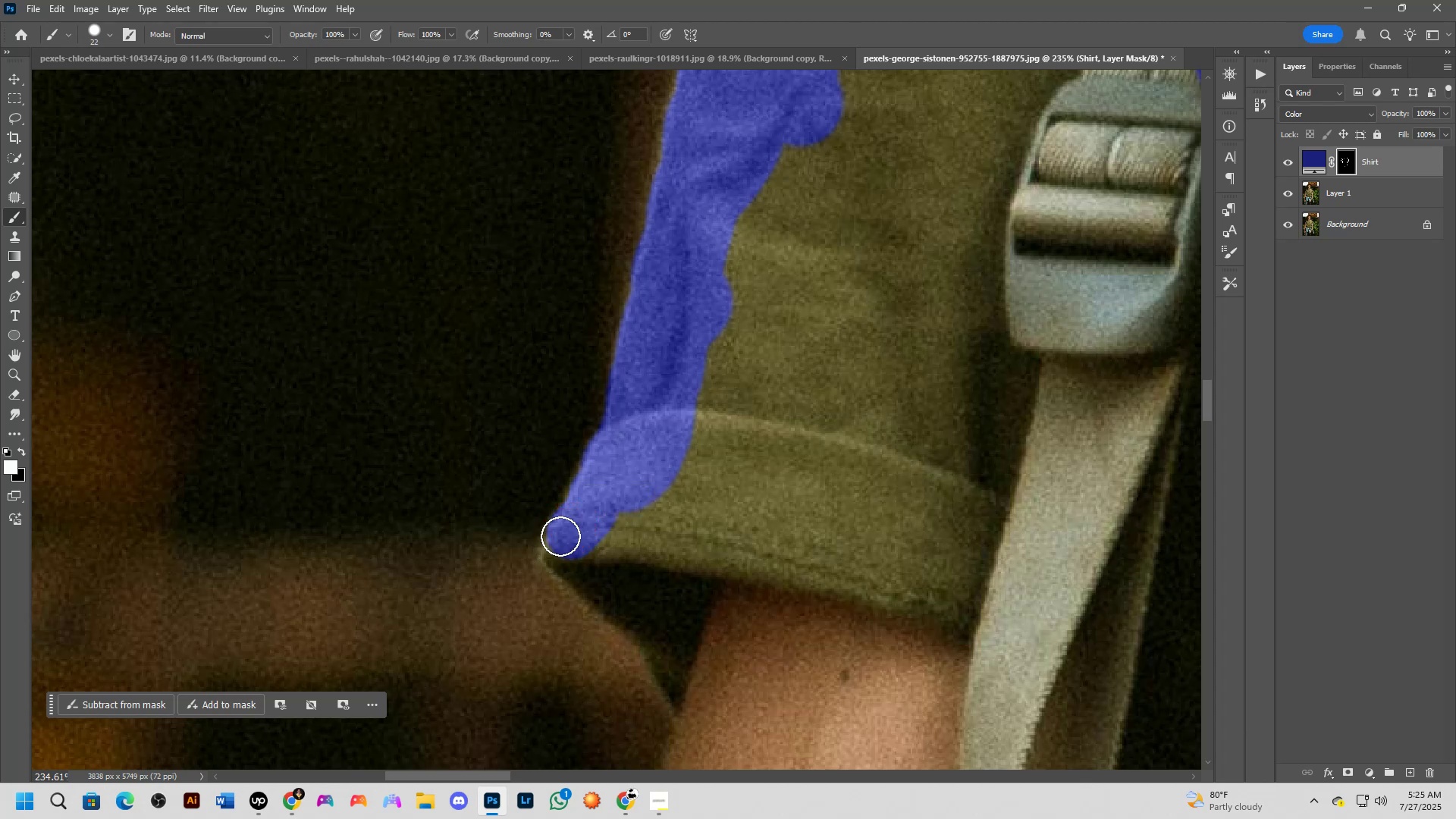 
hold_key(key=Space, duration=0.53)
 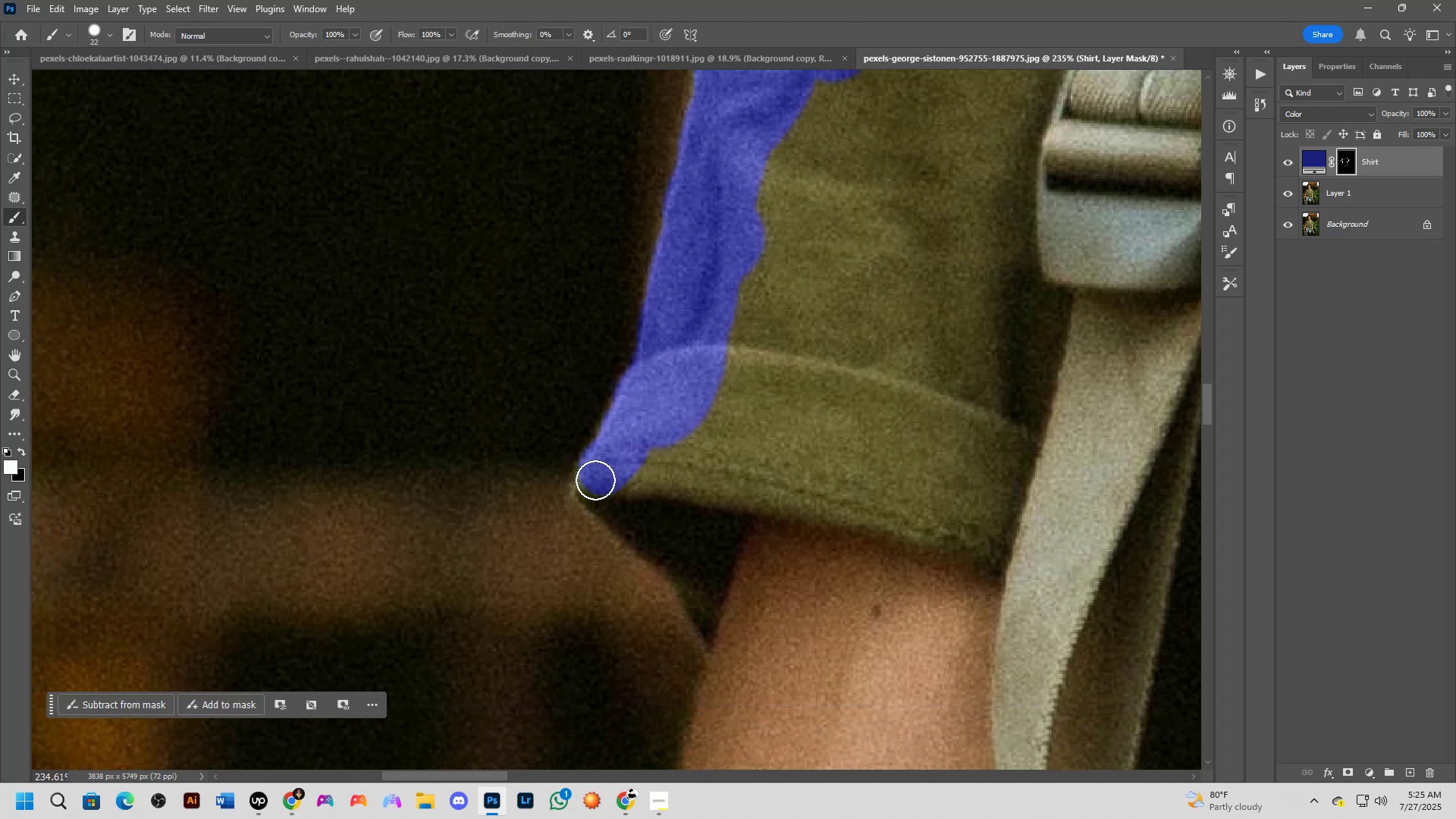 
left_click_drag(start_coordinate=[575, 521], to_coordinate=[607, 457])
 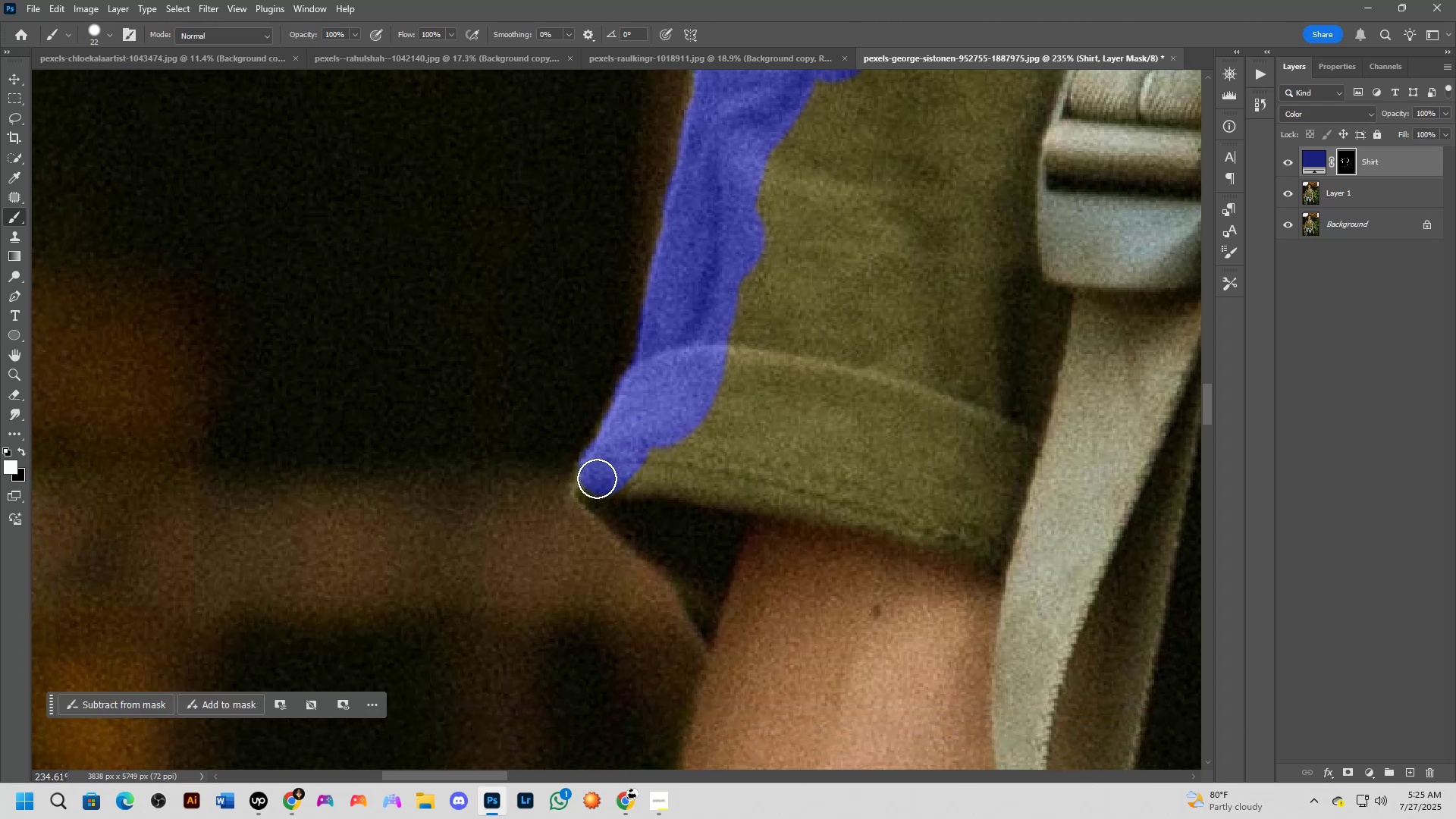 
left_click_drag(start_coordinate=[592, 485], to_coordinate=[711, 635])
 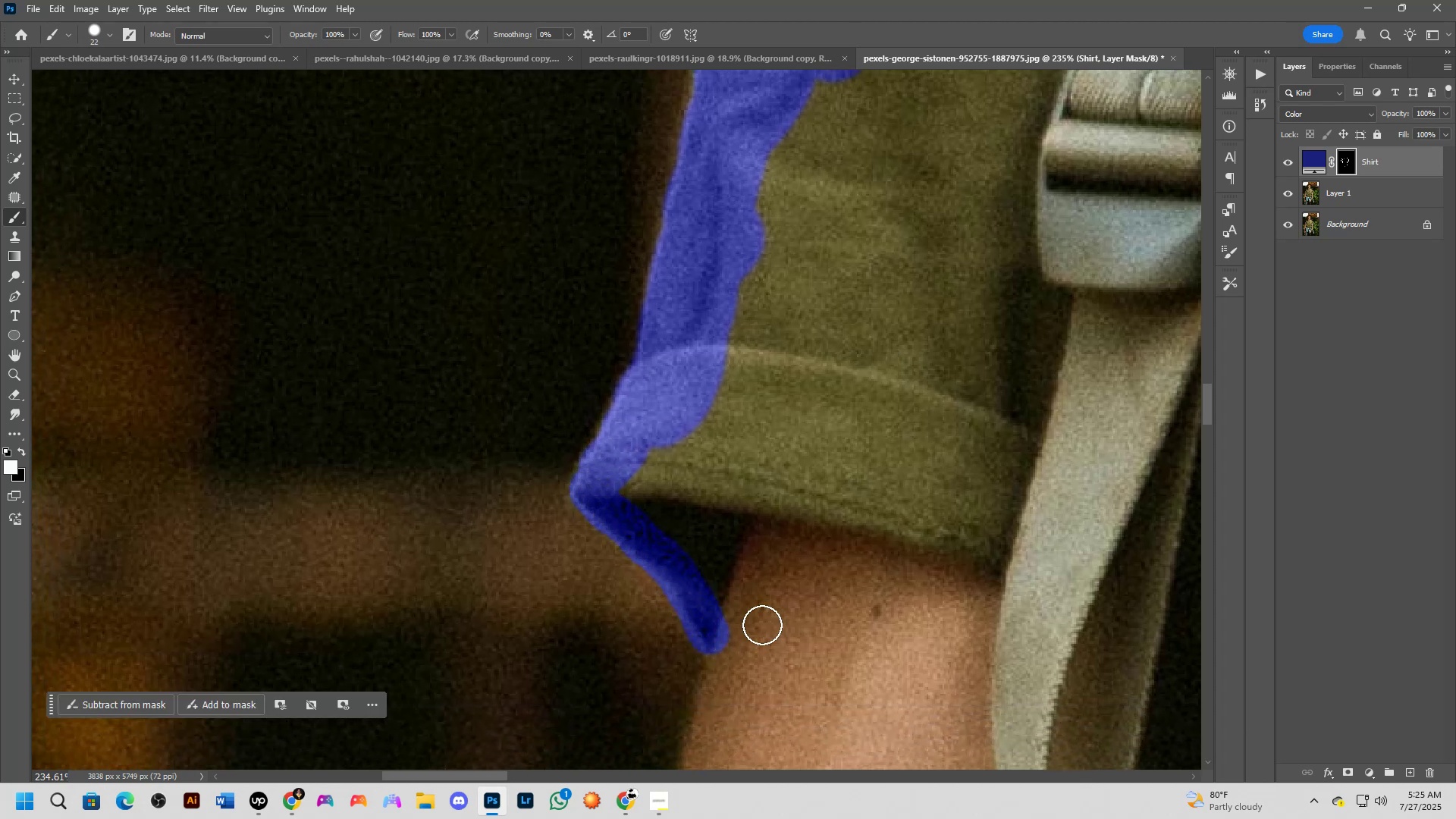 
hold_key(key=AltLeft, duration=0.78)
 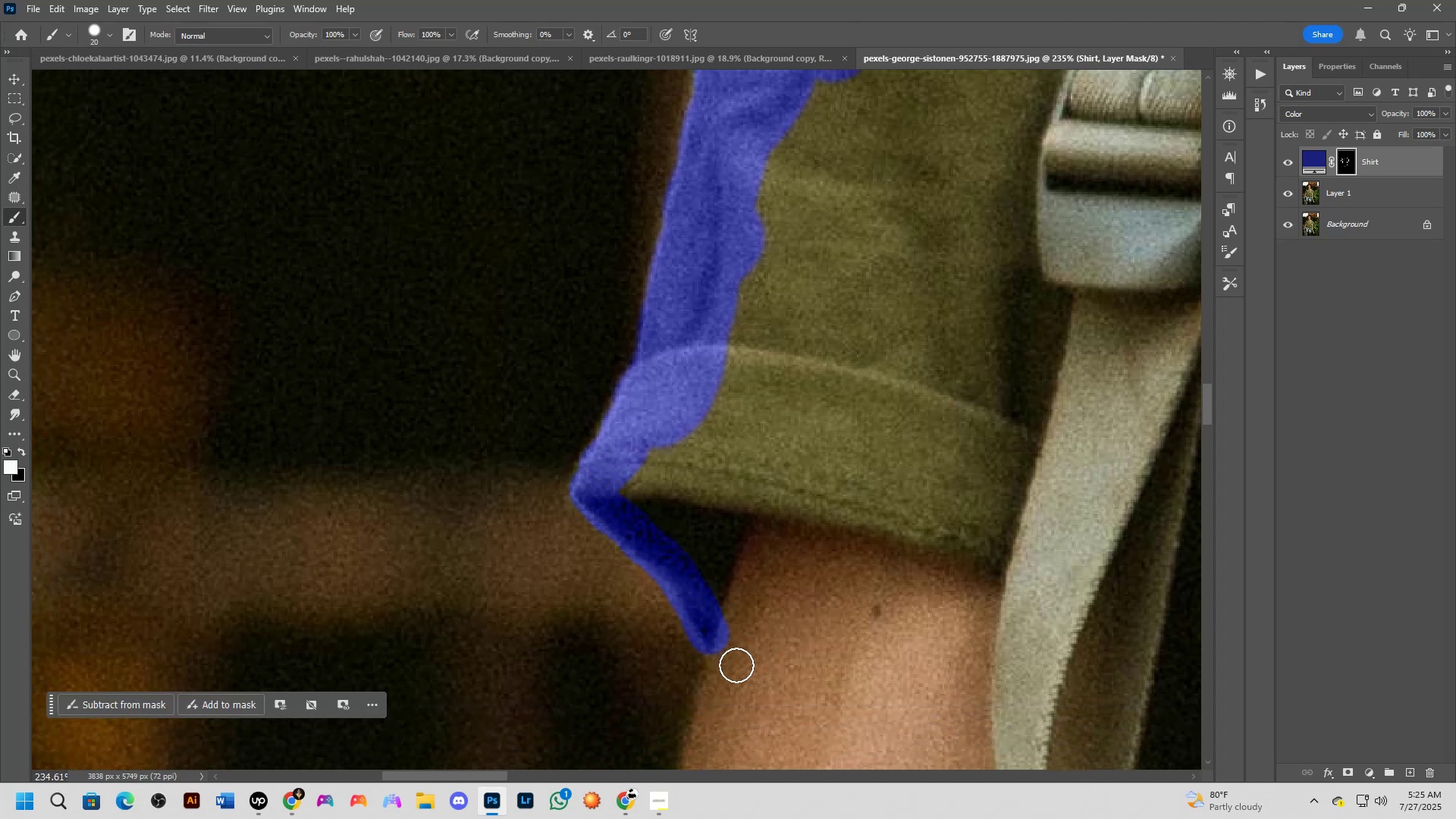 
hold_key(key=Space, duration=0.56)
 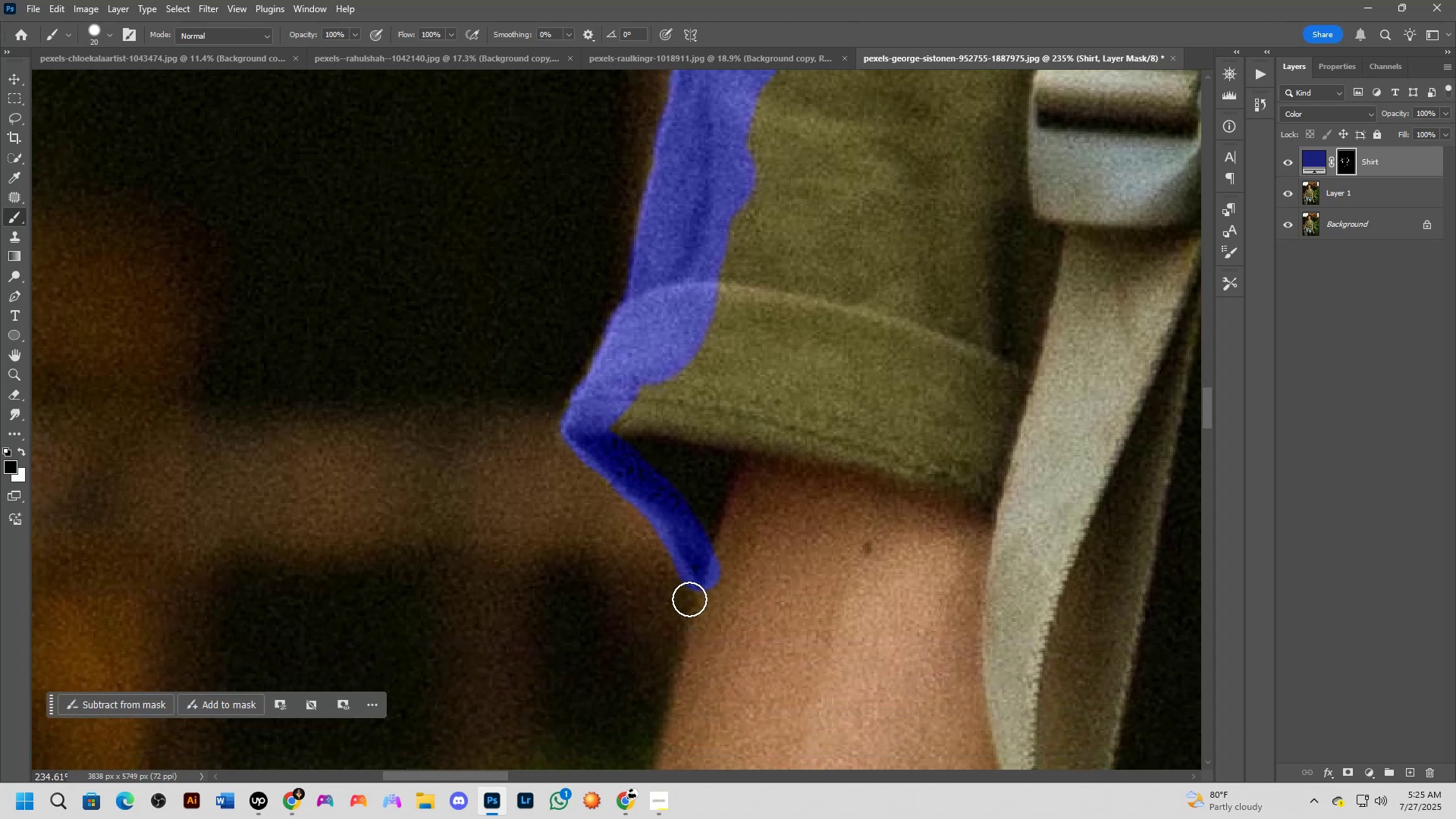 
left_click_drag(start_coordinate=[743, 645], to_coordinate=[734, 582])
 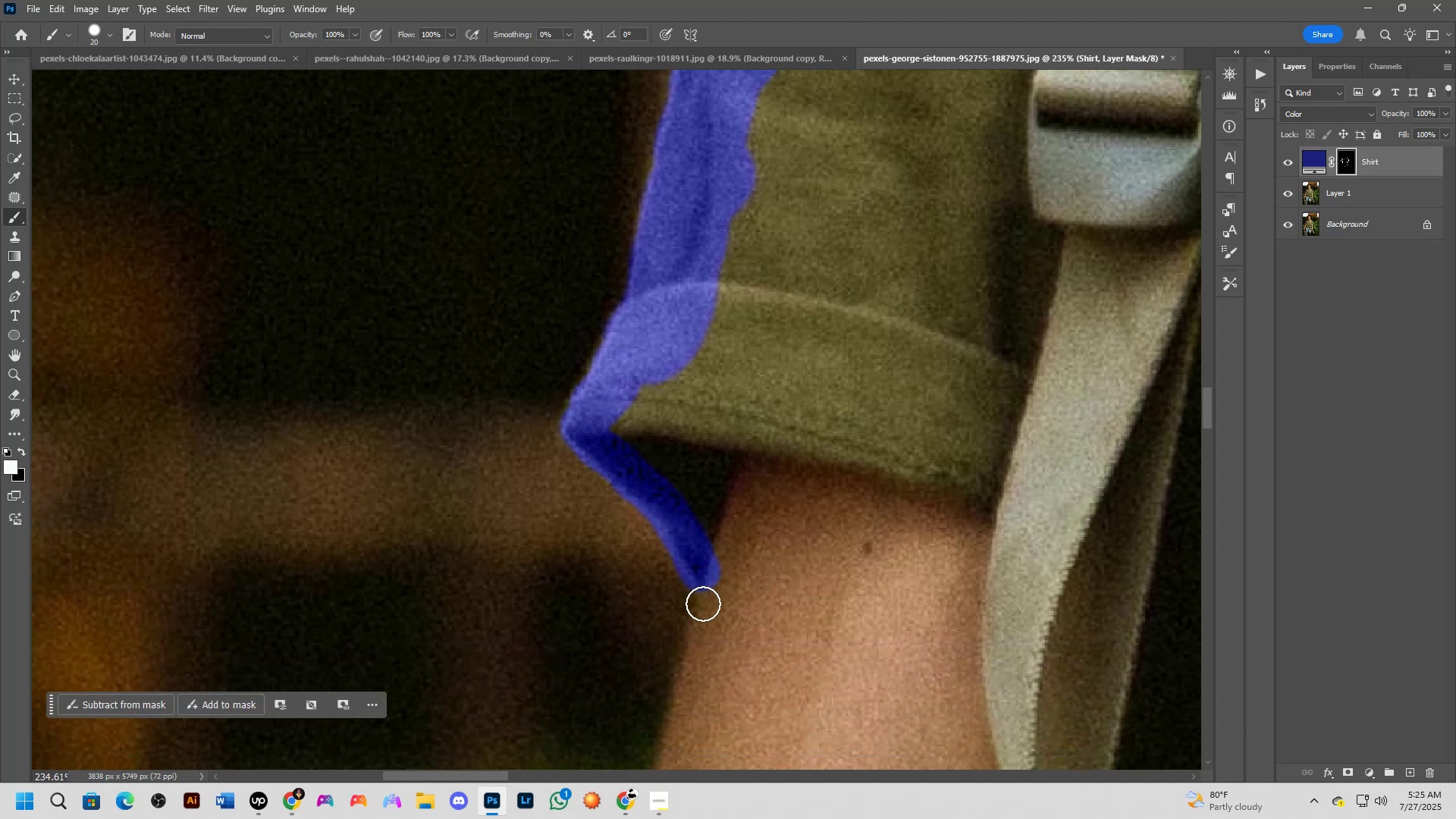 
key(X)
 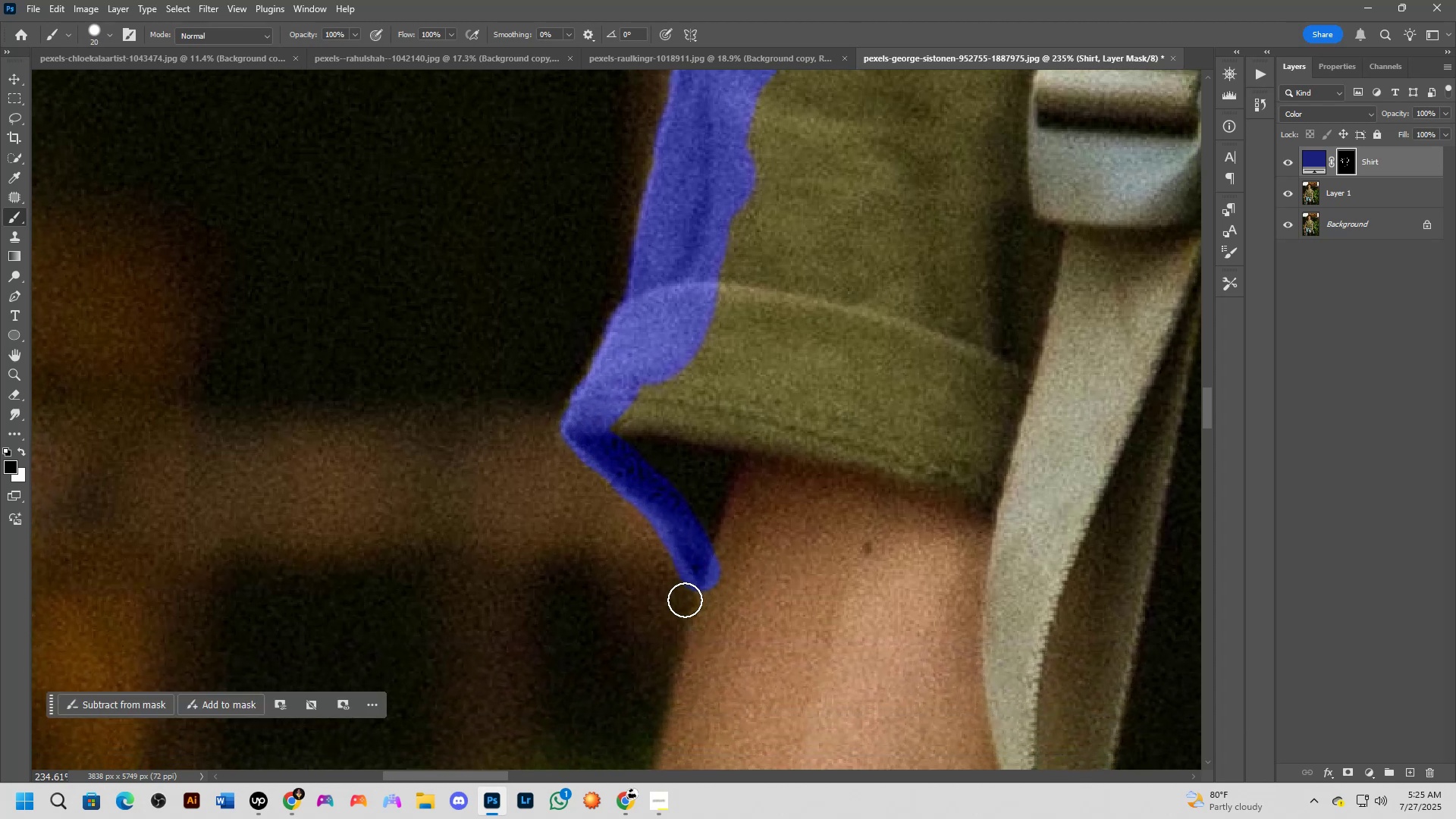 
left_click_drag(start_coordinate=[683, 600], to_coordinate=[618, 515])
 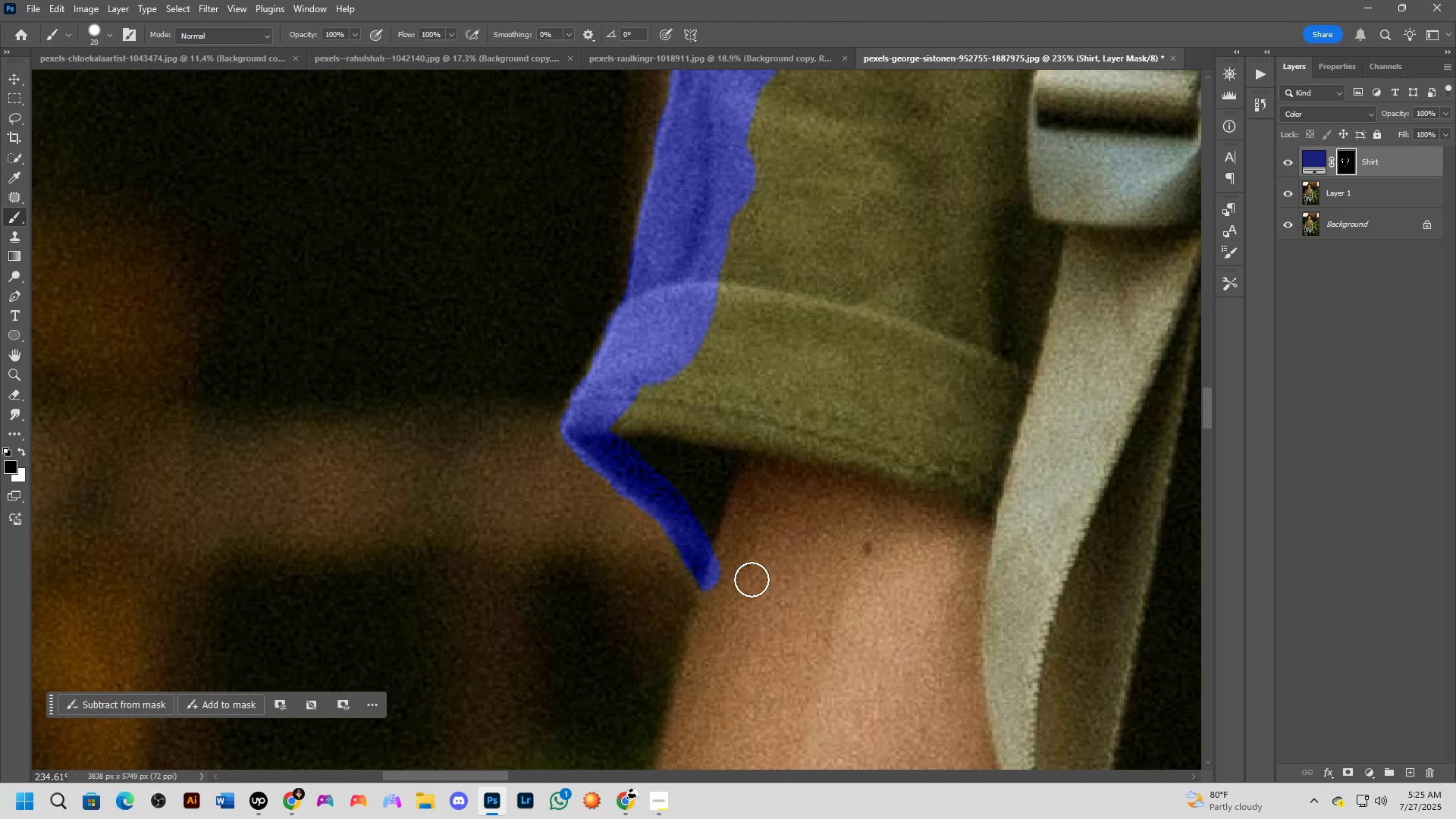 
left_click_drag(start_coordinate=[738, 588], to_coordinate=[616, 447])
 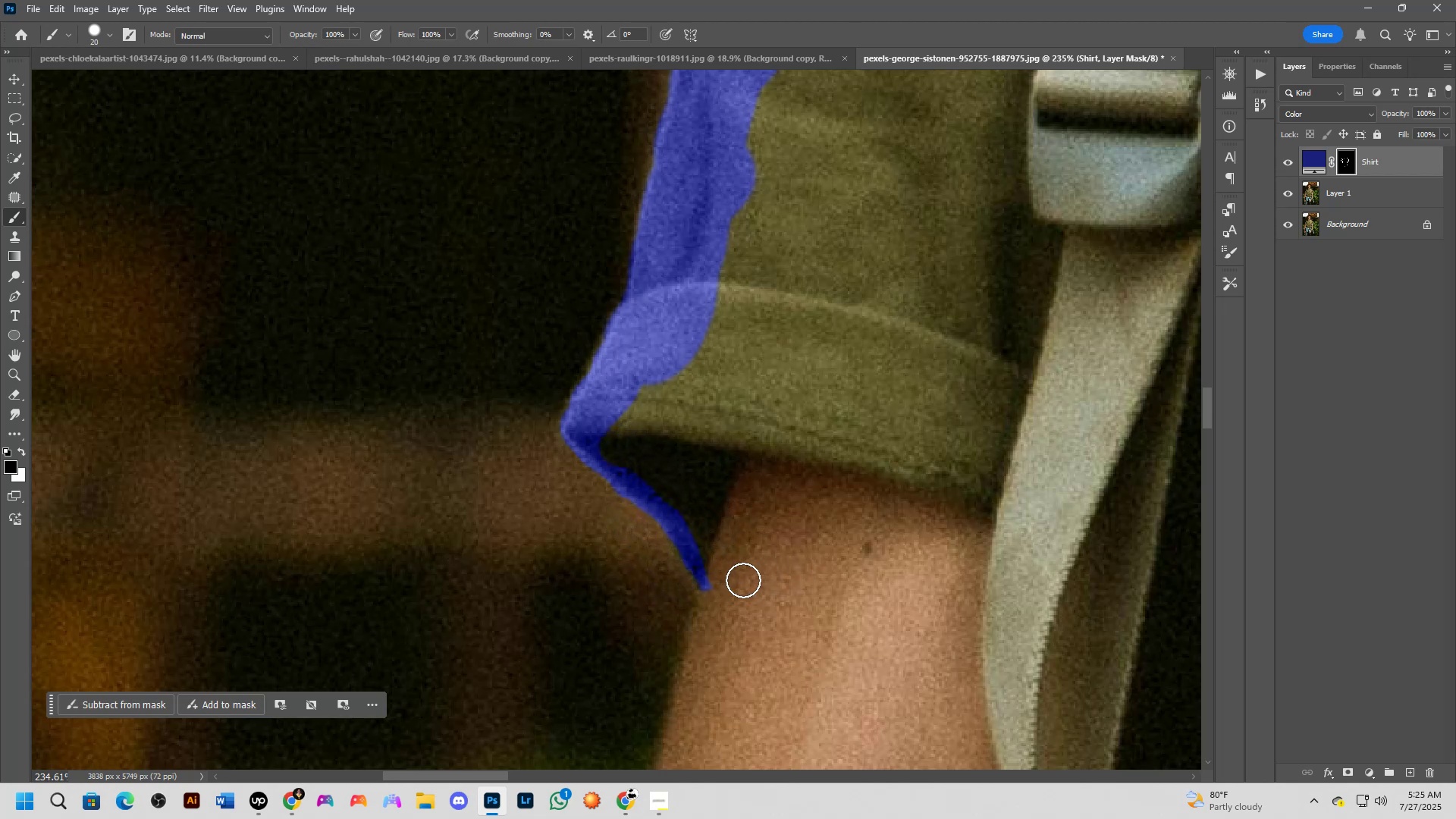 
left_click_drag(start_coordinate=[723, 594], to_coordinate=[710, 600])
 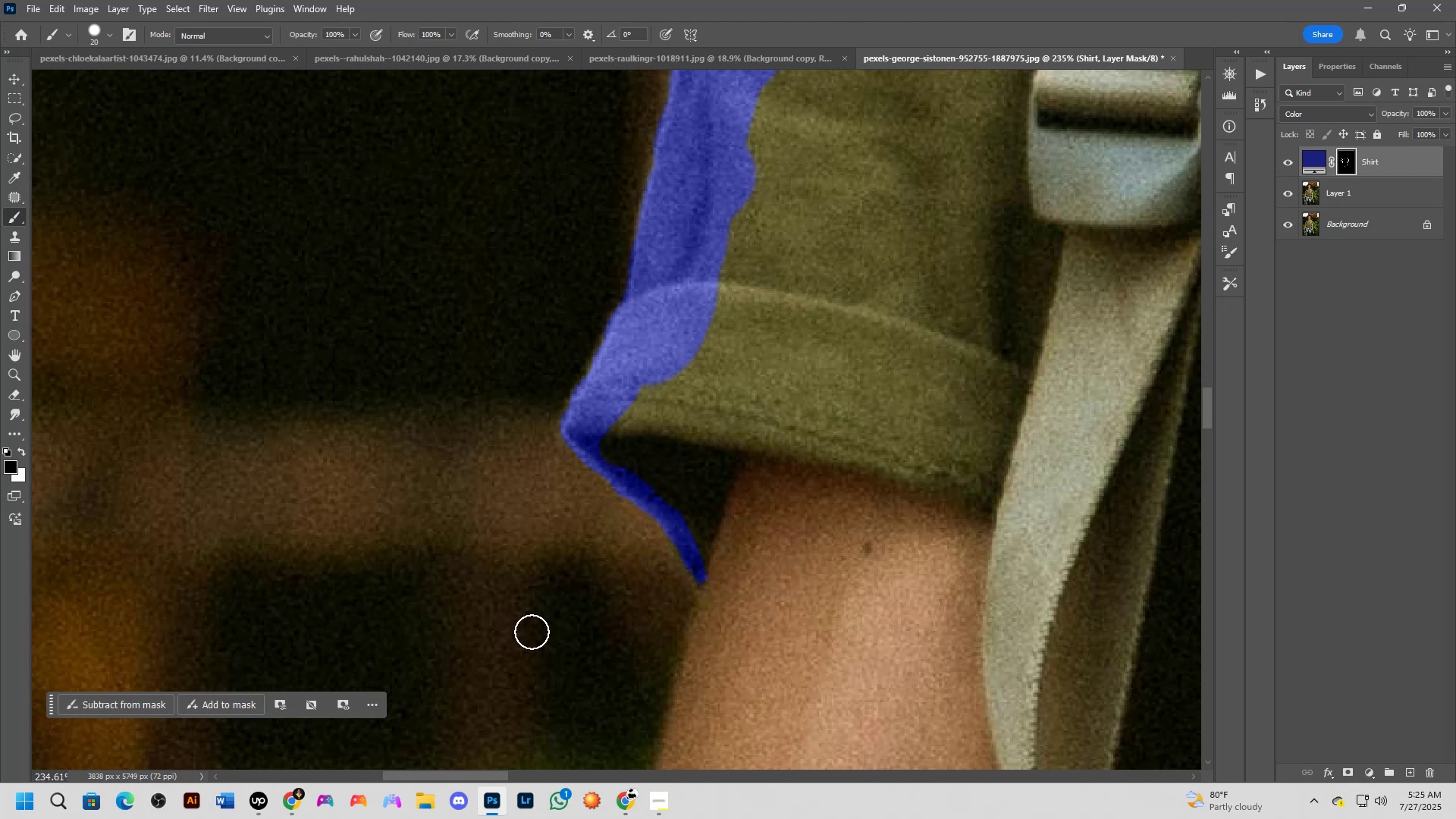 
hold_key(key=Space, duration=1.14)
 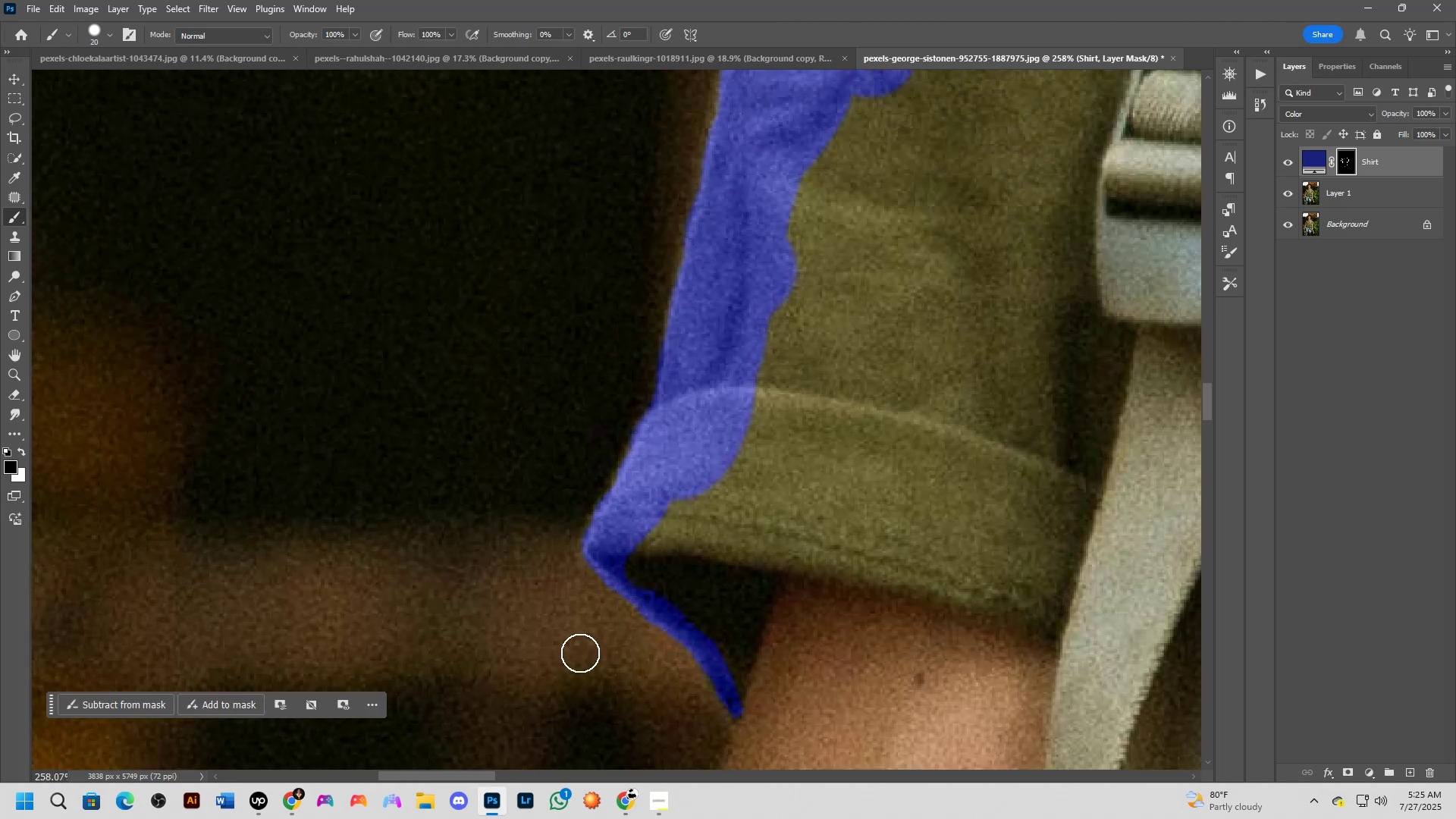 
left_click_drag(start_coordinate=[546, 537], to_coordinate=[567, 666])
 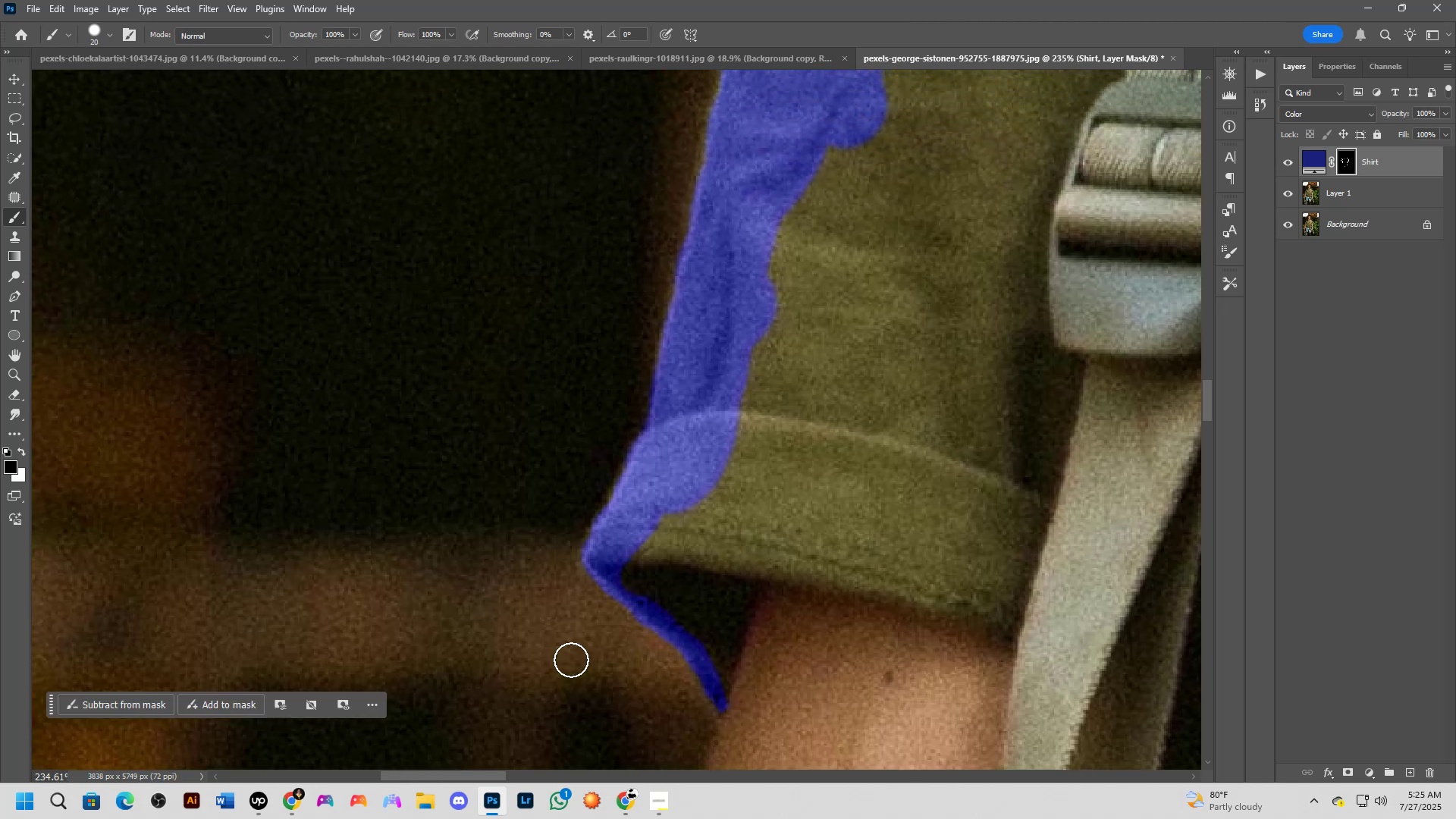 
scroll: coordinate [580, 653], scroll_direction: up, amount: 2.0
 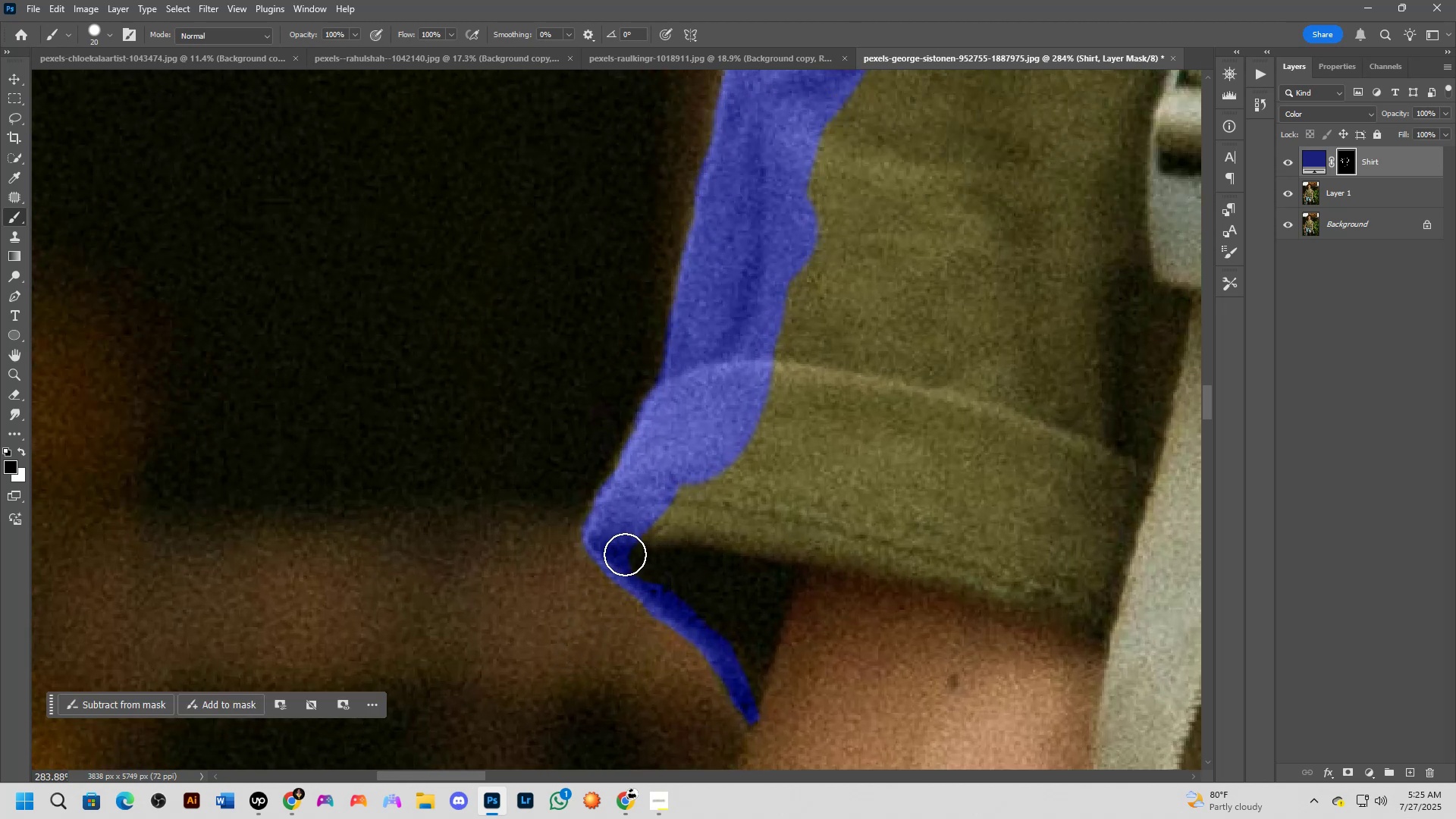 
hold_key(key=AltLeft, duration=1.01)
 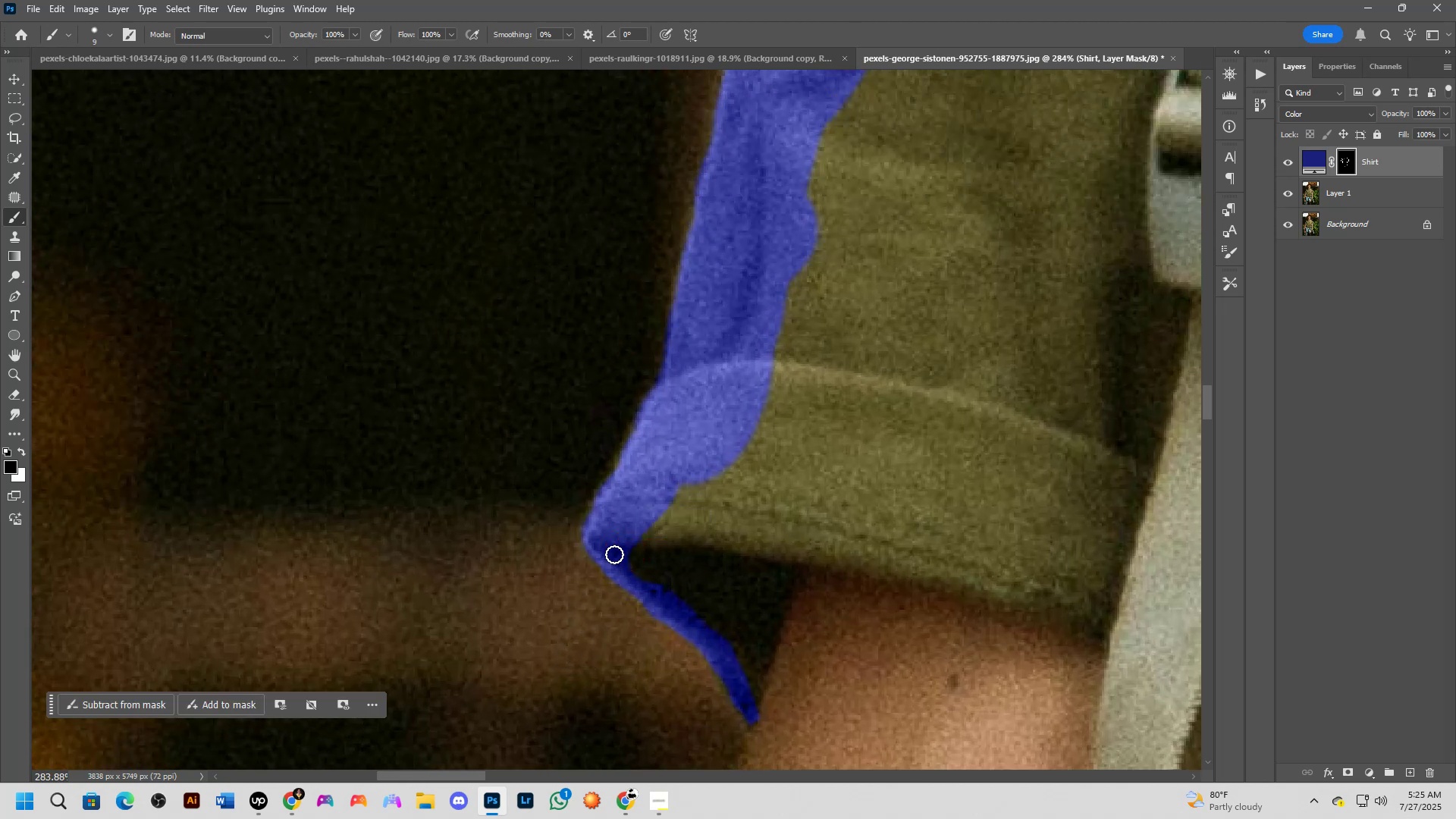 
left_click_drag(start_coordinate=[616, 552], to_coordinate=[630, 552])
 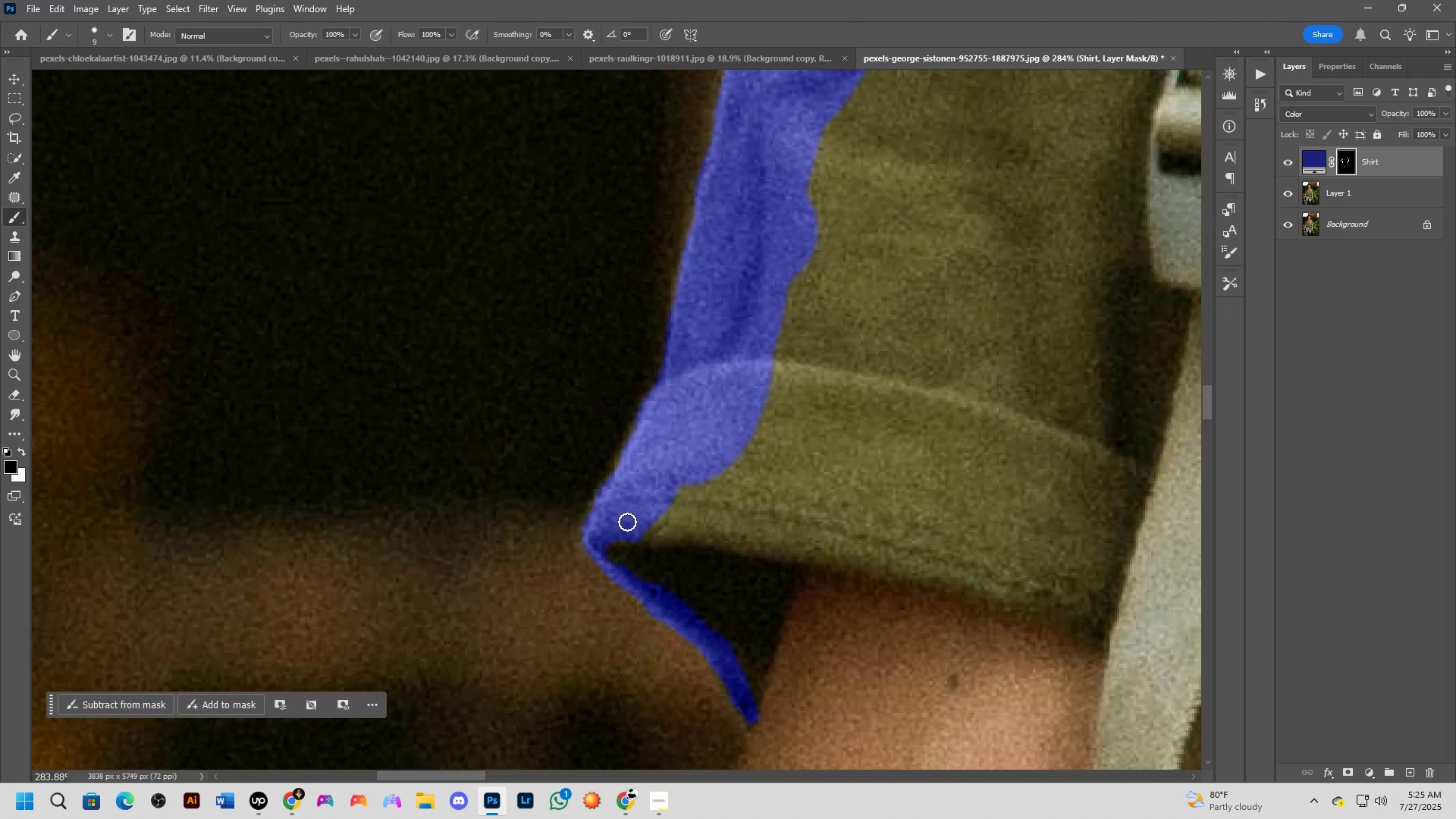 
type(xx)
 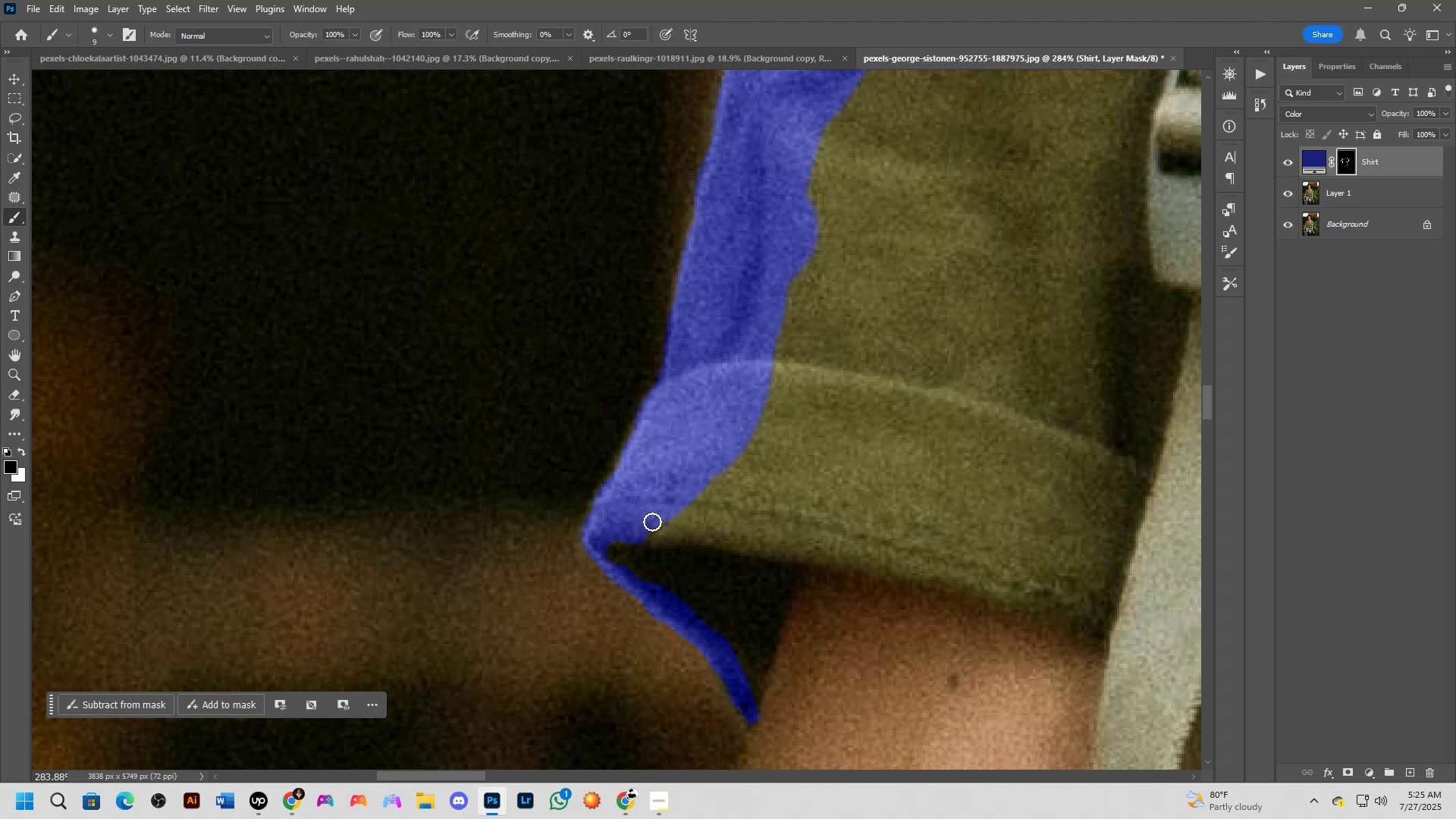 
left_click_drag(start_coordinate=[618, 528], to_coordinate=[639, 534])
 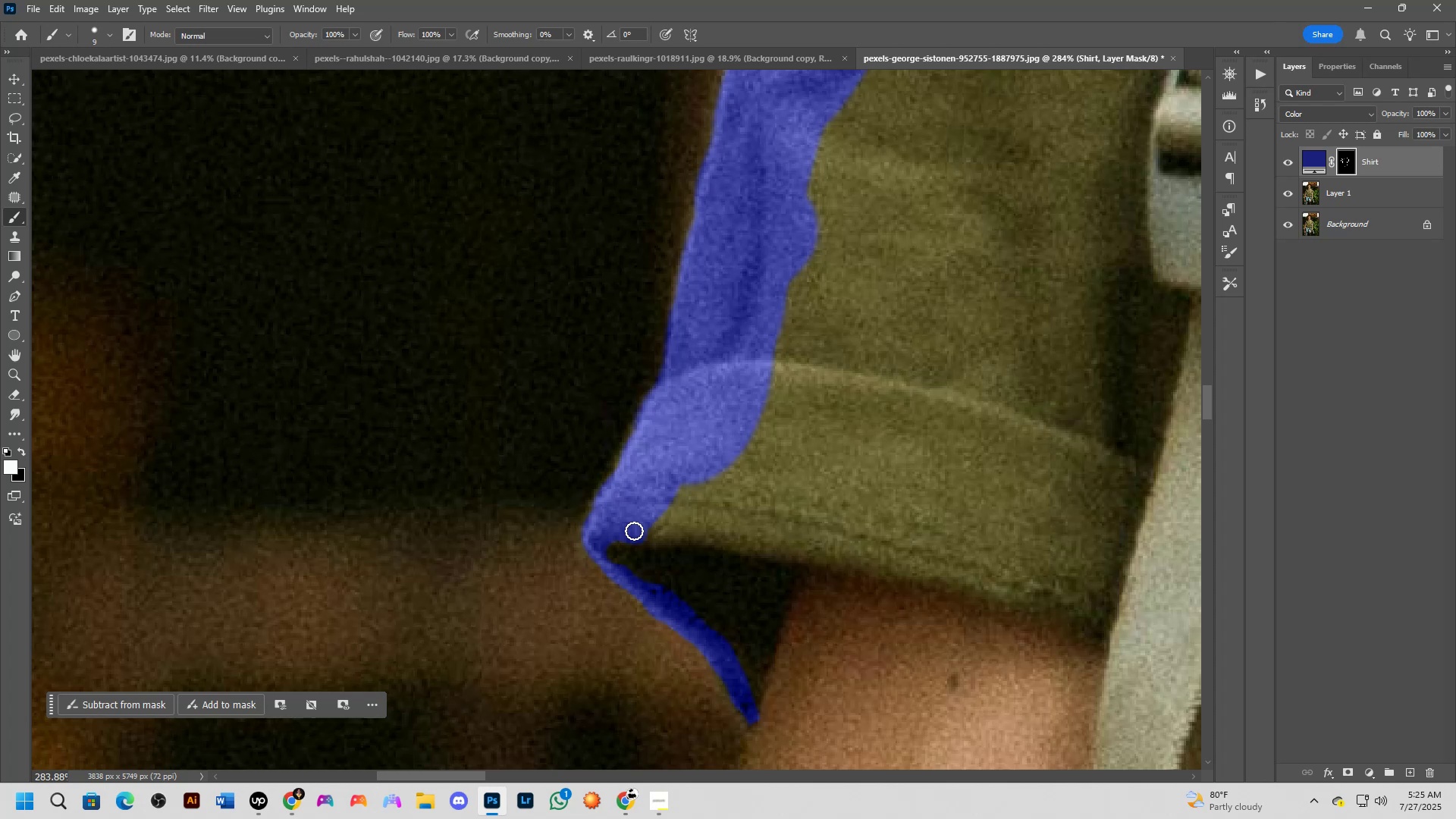 
left_click_drag(start_coordinate=[644, 525], to_coordinate=[701, 475])
 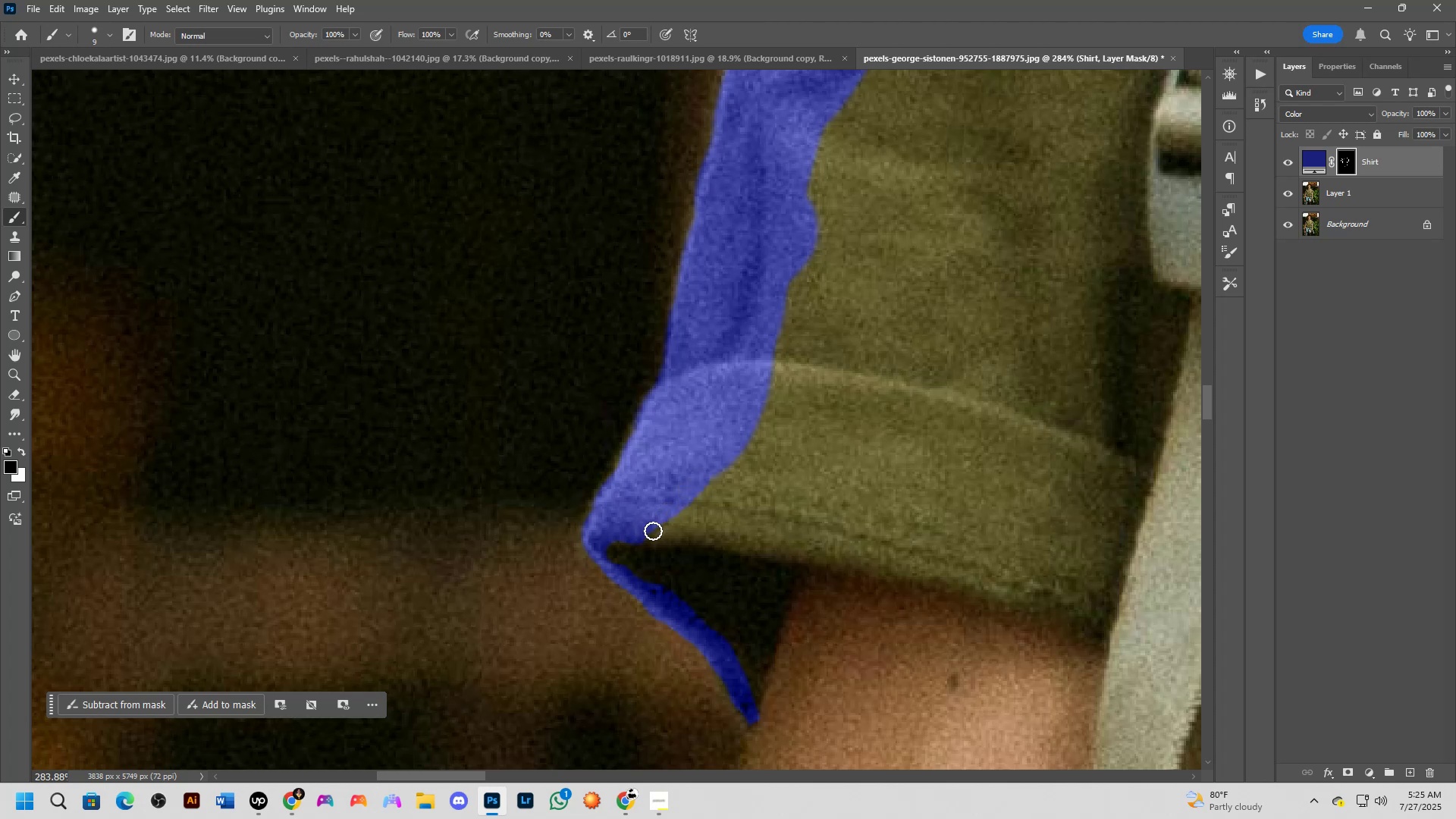 
hold_key(key=AltLeft, duration=1.53)
 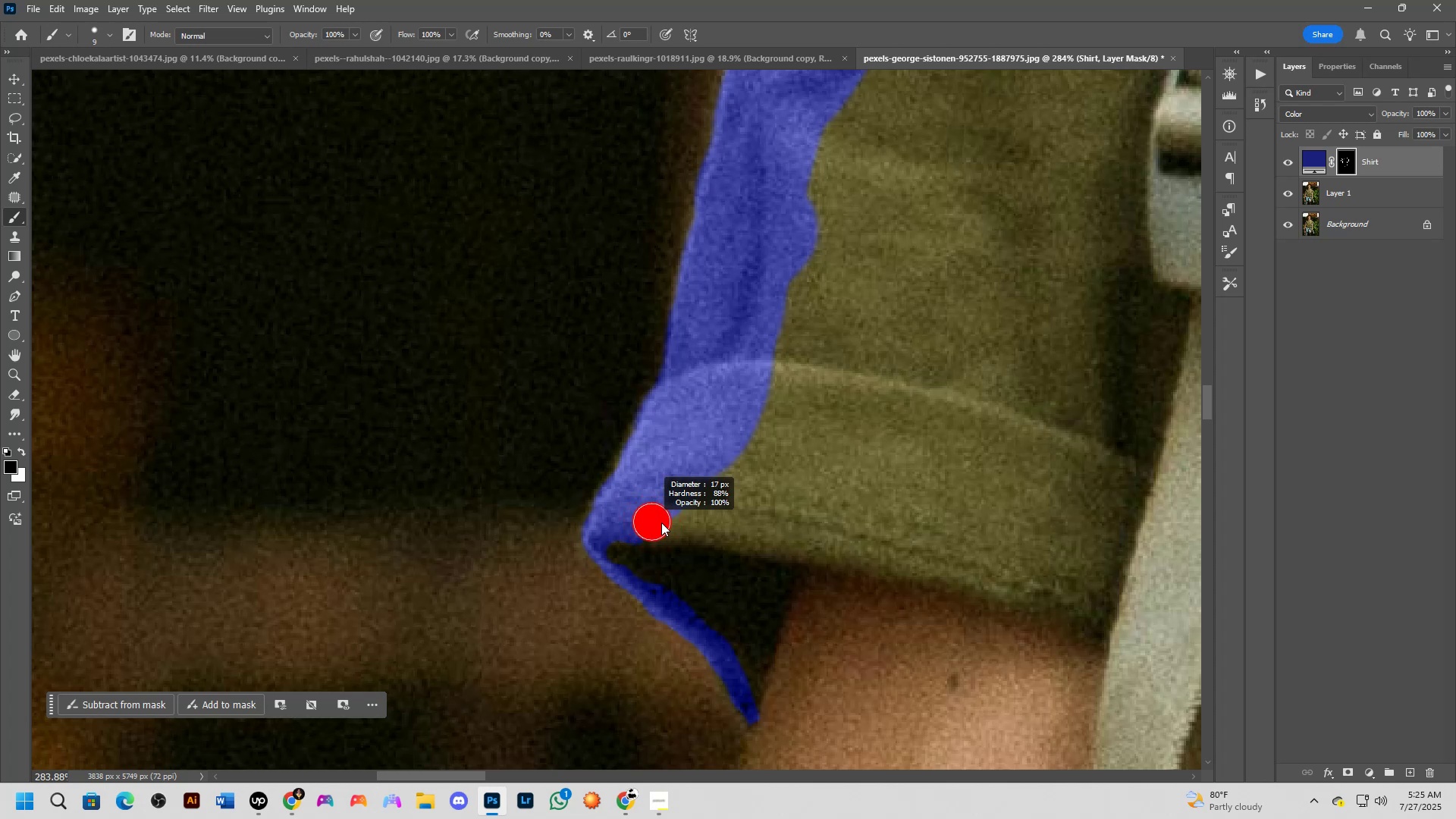 
key(Alt+AltLeft)
 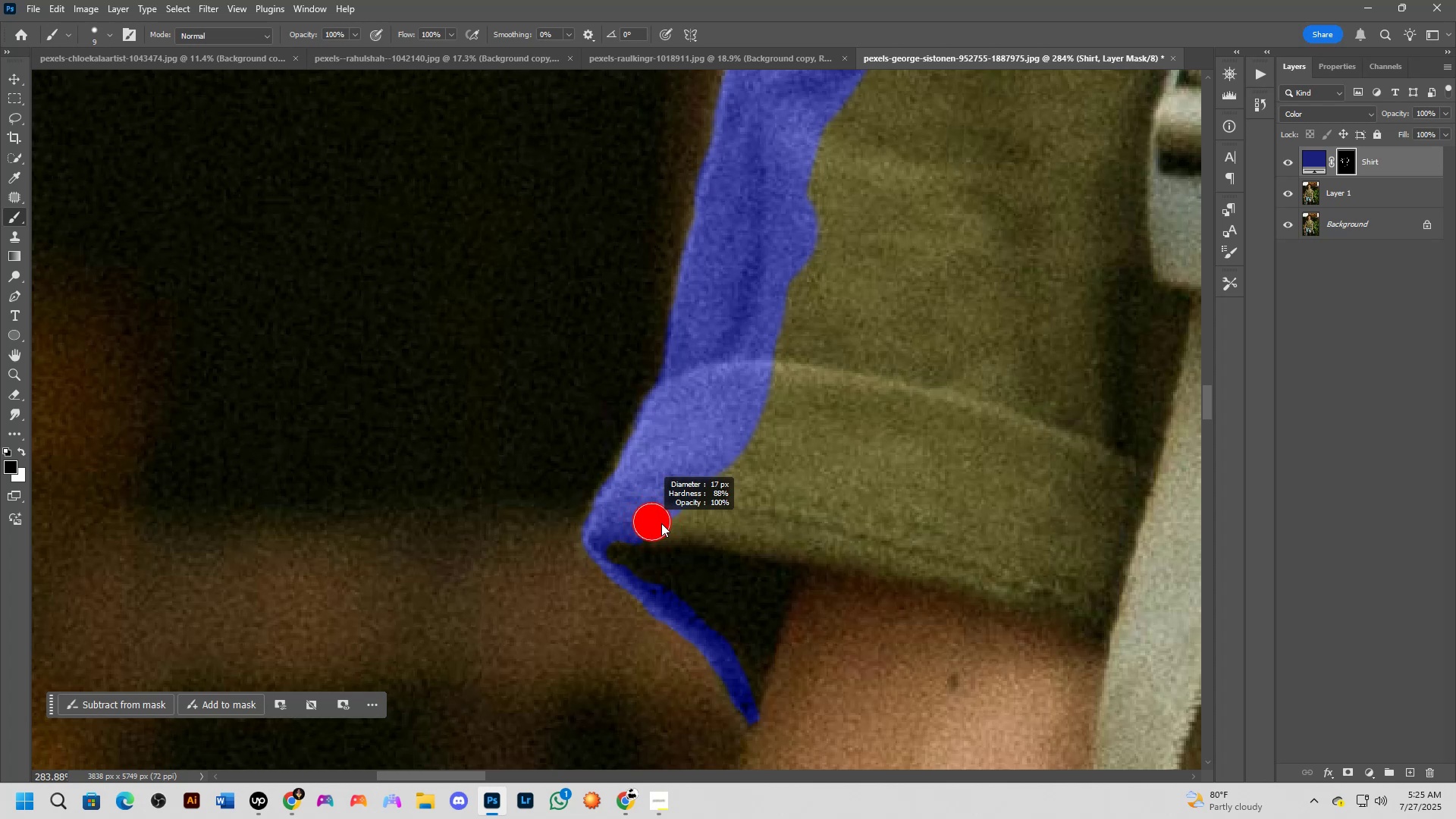 
key(Alt+AltLeft)
 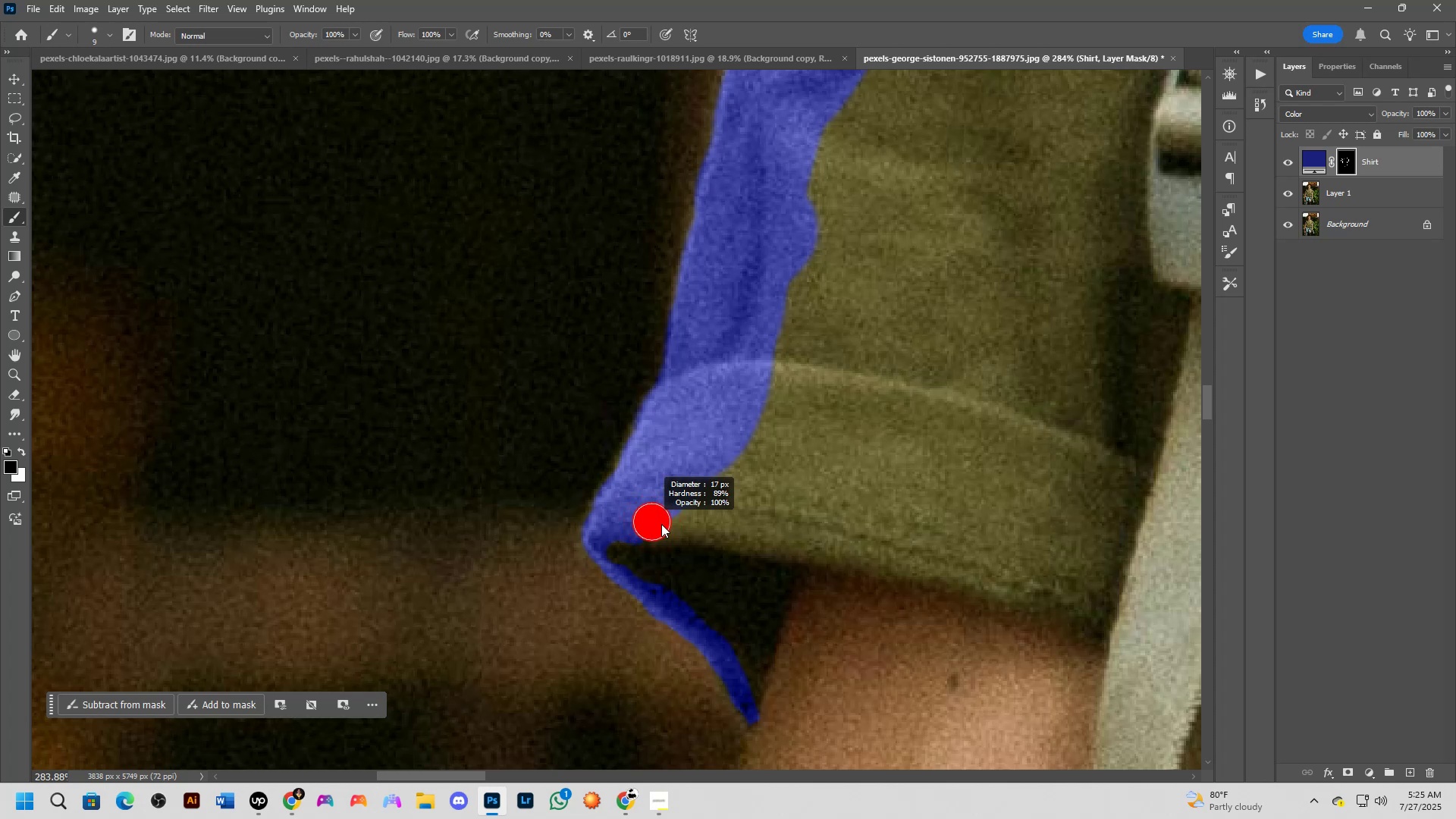 
key(Alt+AltLeft)
 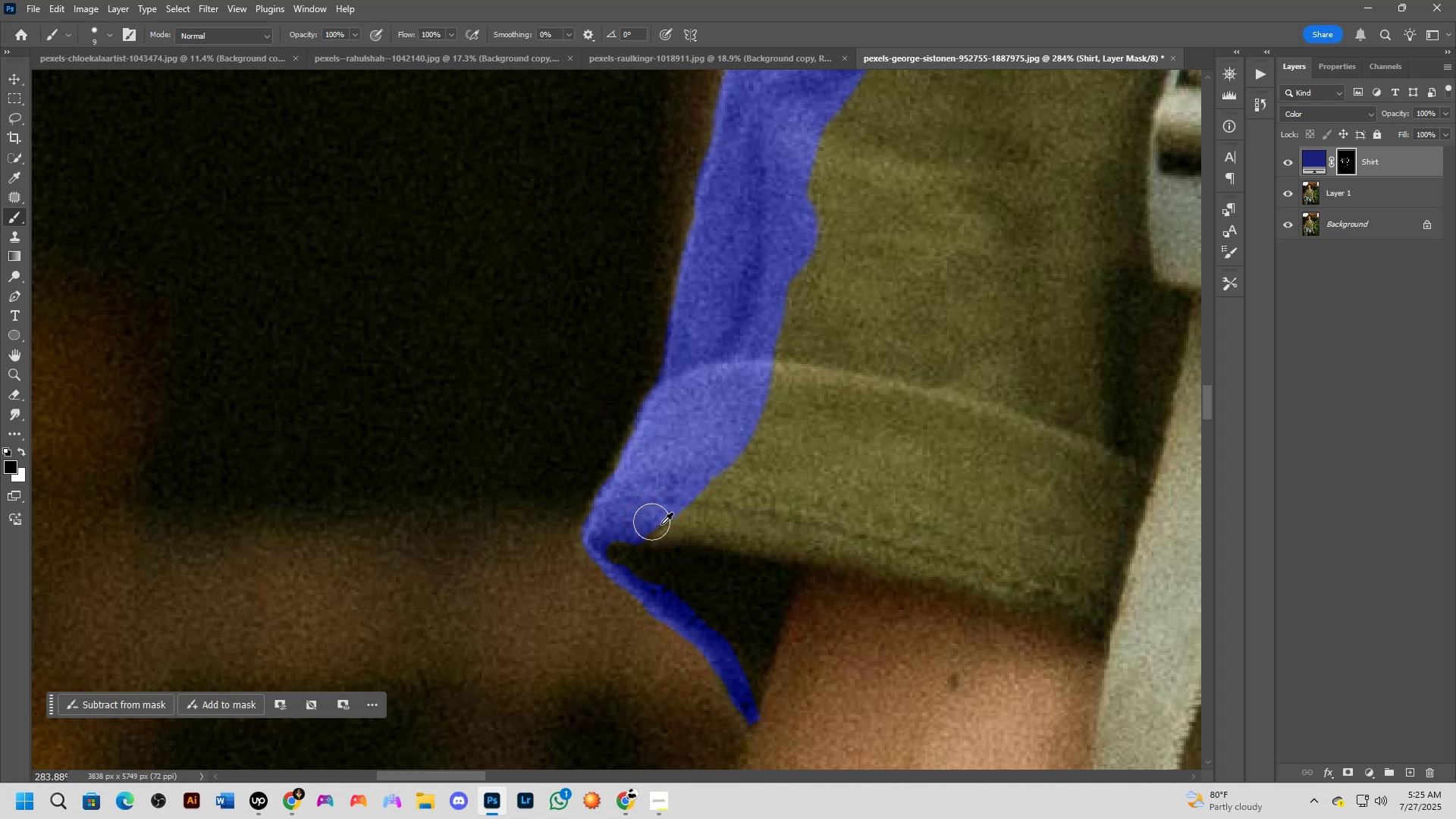 
key(Alt+AltLeft)
 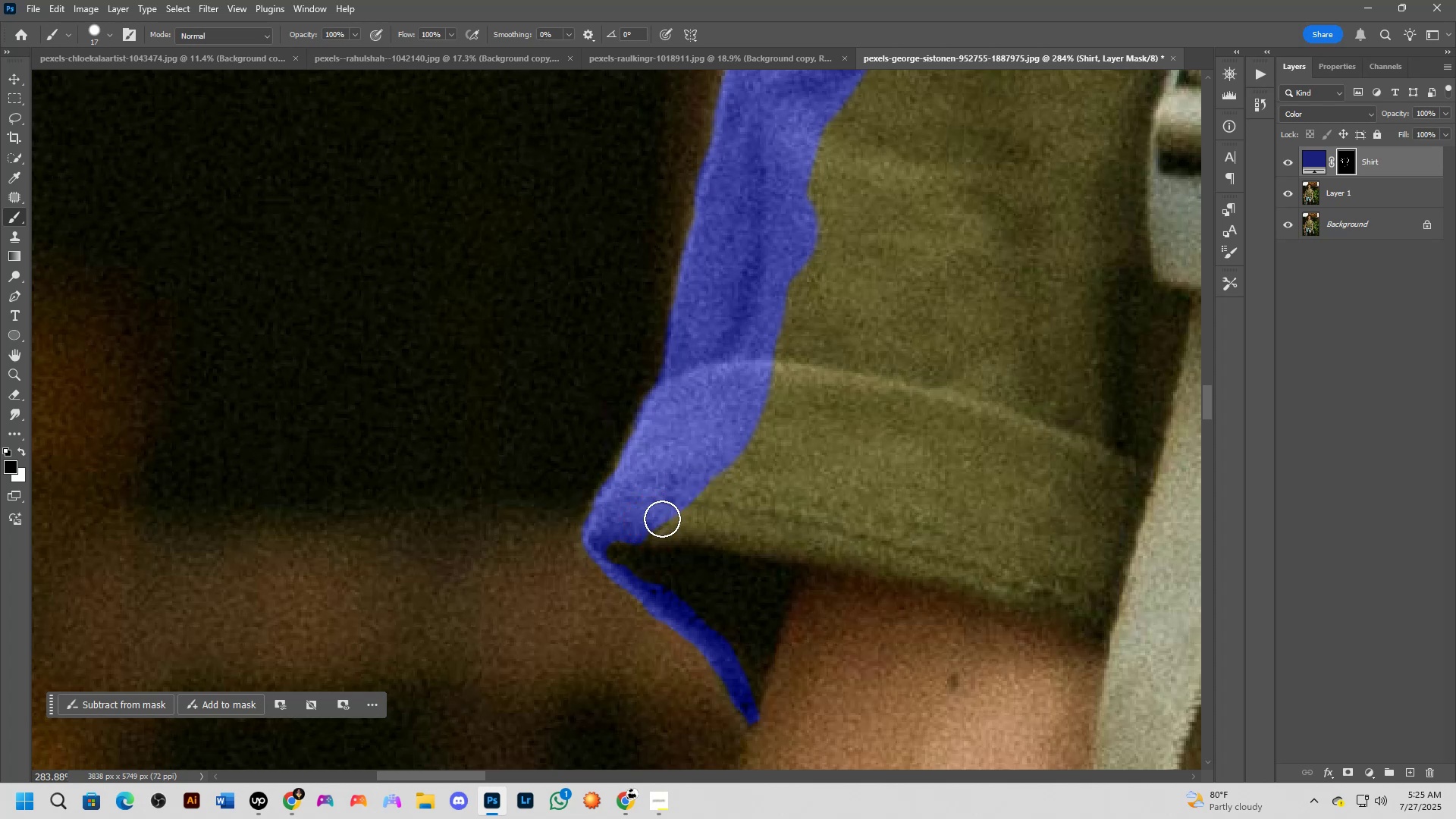 
key(Alt+AltLeft)
 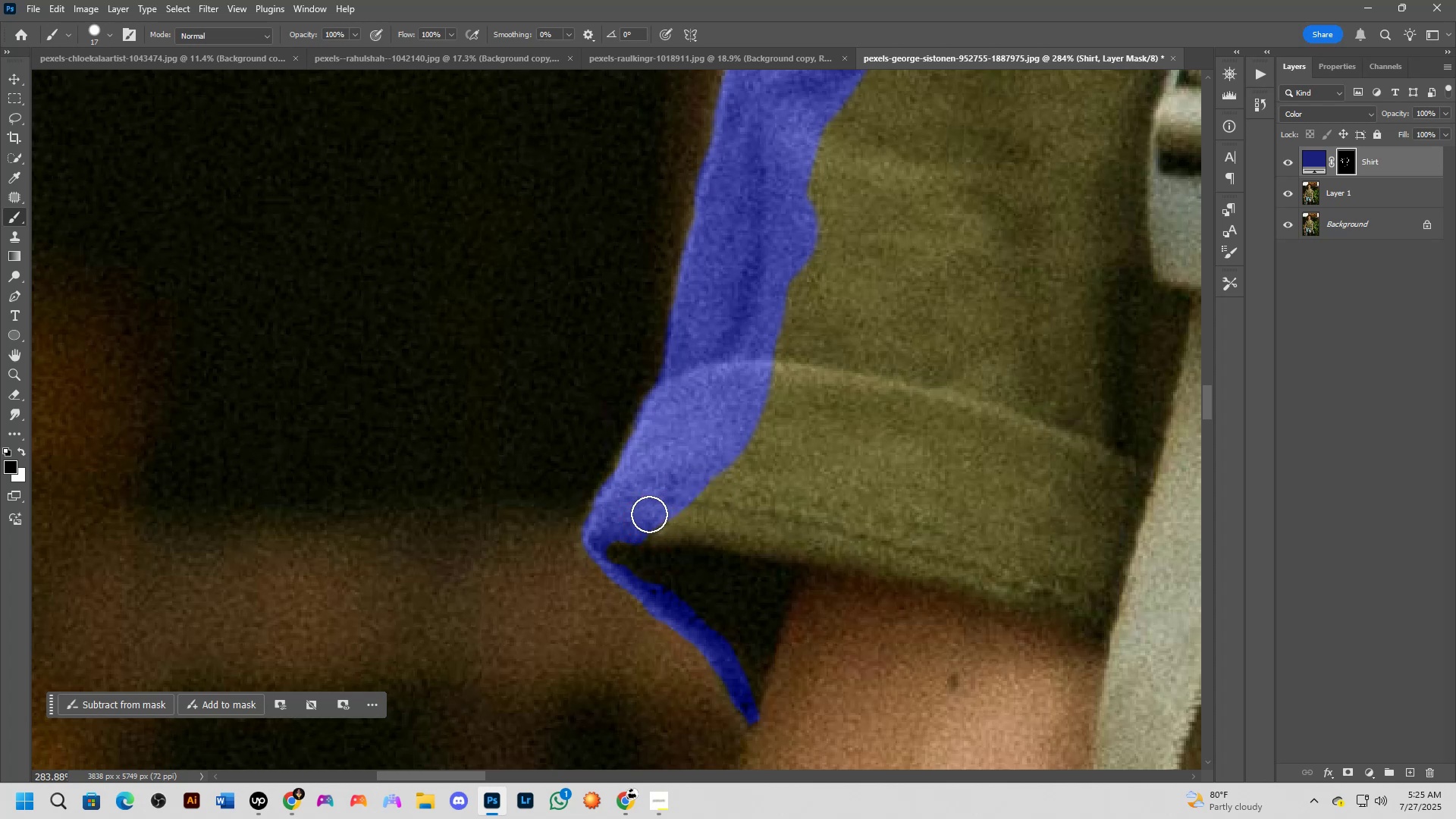 
left_click_drag(start_coordinate=[648, 514], to_coordinate=[664, 519])
 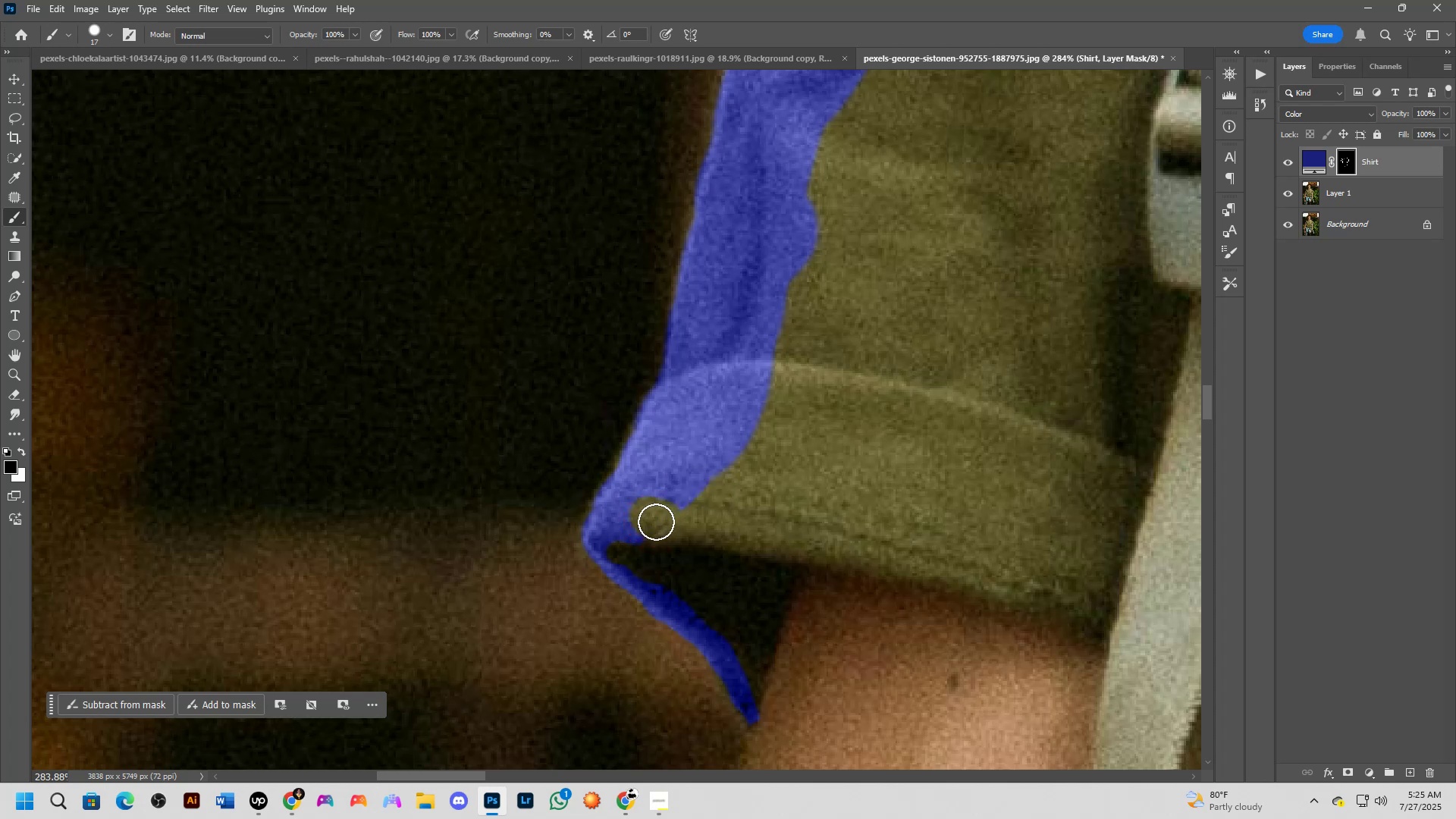 
key(X)
 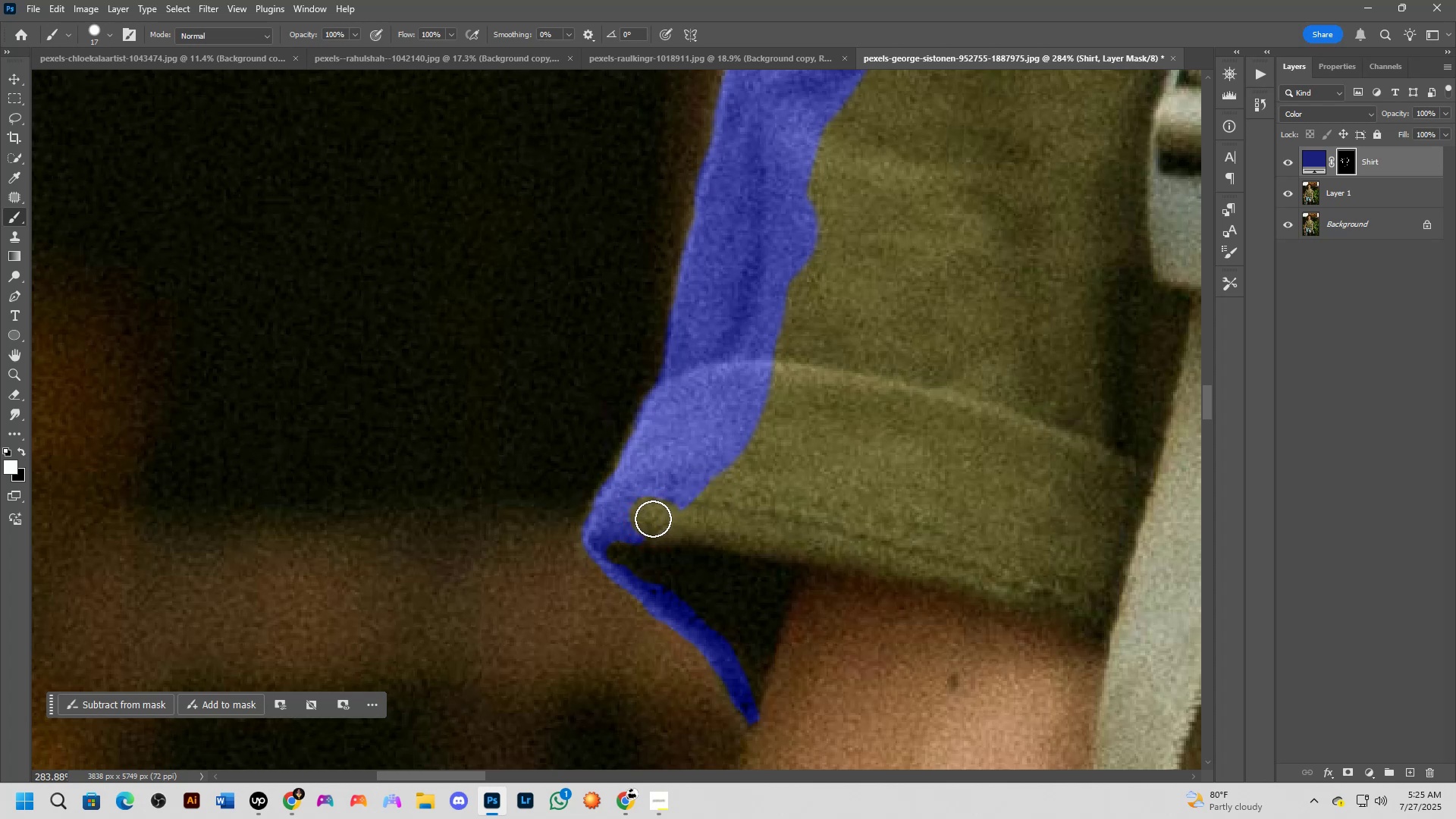 
left_click_drag(start_coordinate=[651, 516], to_coordinate=[918, 559])
 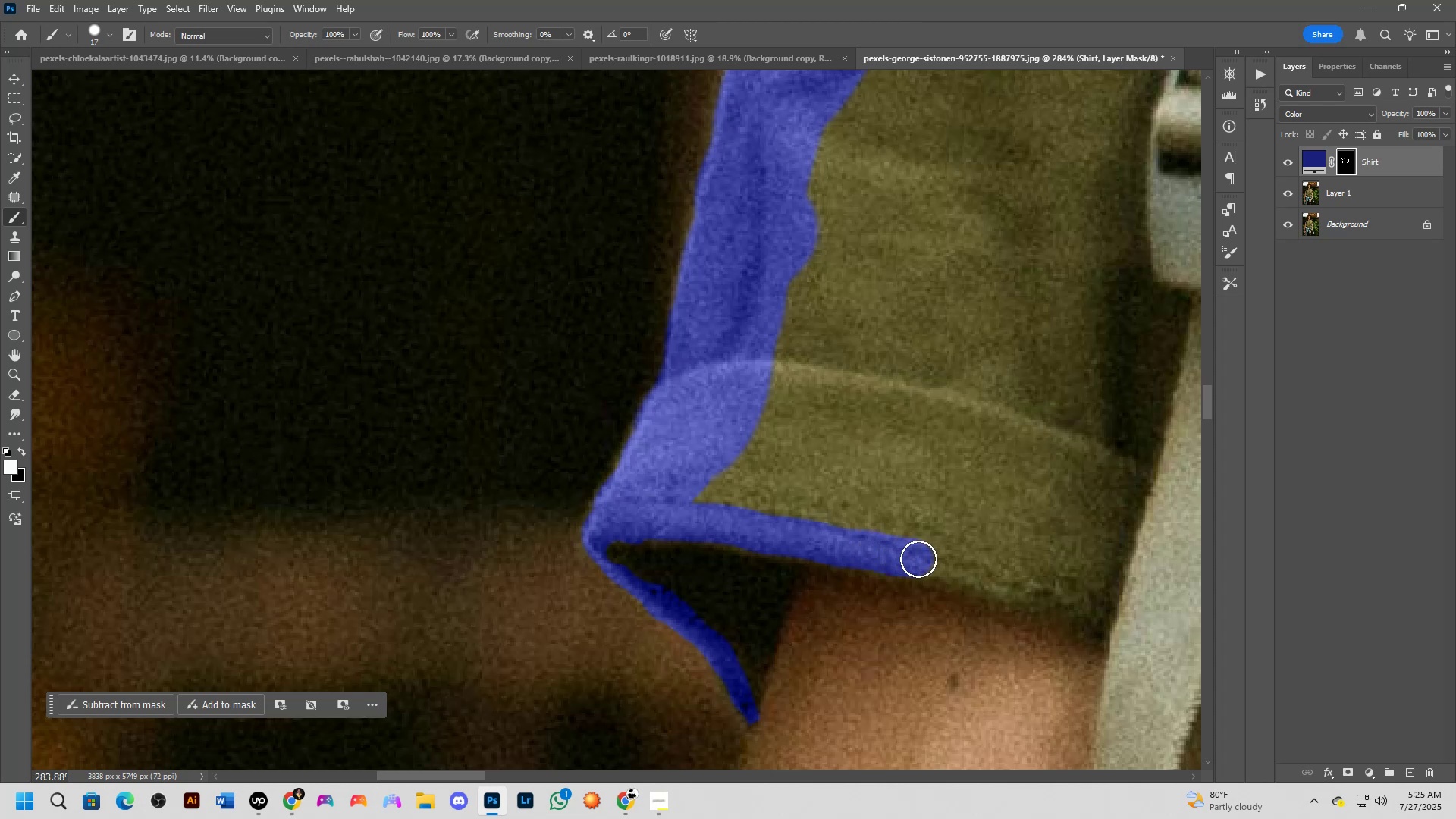 
hold_key(key=Space, duration=0.64)
 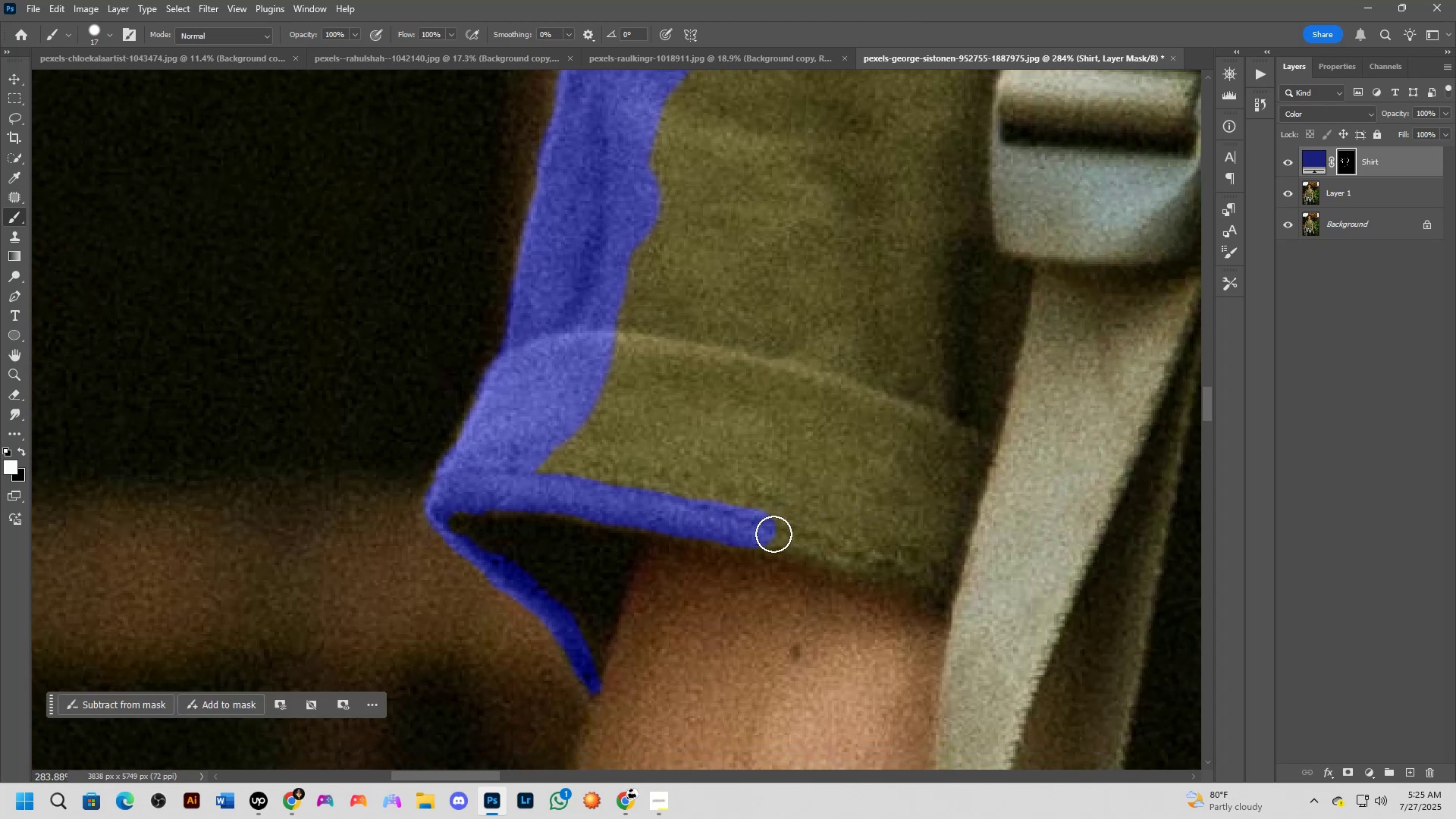 
left_click_drag(start_coordinate=[1025, 548], to_coordinate=[868, 518])
 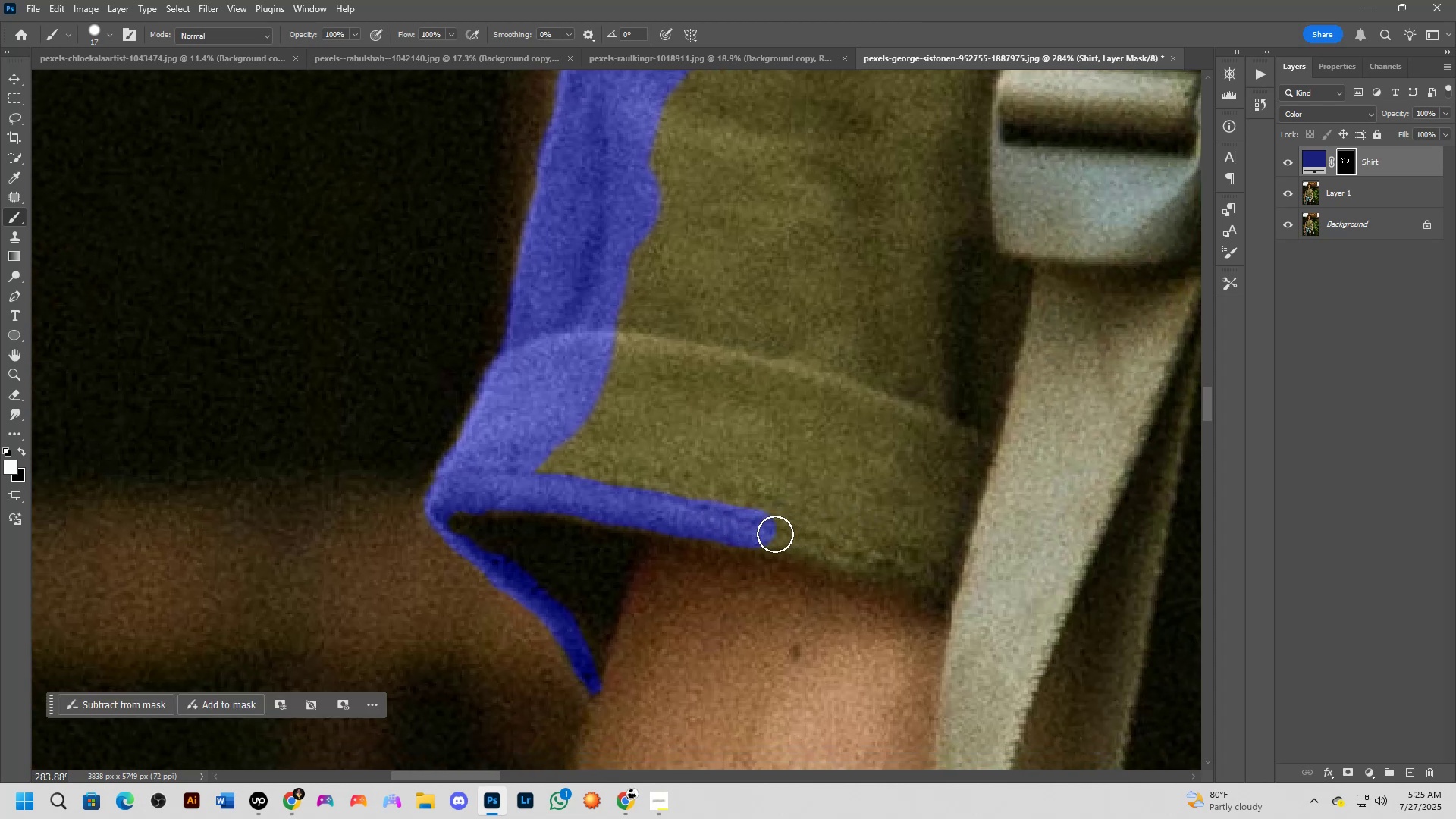 
left_click_drag(start_coordinate=[774, 534], to_coordinate=[947, 541])
 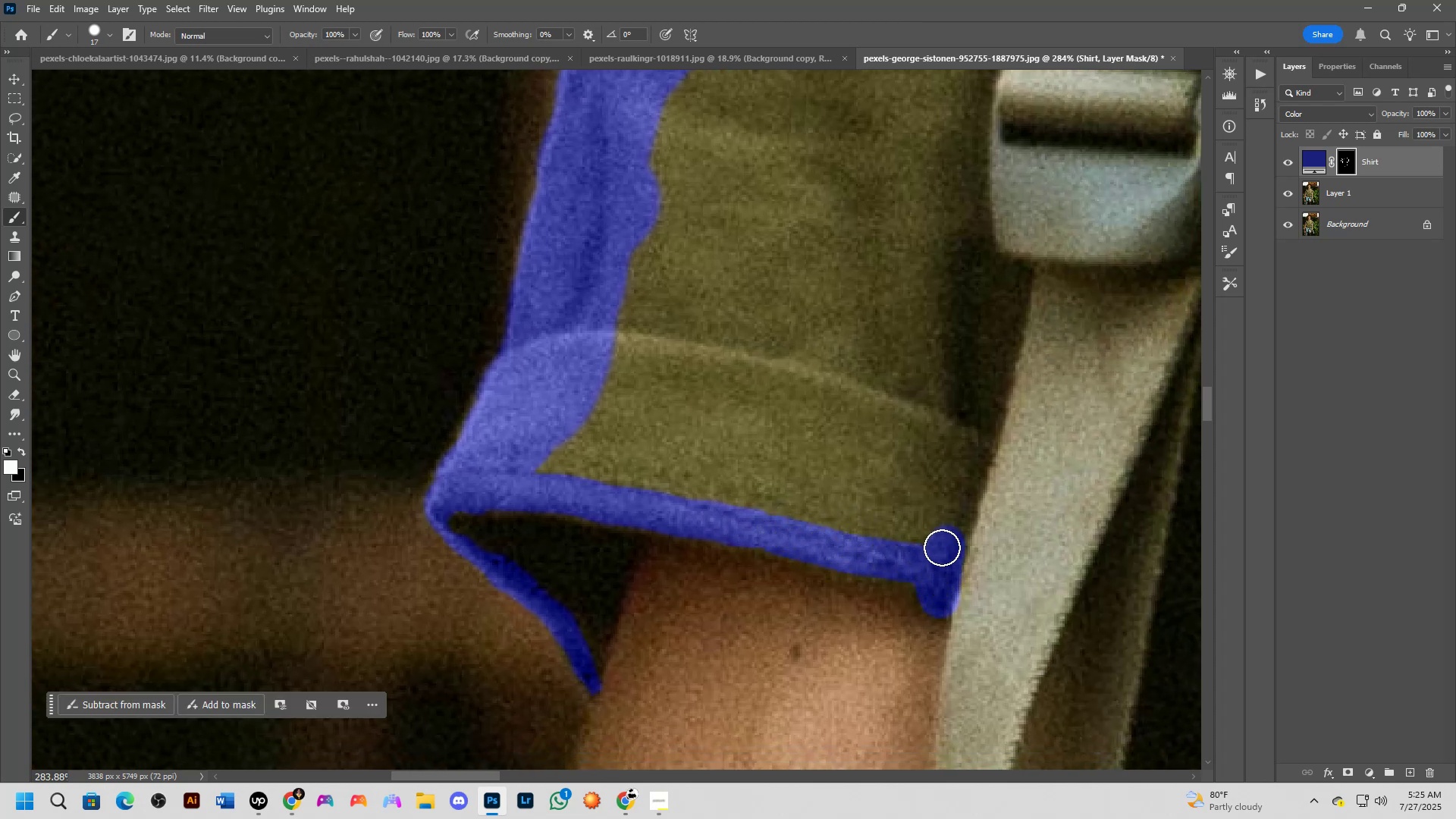 
hold_key(key=Space, duration=0.69)
 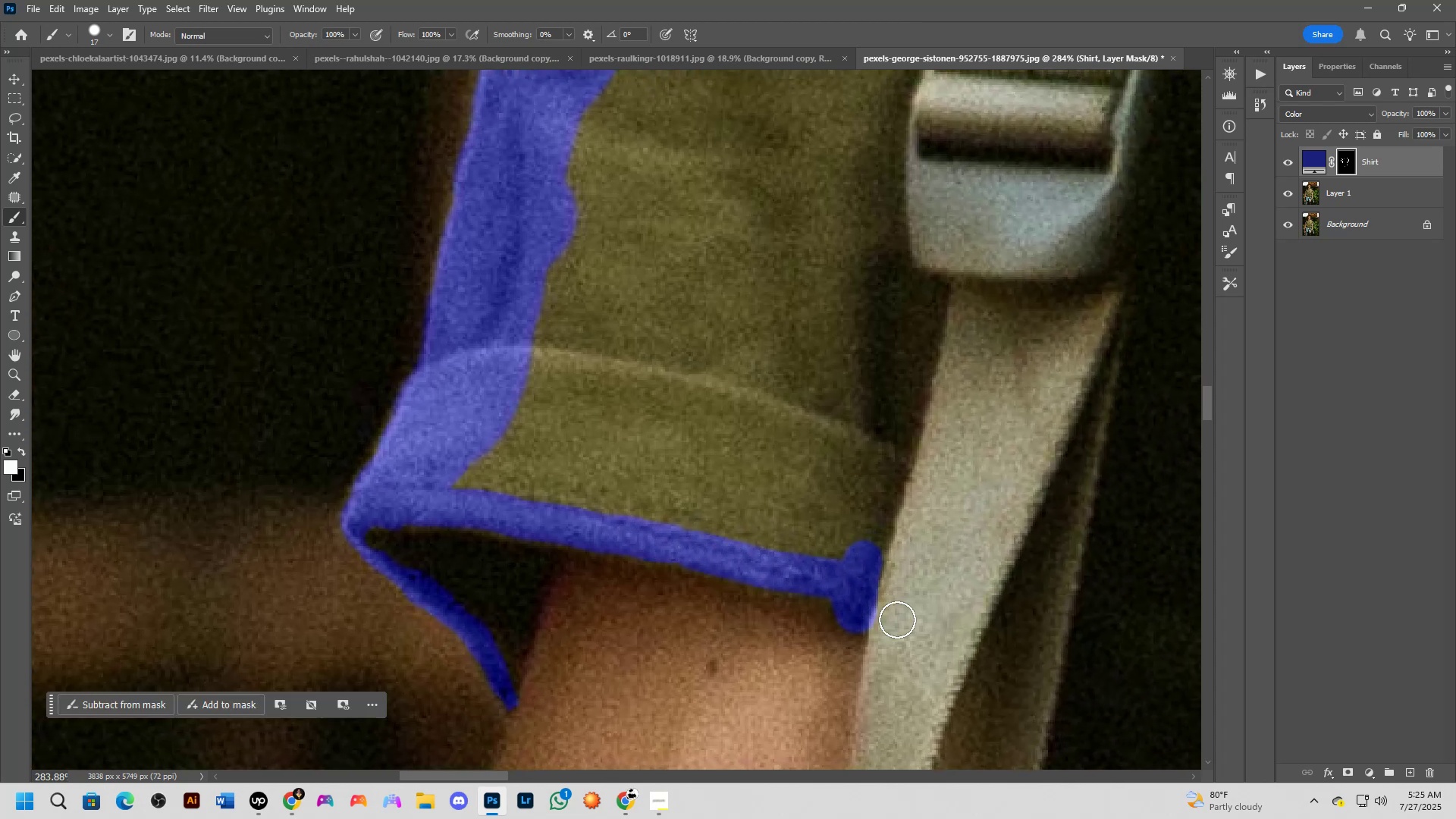 
left_click_drag(start_coordinate=[961, 521], to_coordinate=[877, 536])
 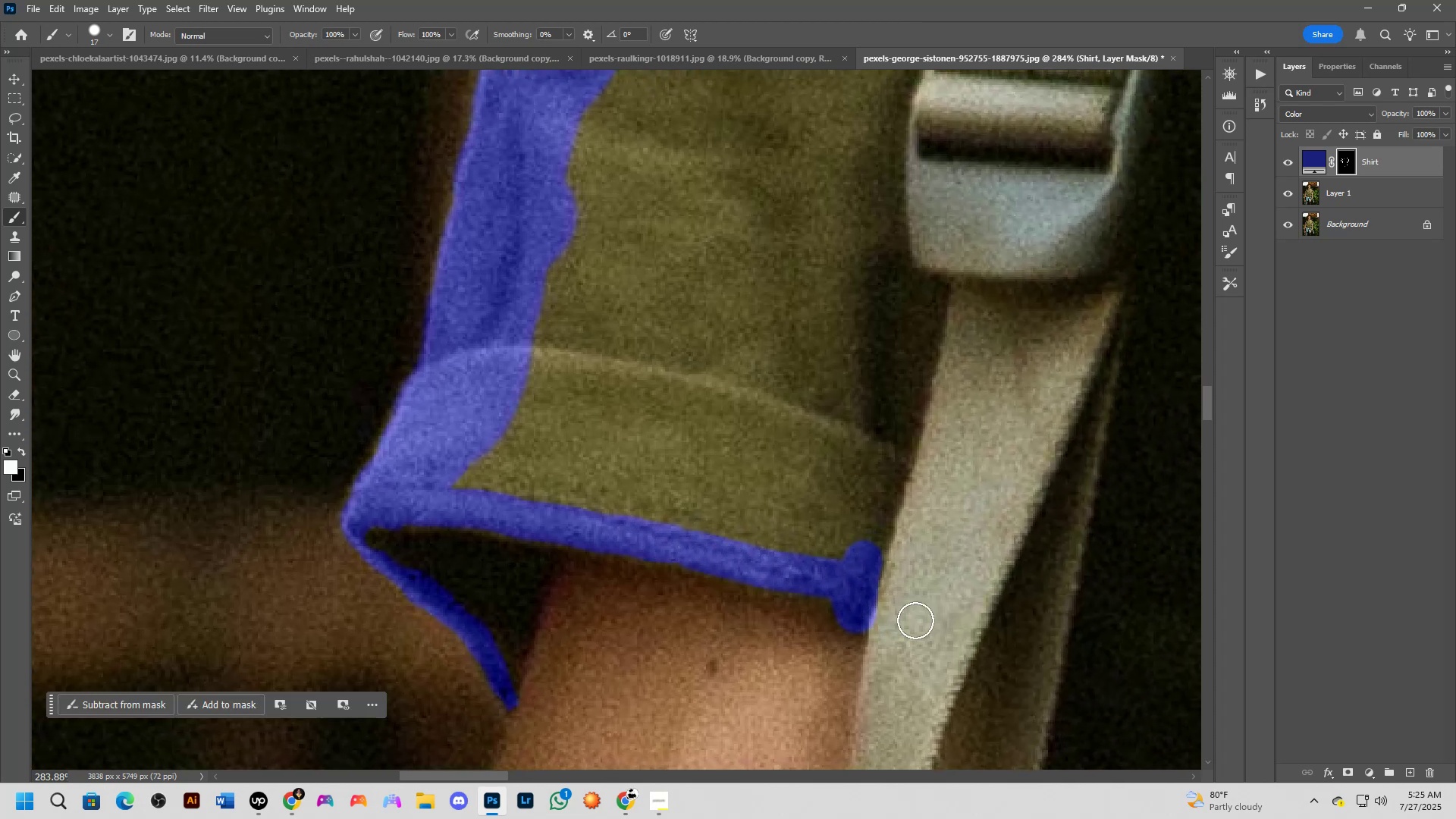 
type(xxxxxx)
 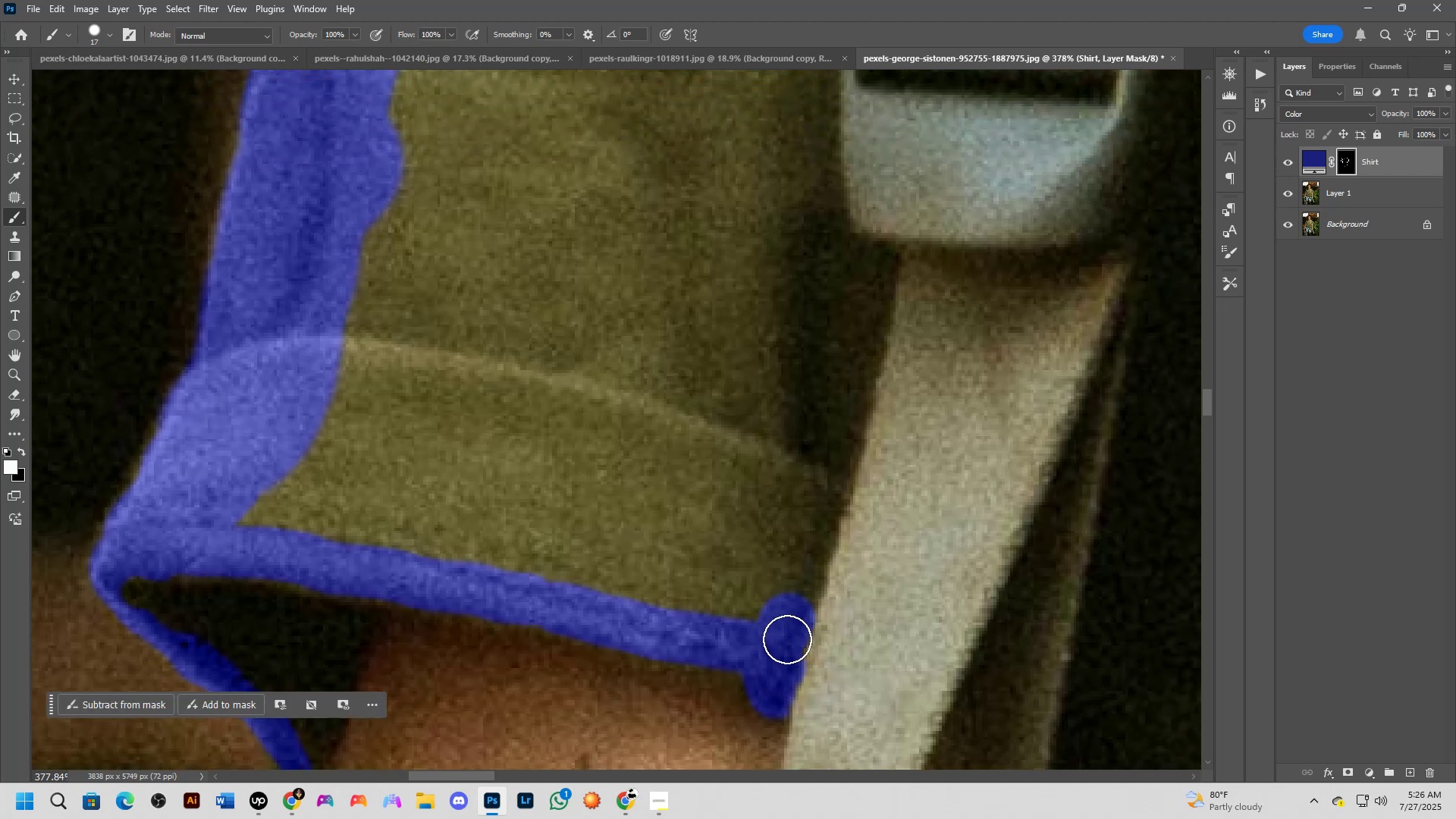 
left_click_drag(start_coordinate=[898, 627], to_coordinate=[885, 619])
 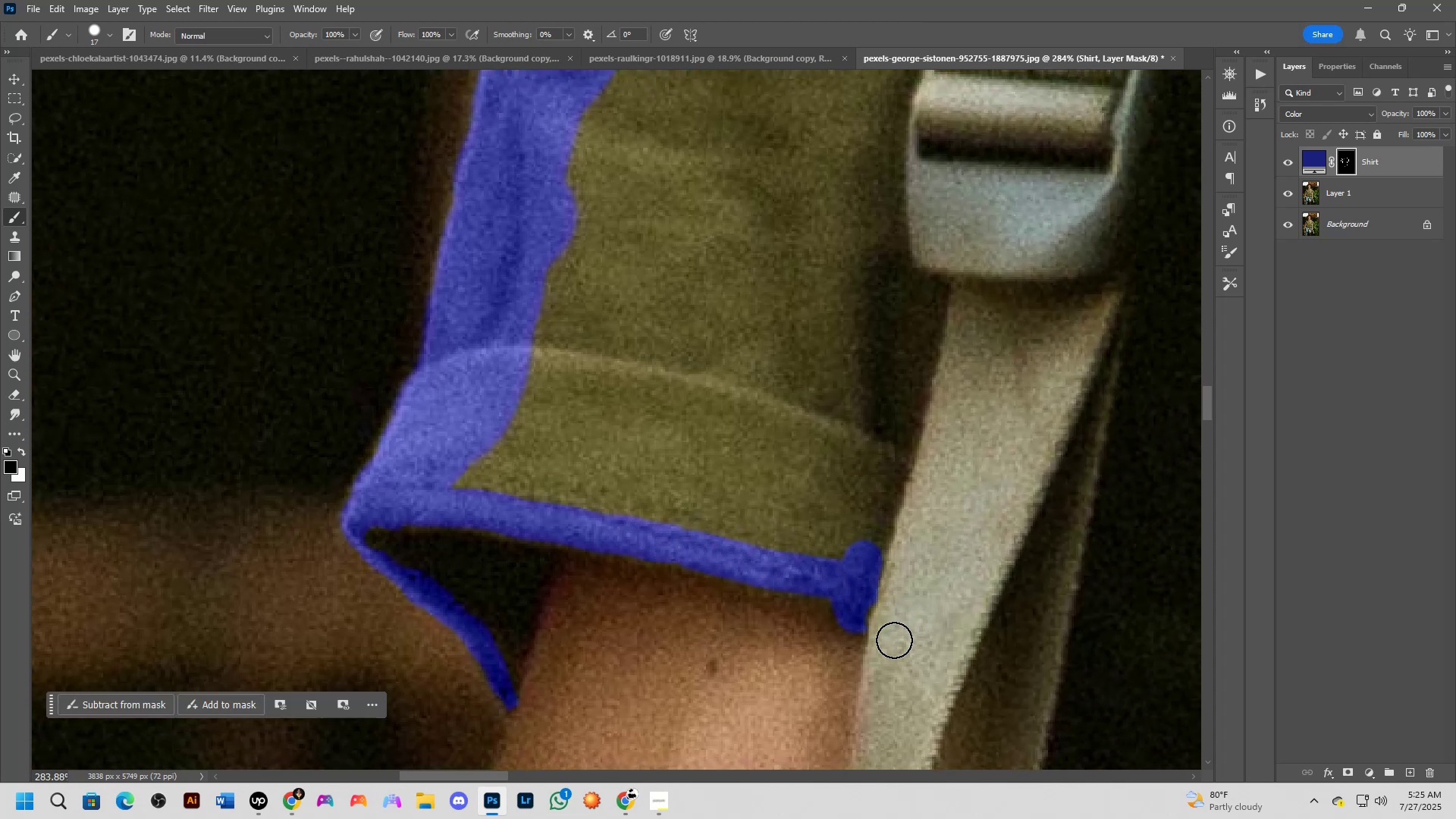 
scroll: coordinate [897, 639], scroll_direction: up, amount: 3.0
 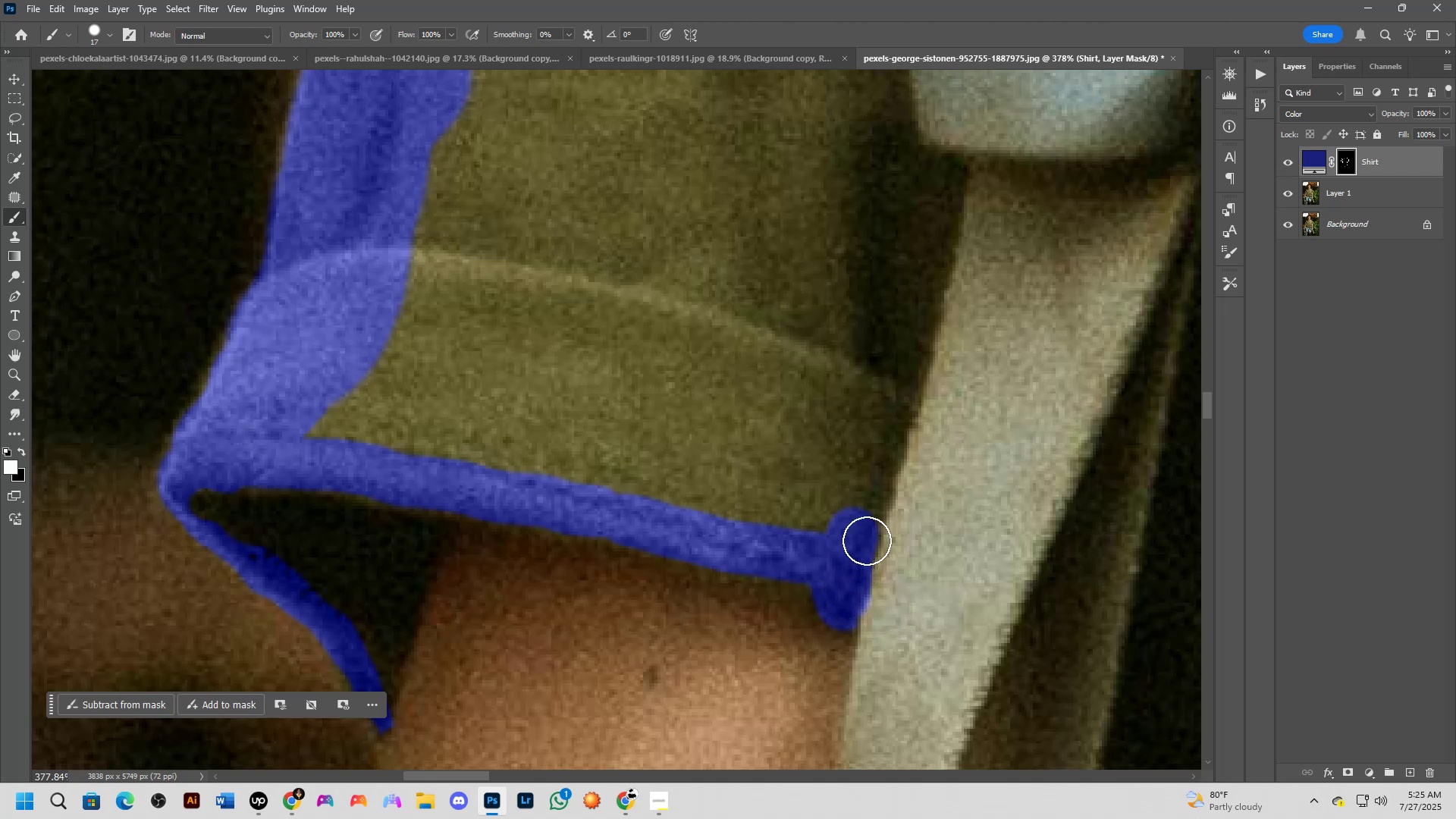 
left_click_drag(start_coordinate=[858, 543], to_coordinate=[858, 527])
 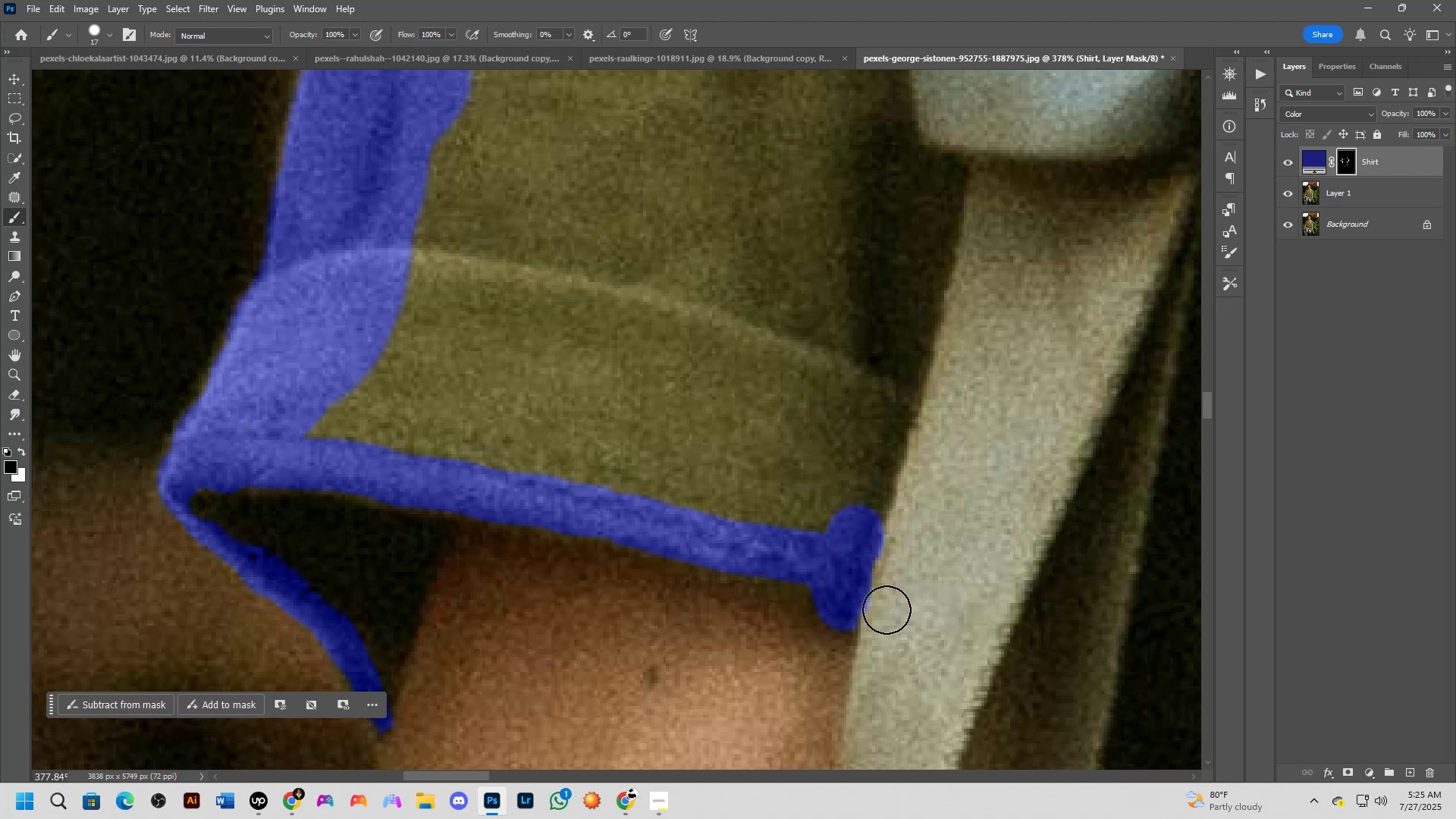 
left_click_drag(start_coordinate=[888, 623], to_coordinate=[905, 545])
 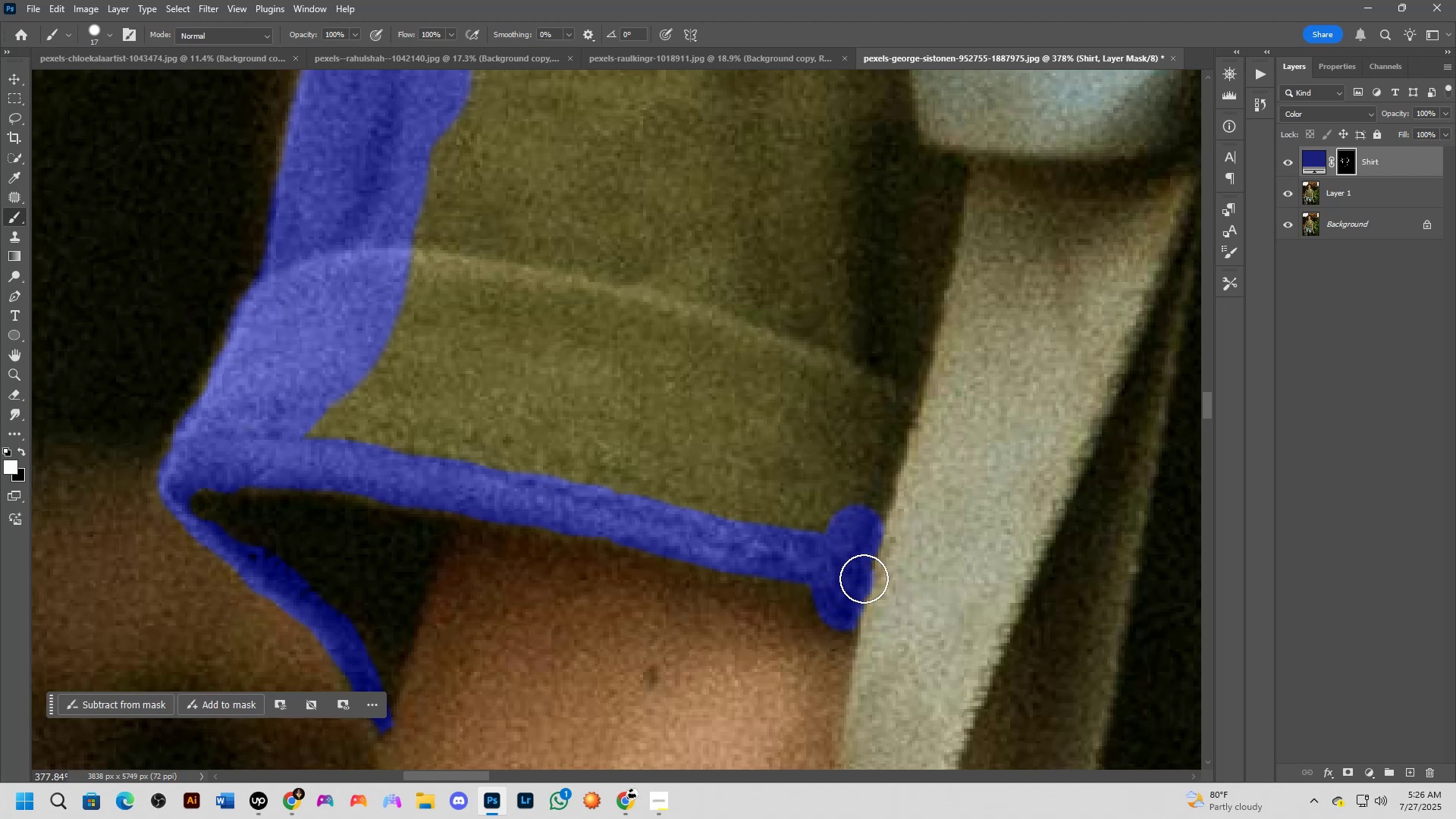 
hold_key(key=Space, duration=0.9)
 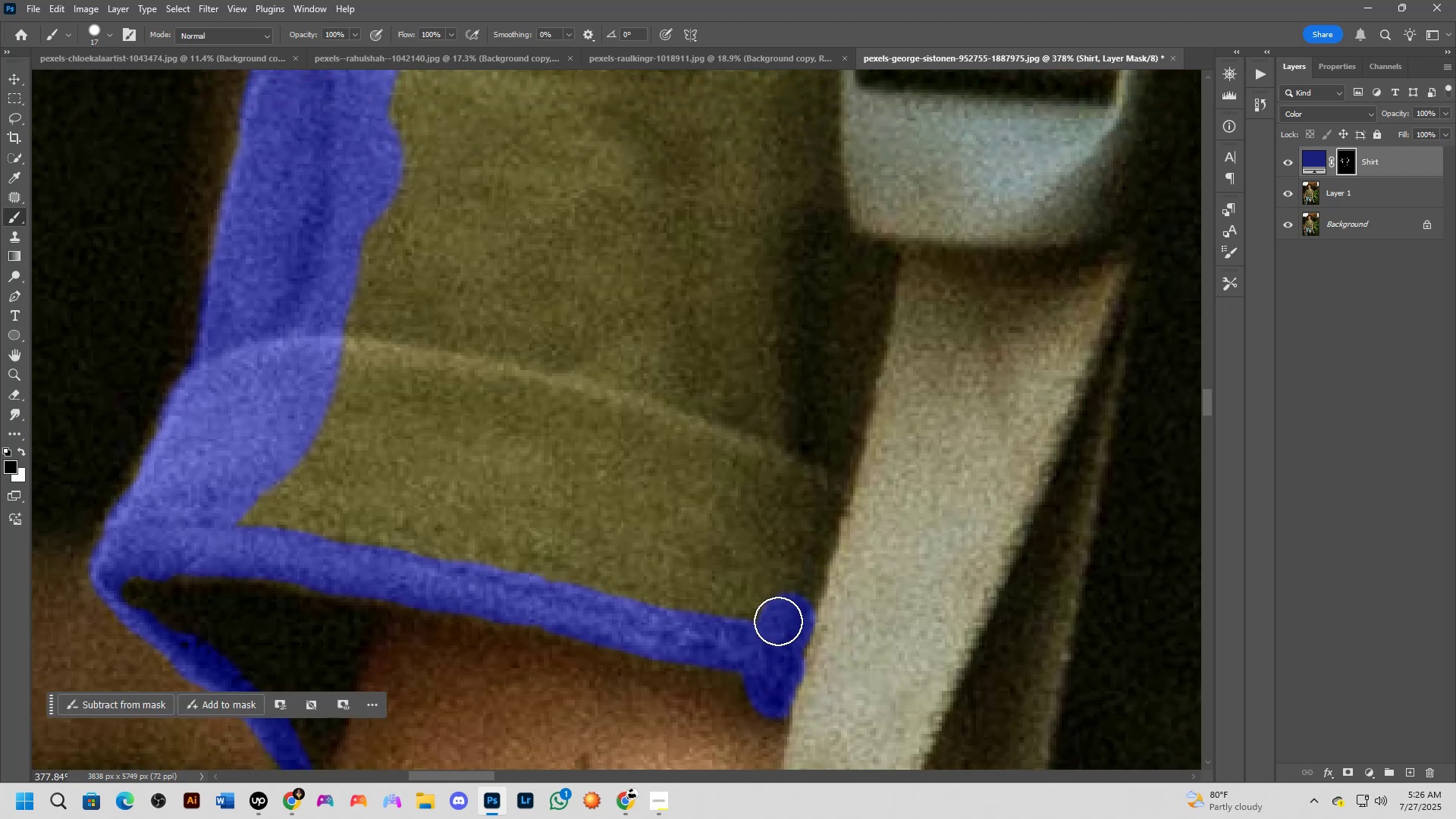 
left_click_drag(start_coordinate=[904, 464], to_coordinate=[836, 552])
 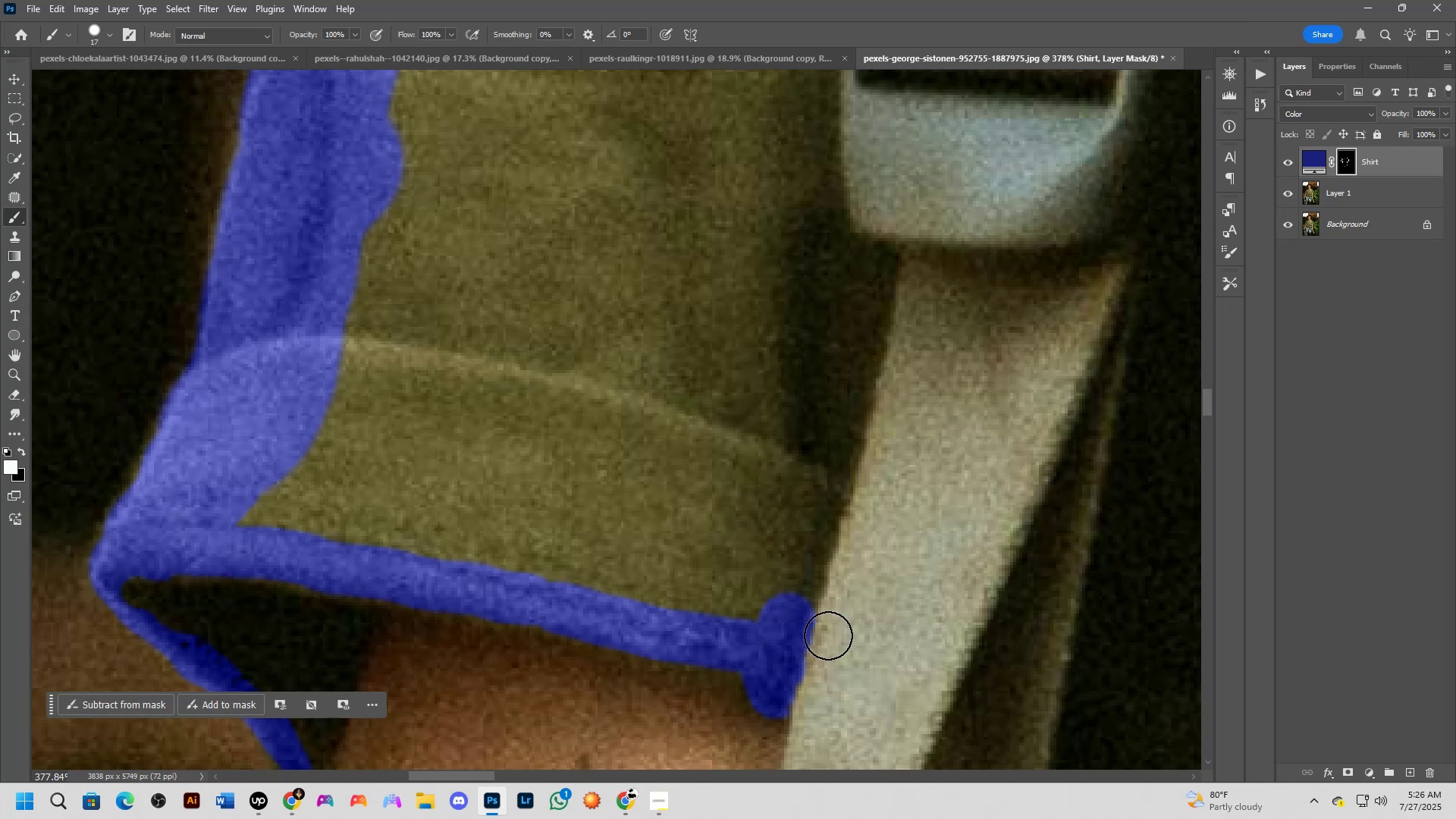 
left_click_drag(start_coordinate=[795, 600], to_coordinate=[816, 520])
 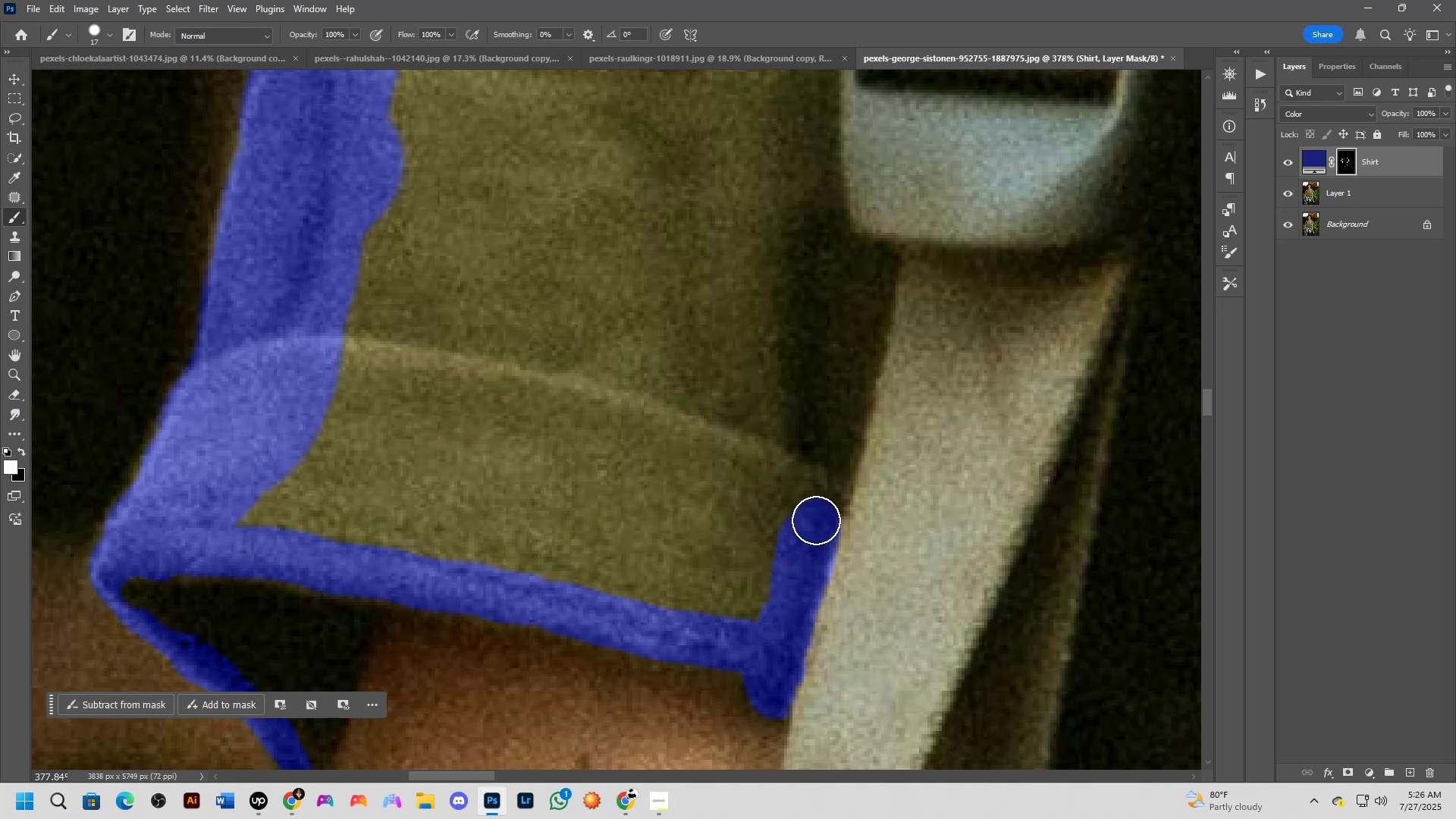 
hold_key(key=AltLeft, duration=0.43)
 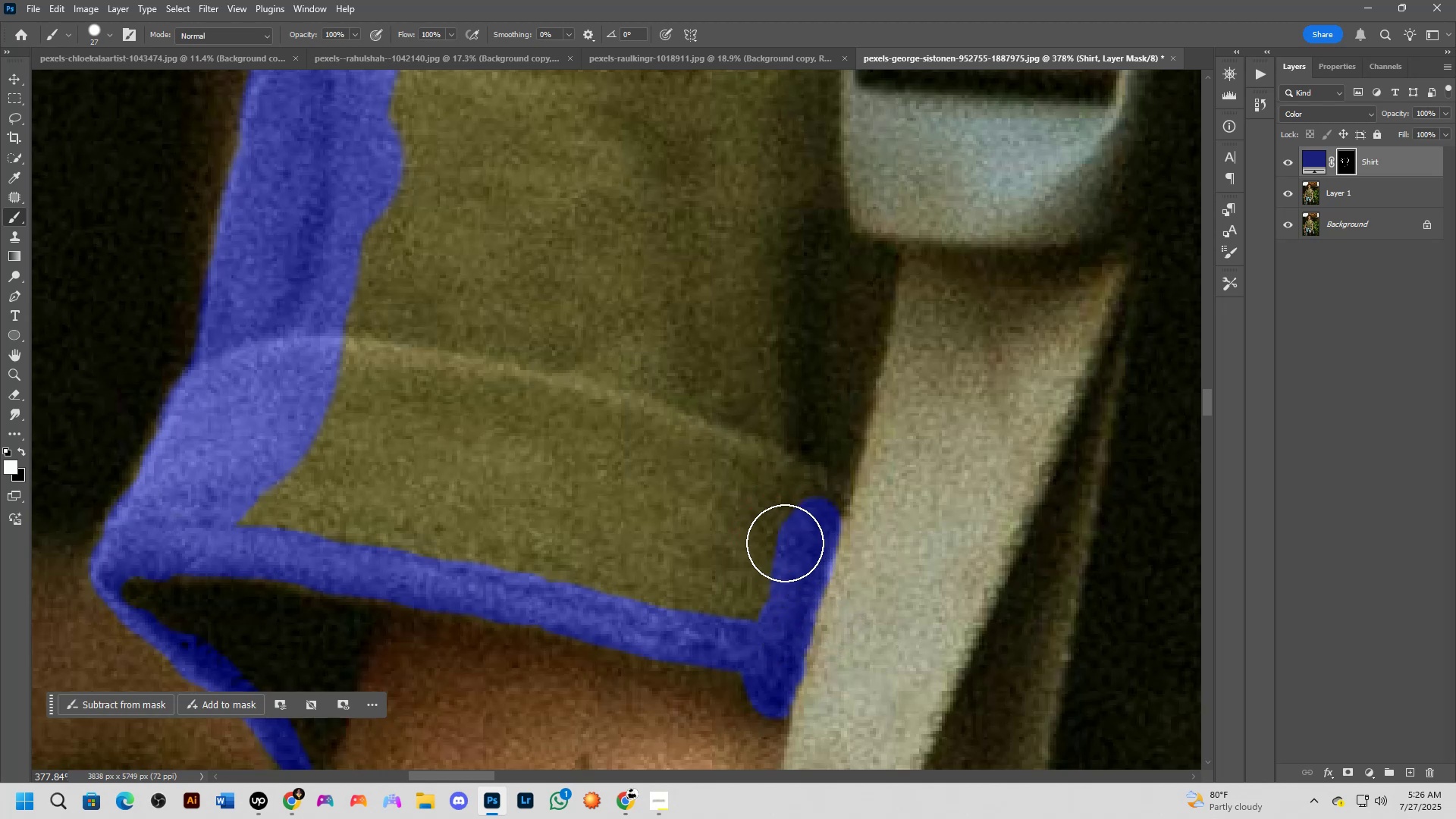 
left_click_drag(start_coordinate=[788, 544], to_coordinate=[813, 488])
 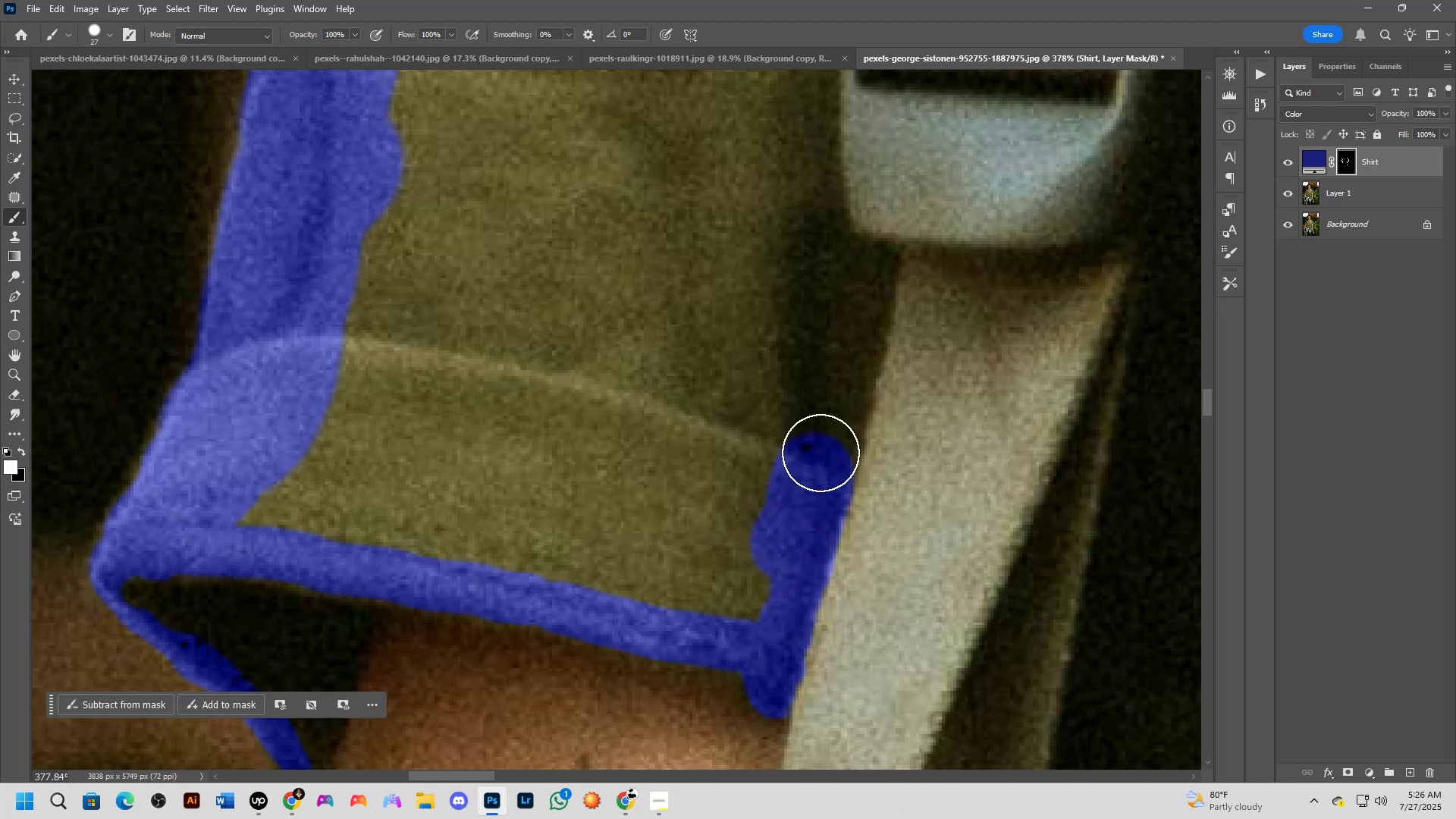 
hold_key(key=Space, duration=0.61)
 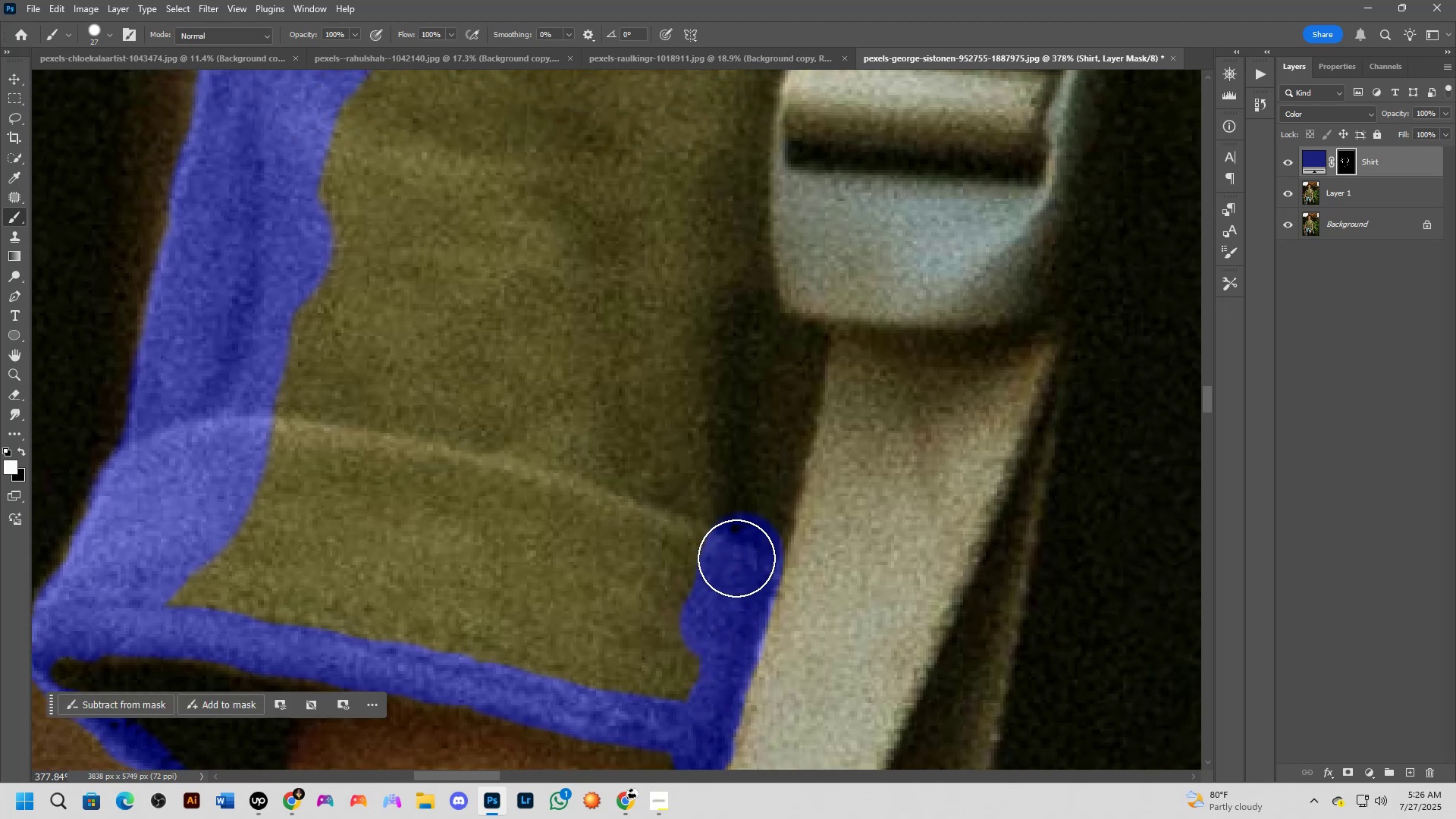 
left_click_drag(start_coordinate=[814, 421], to_coordinate=[743, 501])
 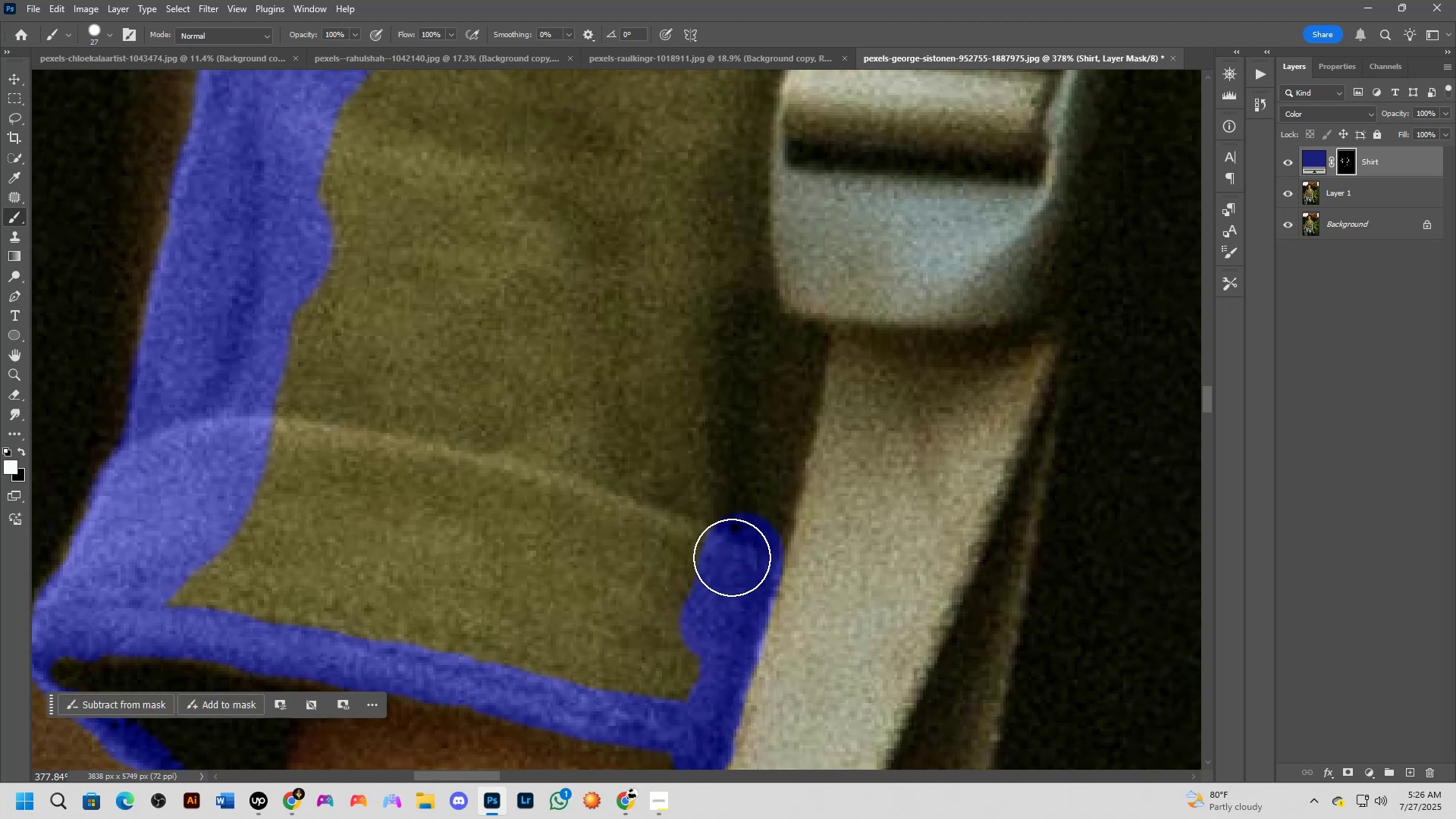 
left_click_drag(start_coordinate=[747, 551], to_coordinate=[780, 359])
 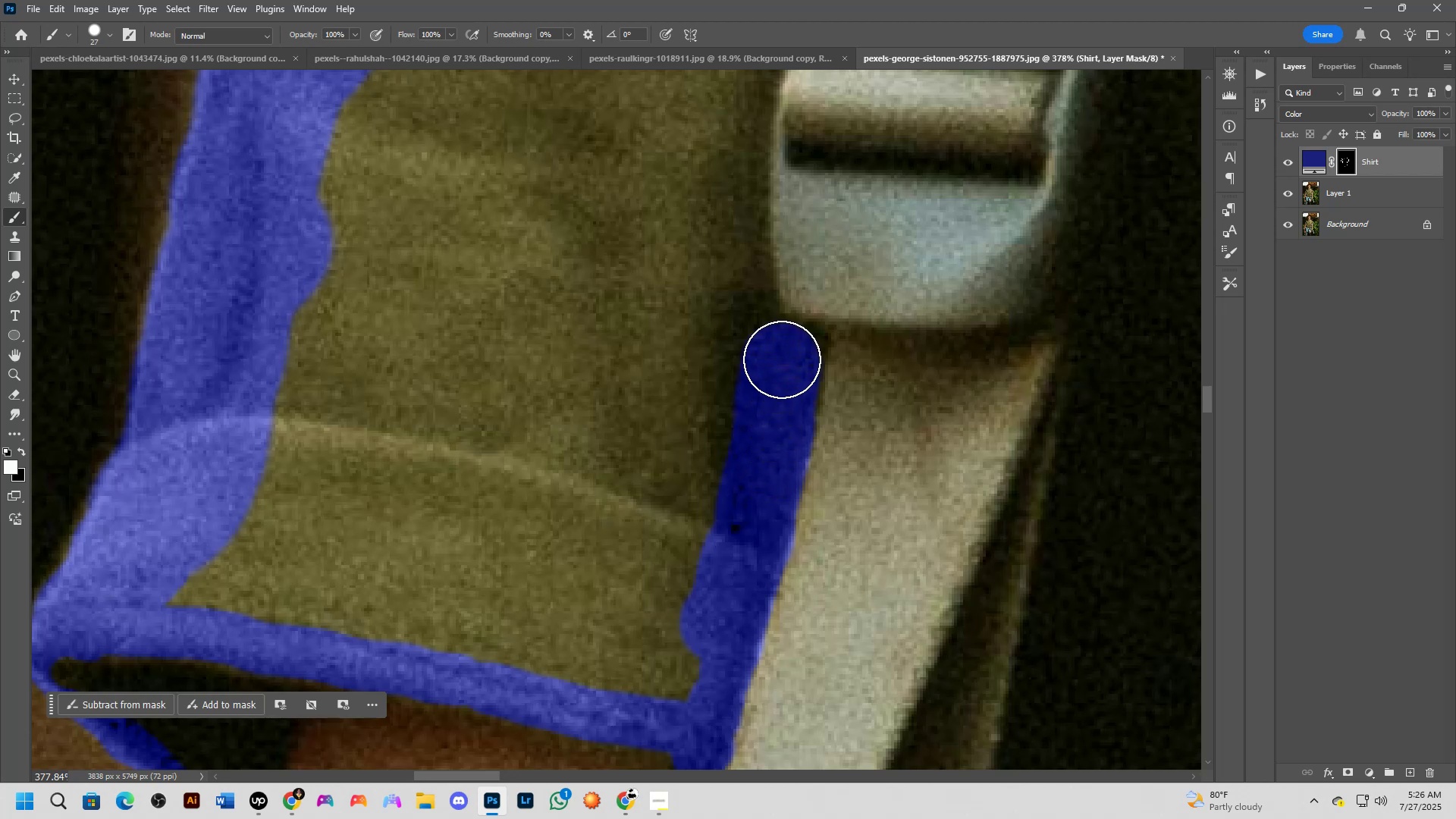 
hold_key(key=AltLeft, duration=0.96)
 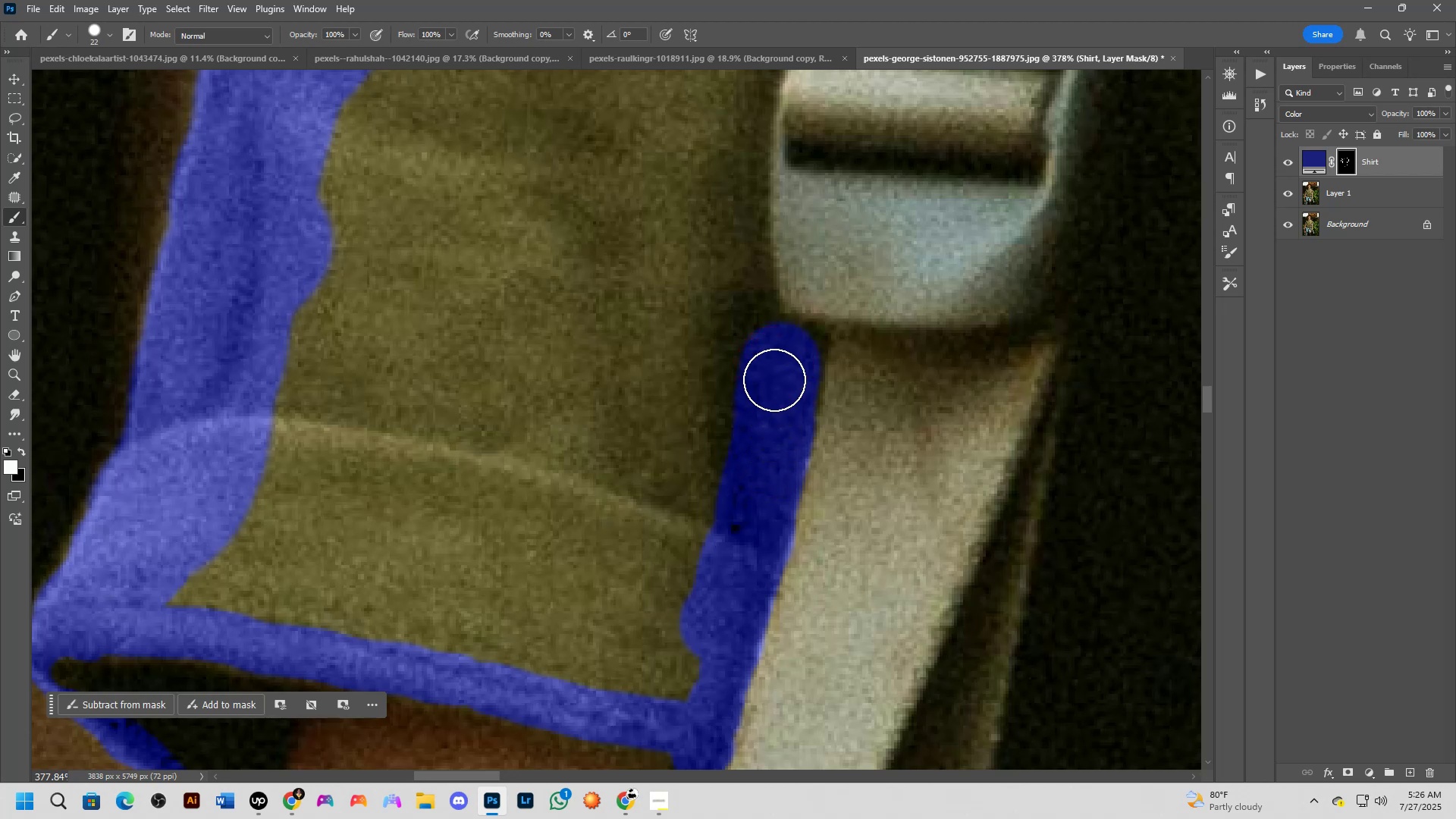 
hold_key(key=Space, duration=0.49)
 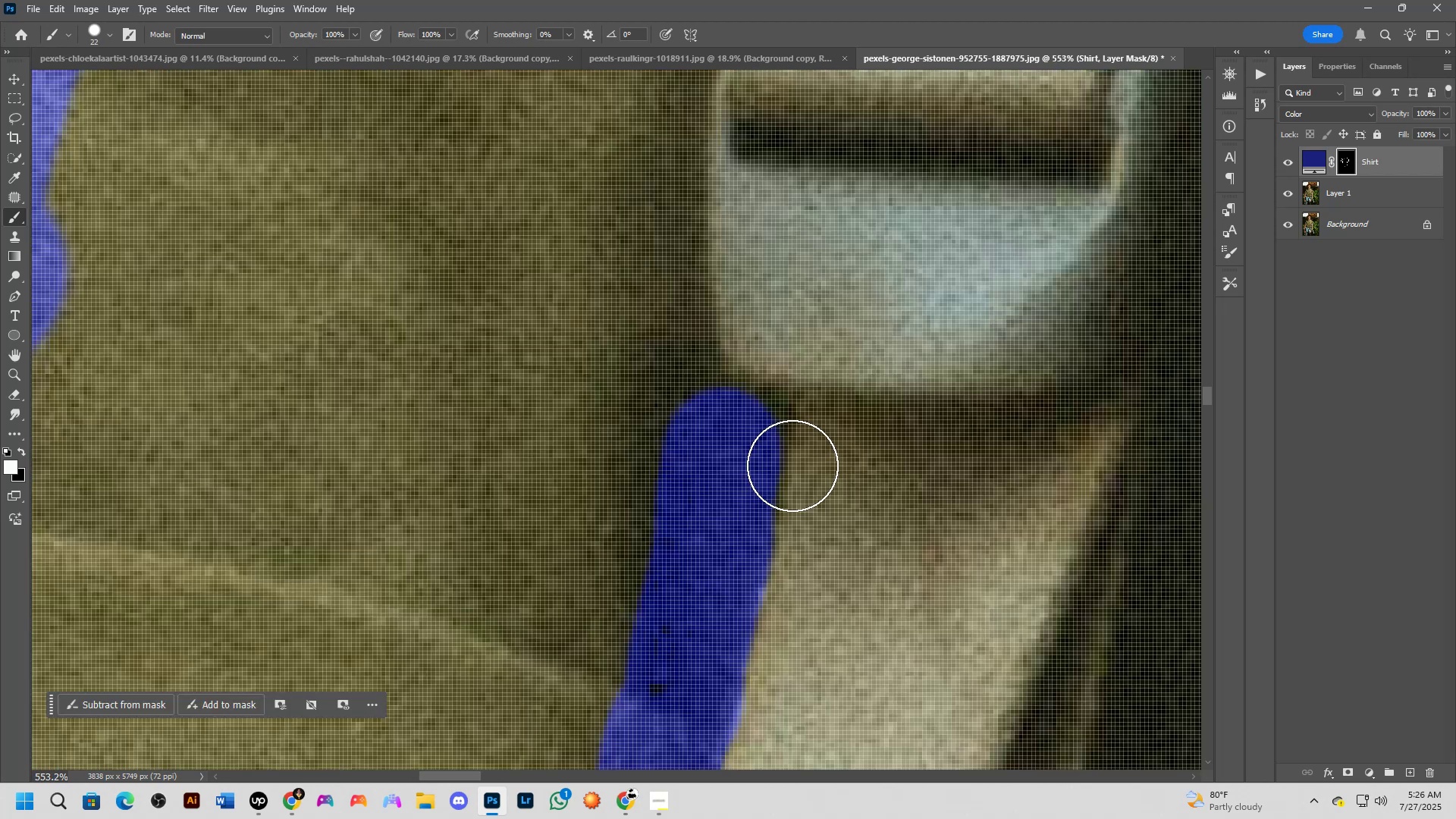 
left_click_drag(start_coordinate=[811, 372], to_coordinate=[775, 462])
 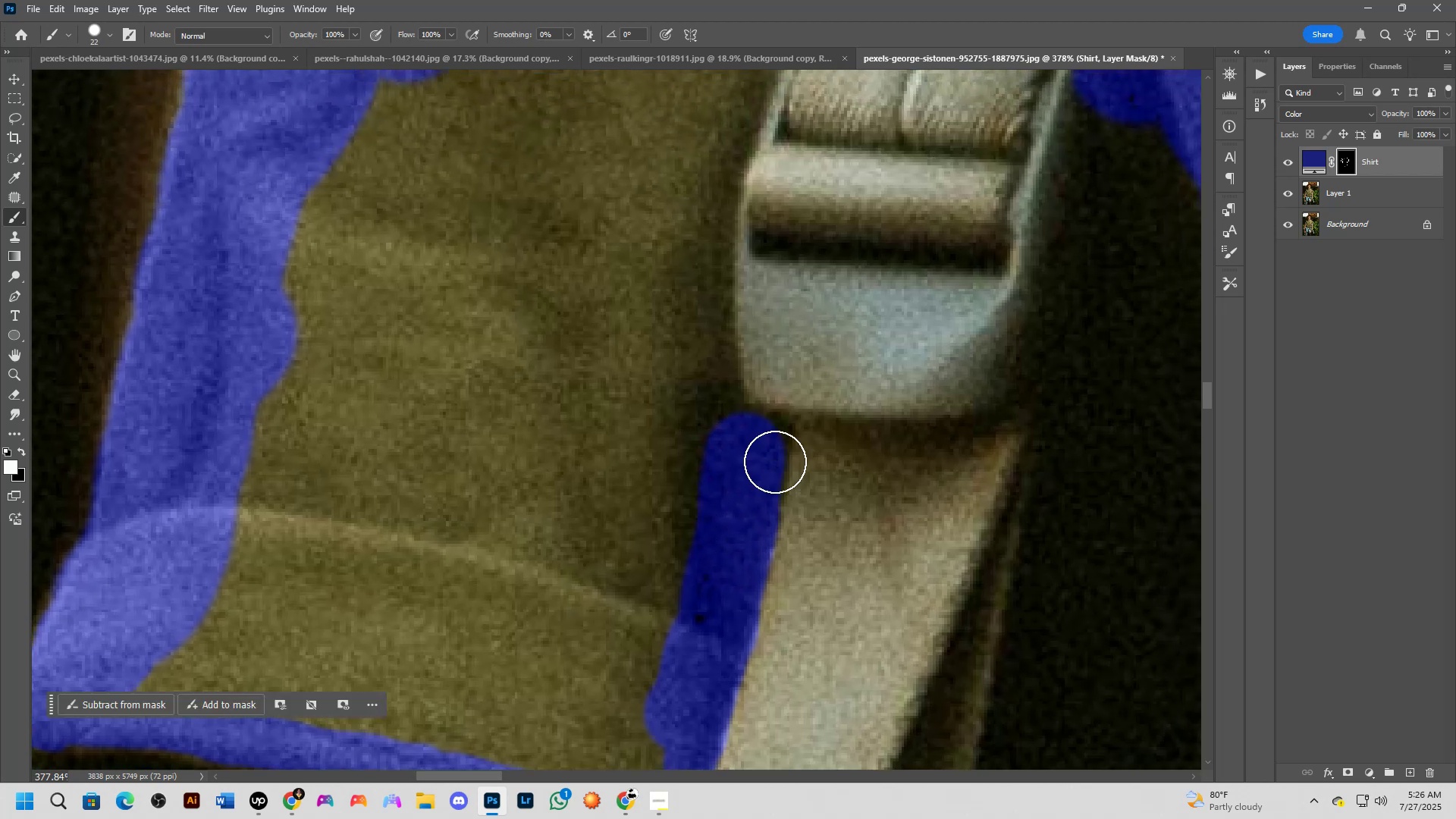 
scroll: coordinate [792, 466], scroll_direction: up, amount: 4.0
 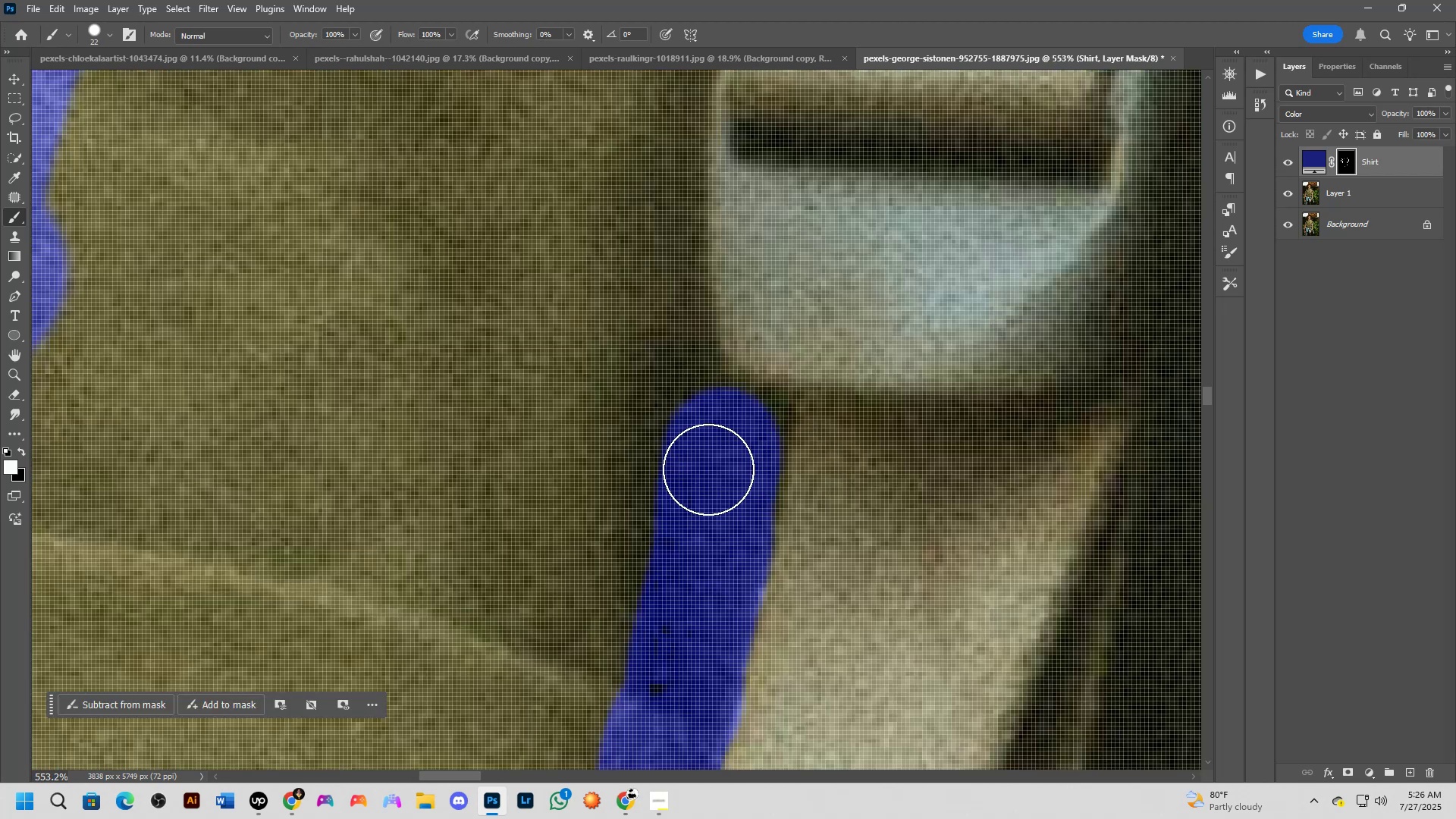 
scroll: coordinate [710, 468], scroll_direction: down, amount: 2.0
 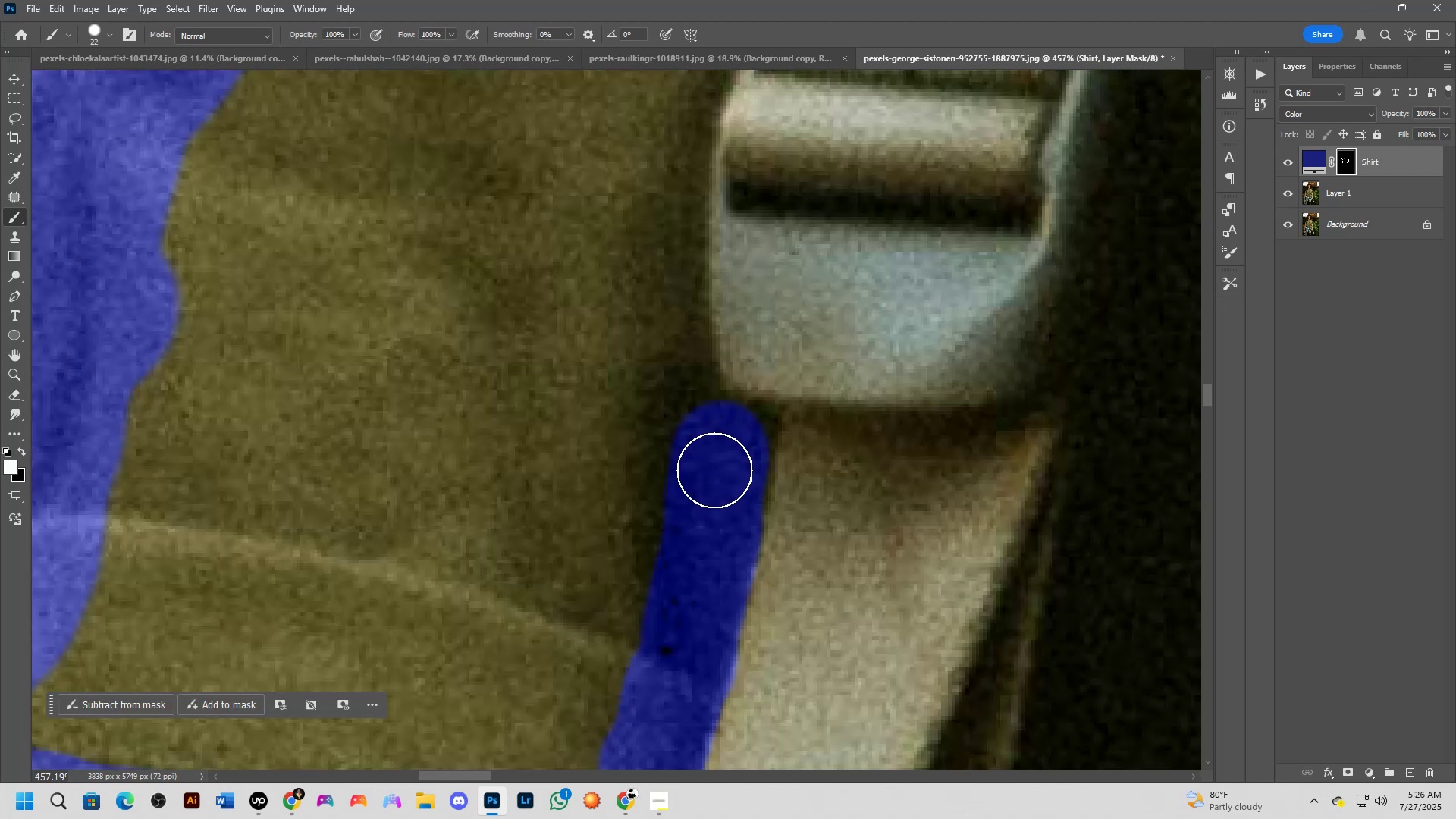 
hold_key(key=AltLeft, duration=1.03)
 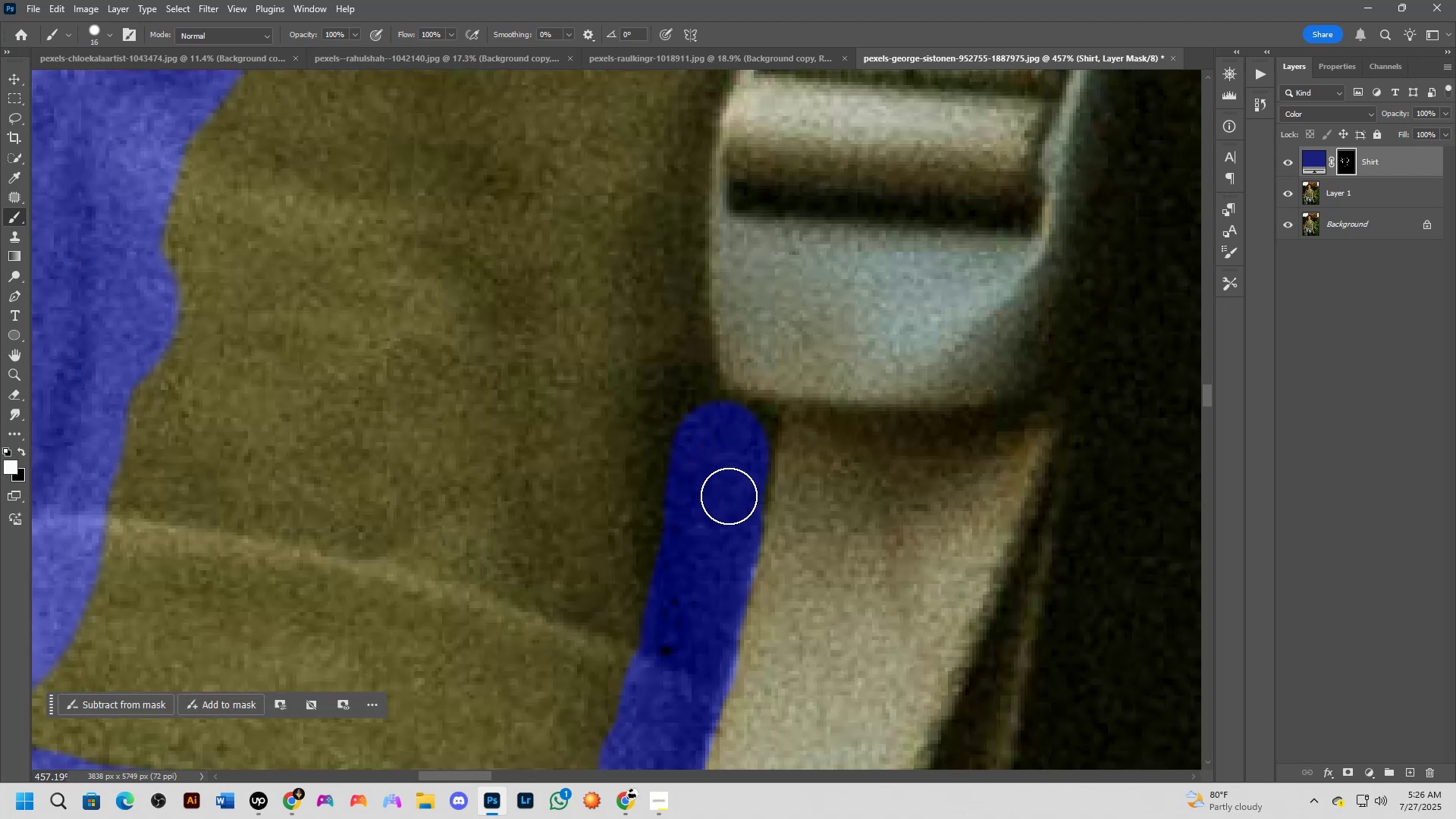 
left_click_drag(start_coordinate=[736, 493], to_coordinate=[752, 432])
 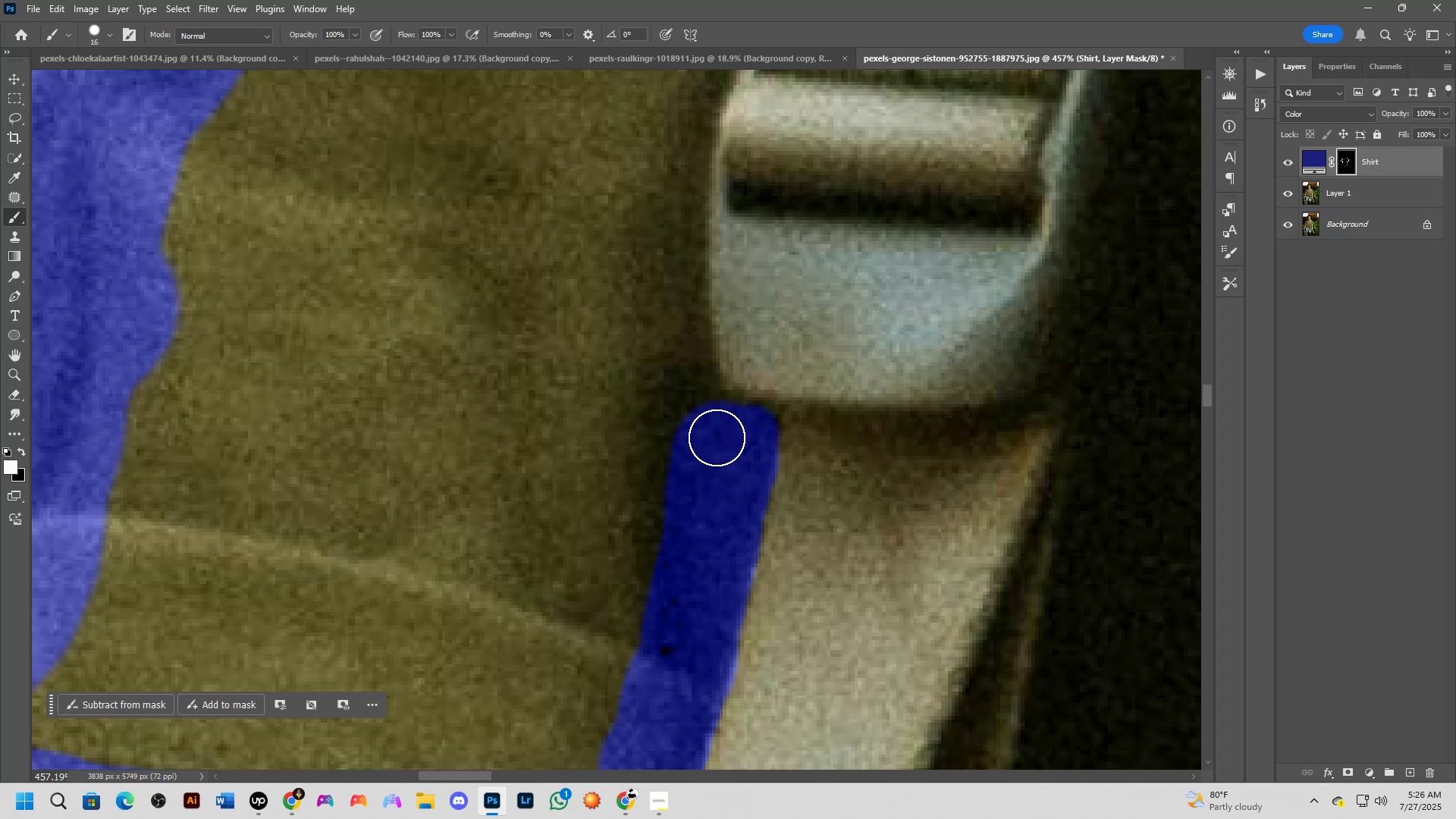 
hold_key(key=Space, duration=0.91)
 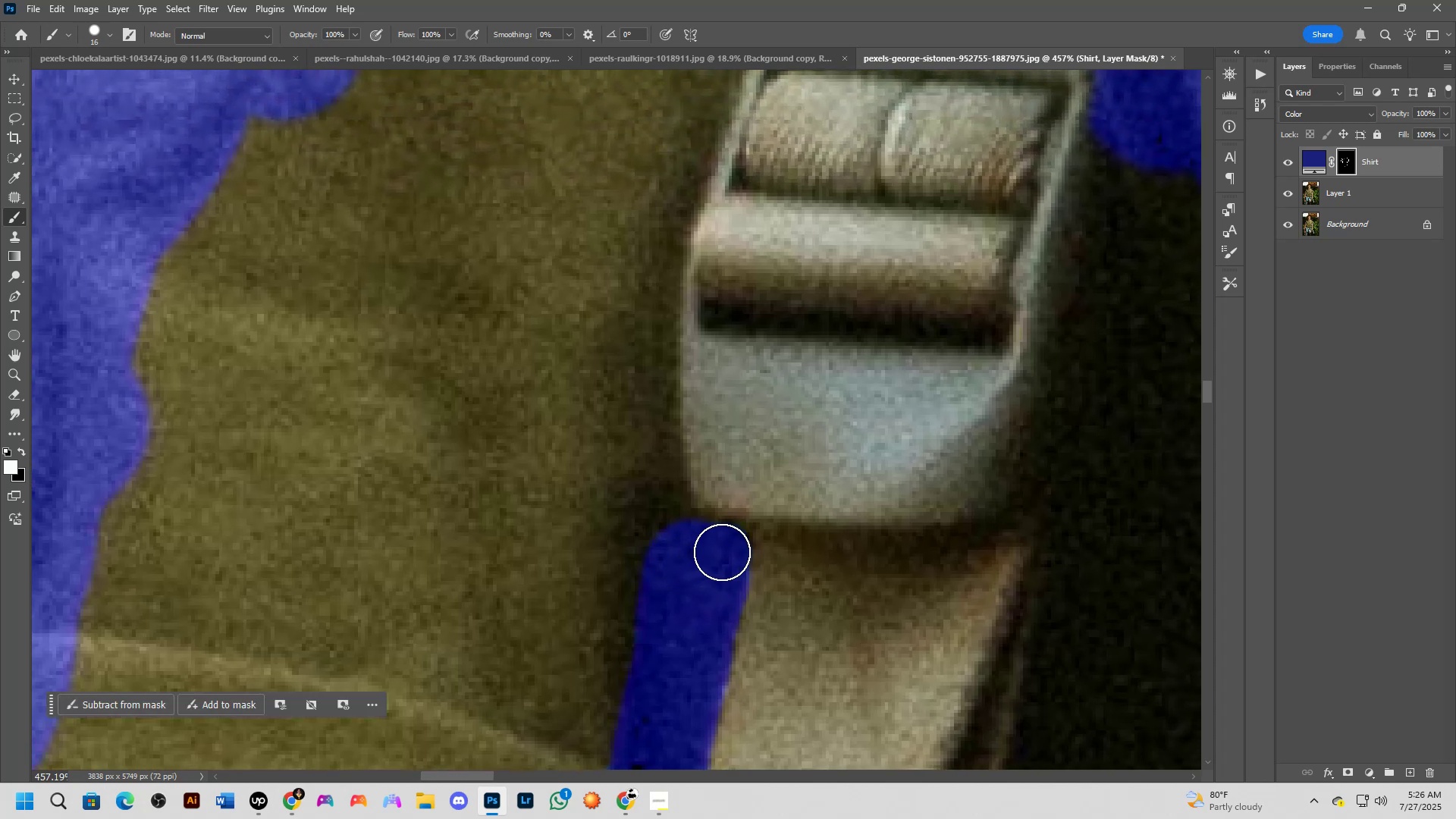 
left_click_drag(start_coordinate=[708, 440], to_coordinate=[679, 558])
 